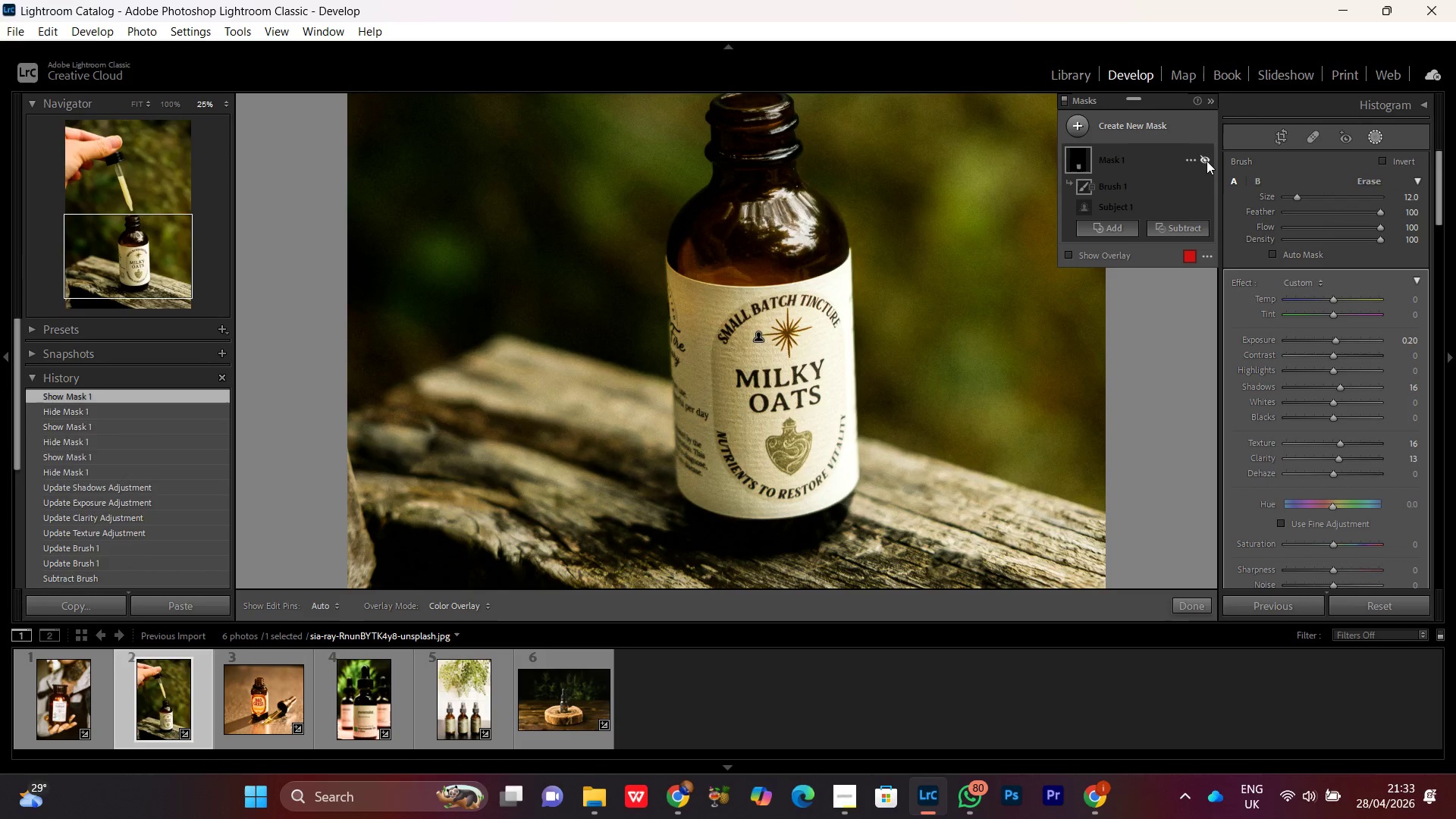 
double_click([1207, 161])
 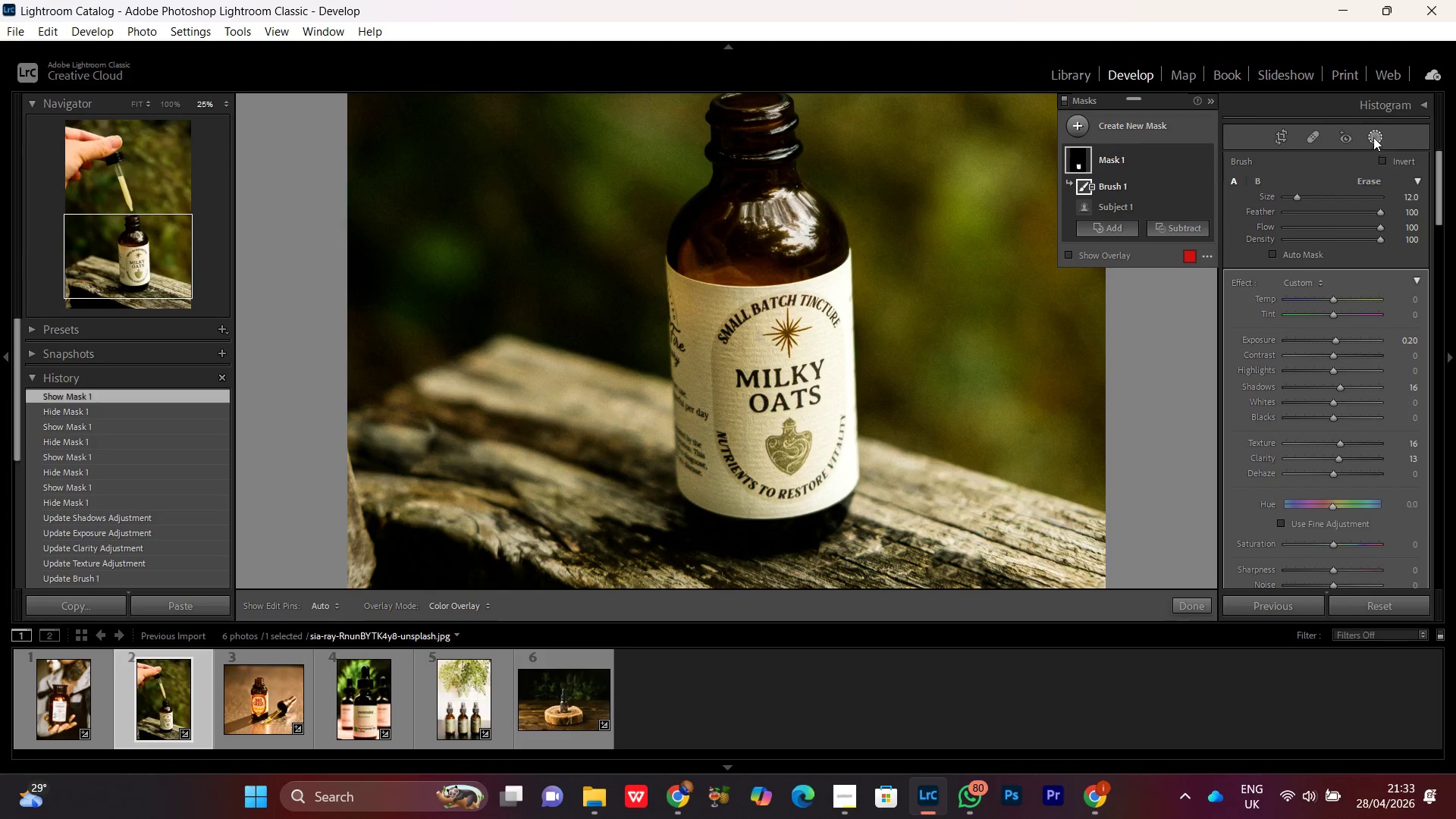 
left_click([1375, 133])
 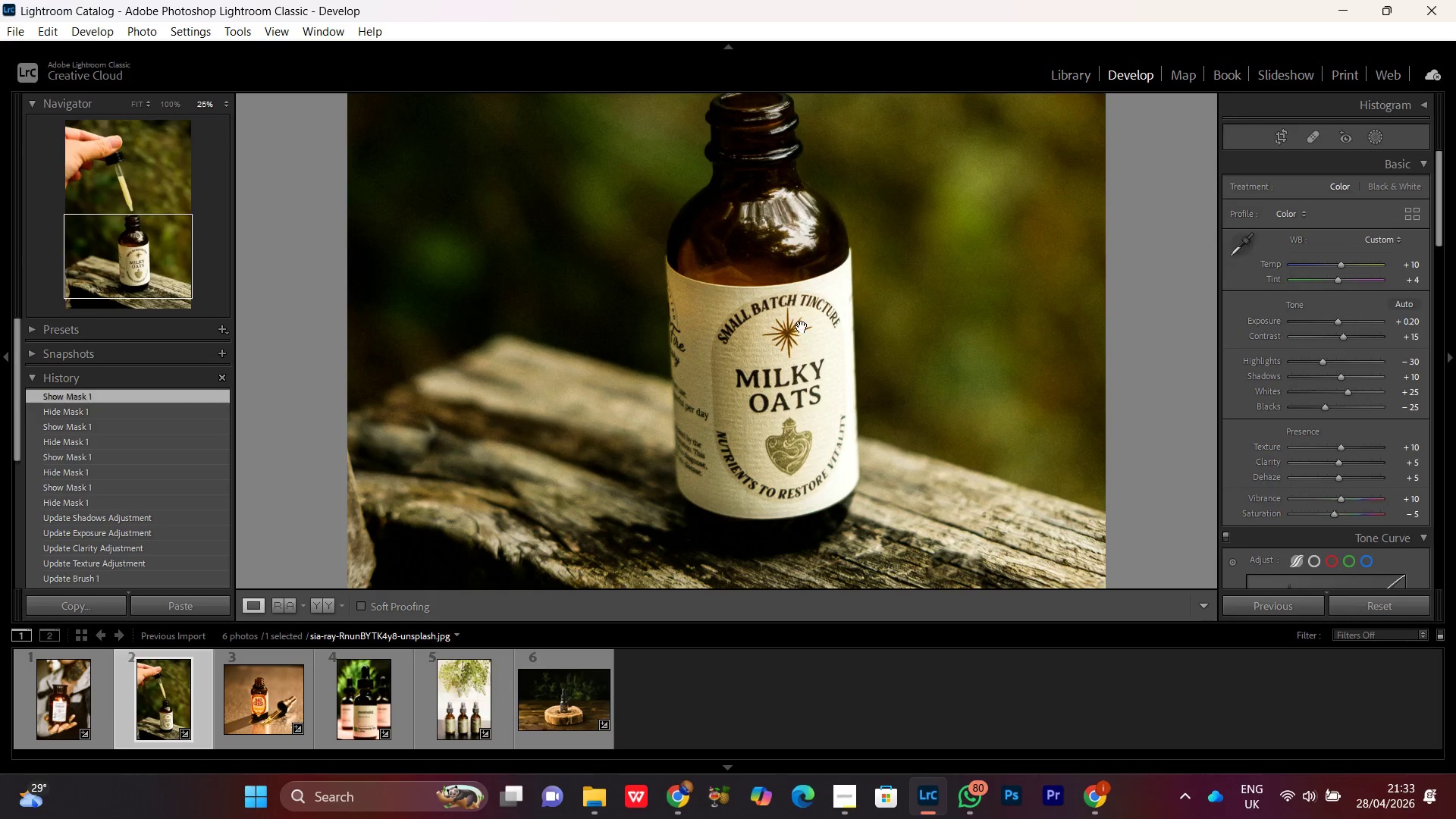 
left_click([802, 327])
 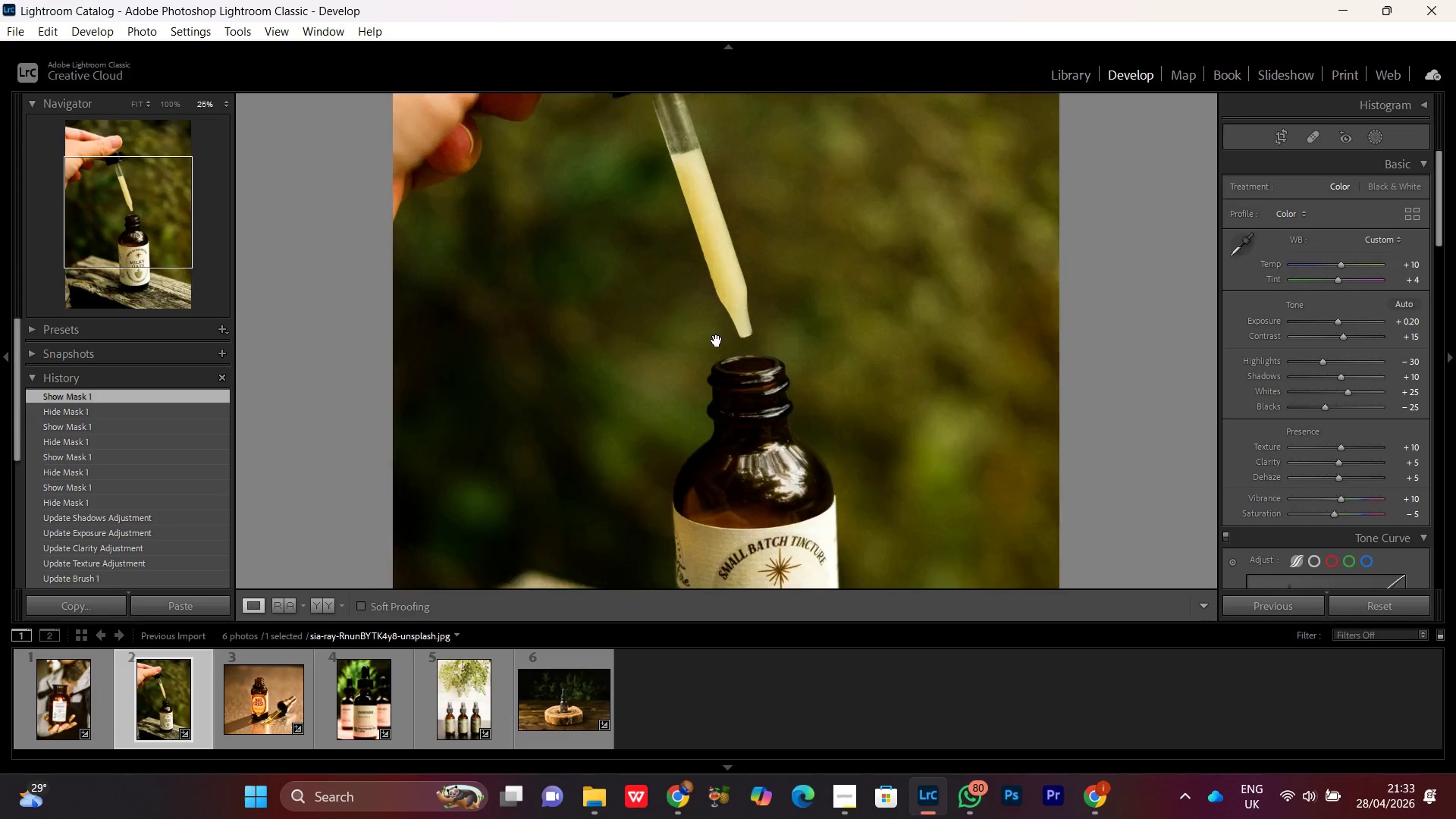 
double_click([717, 340])
 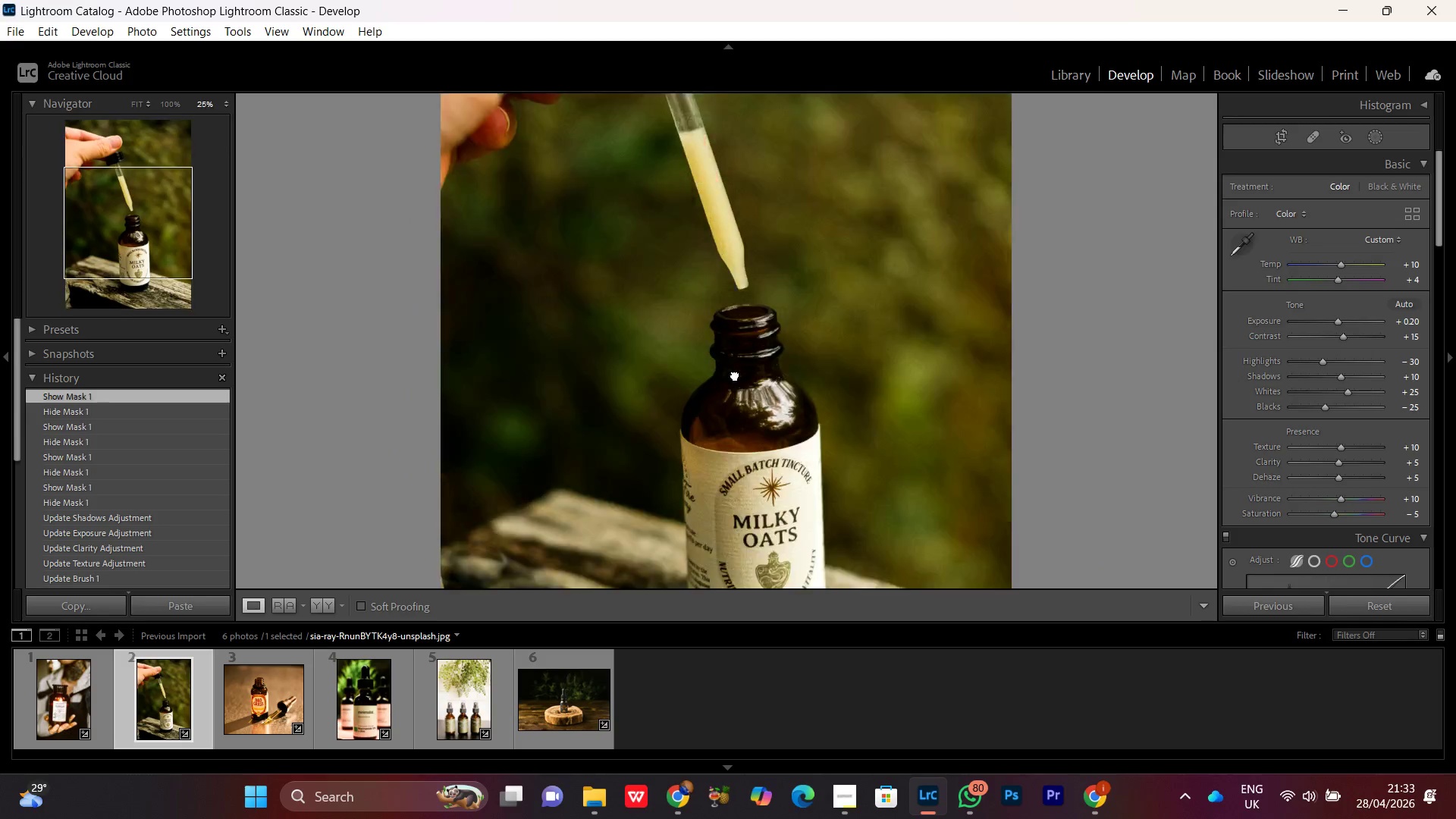 
double_click([735, 375])
 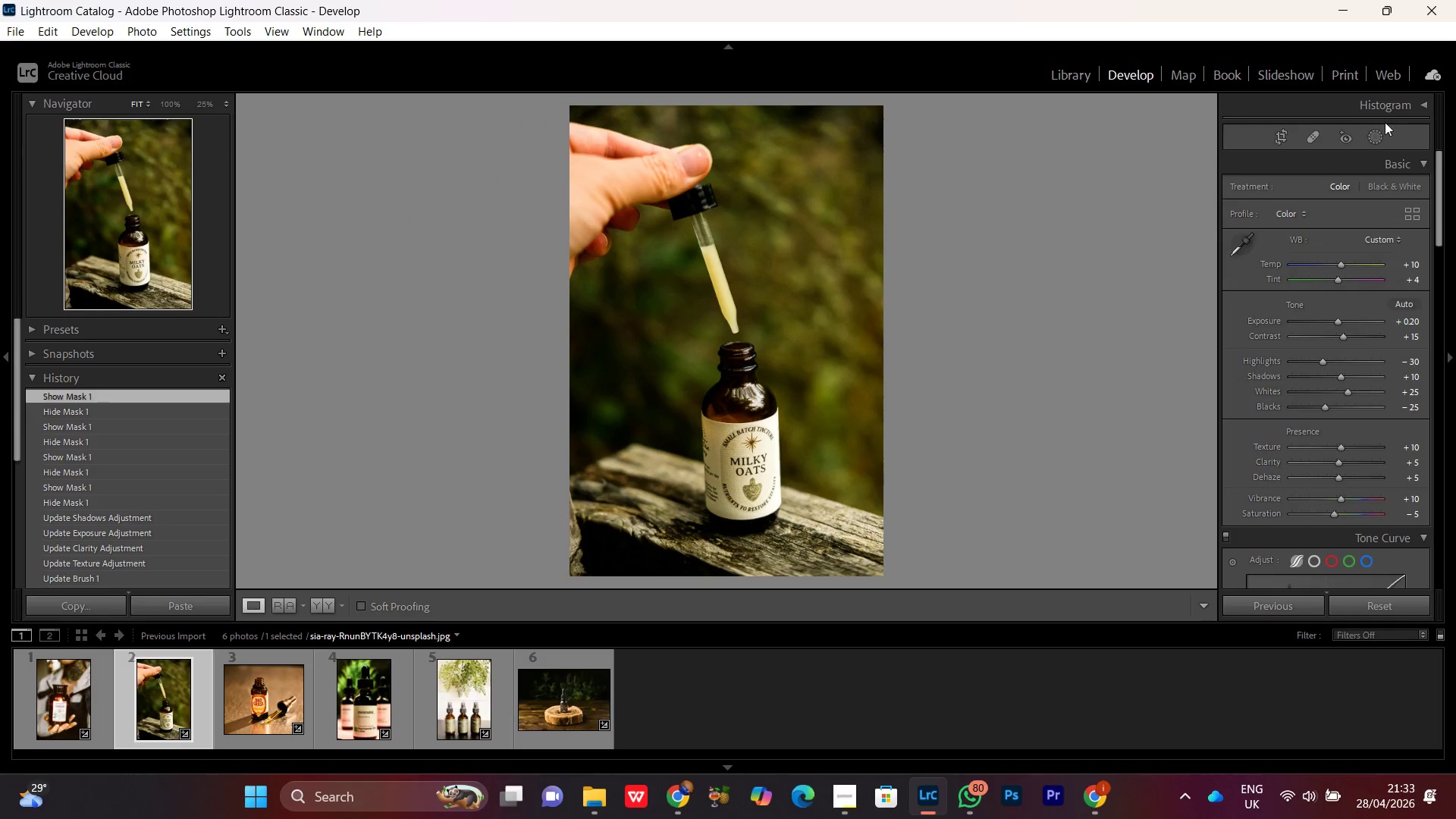 
left_click([1378, 137])
 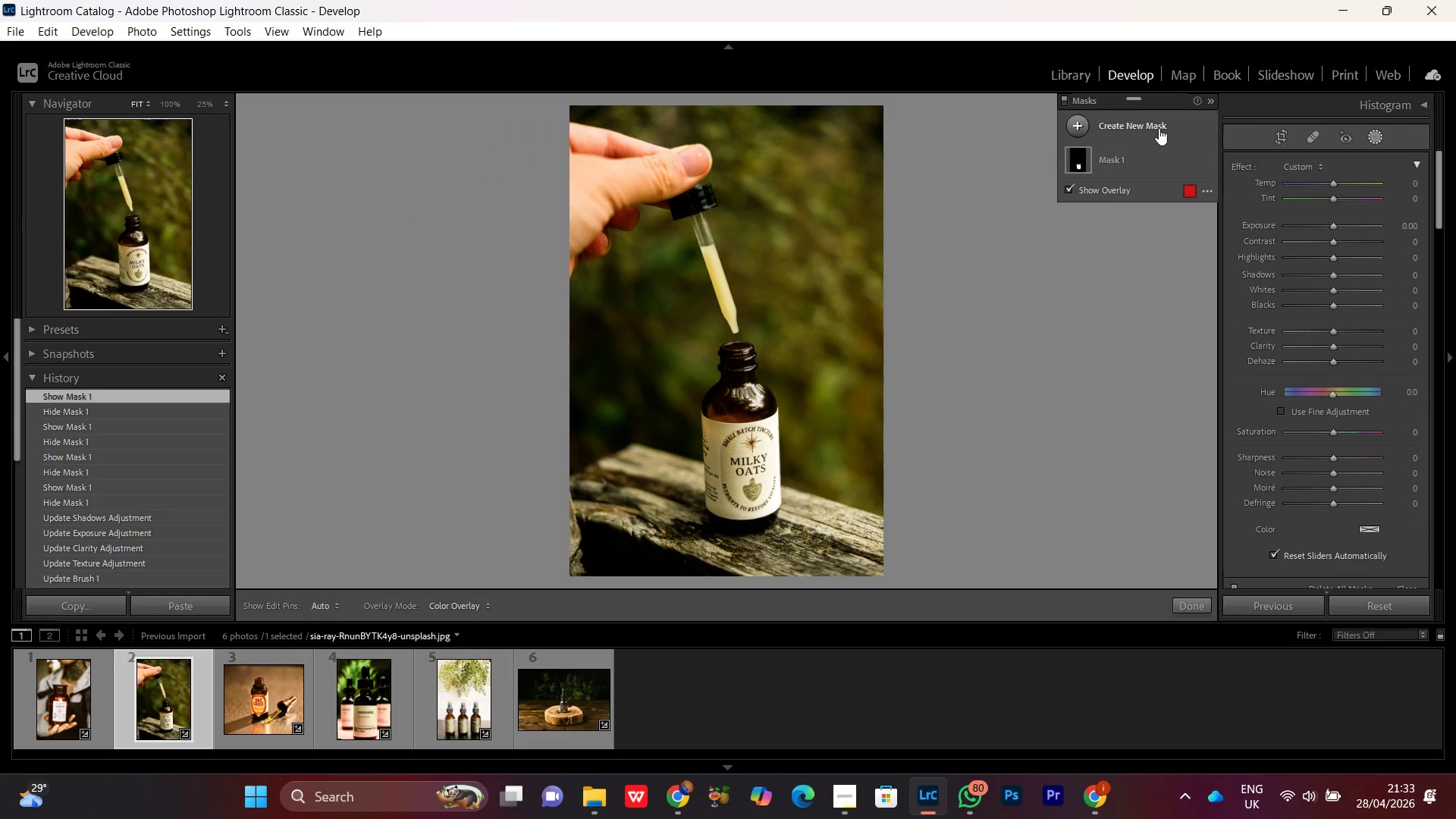 
left_click([1159, 128])
 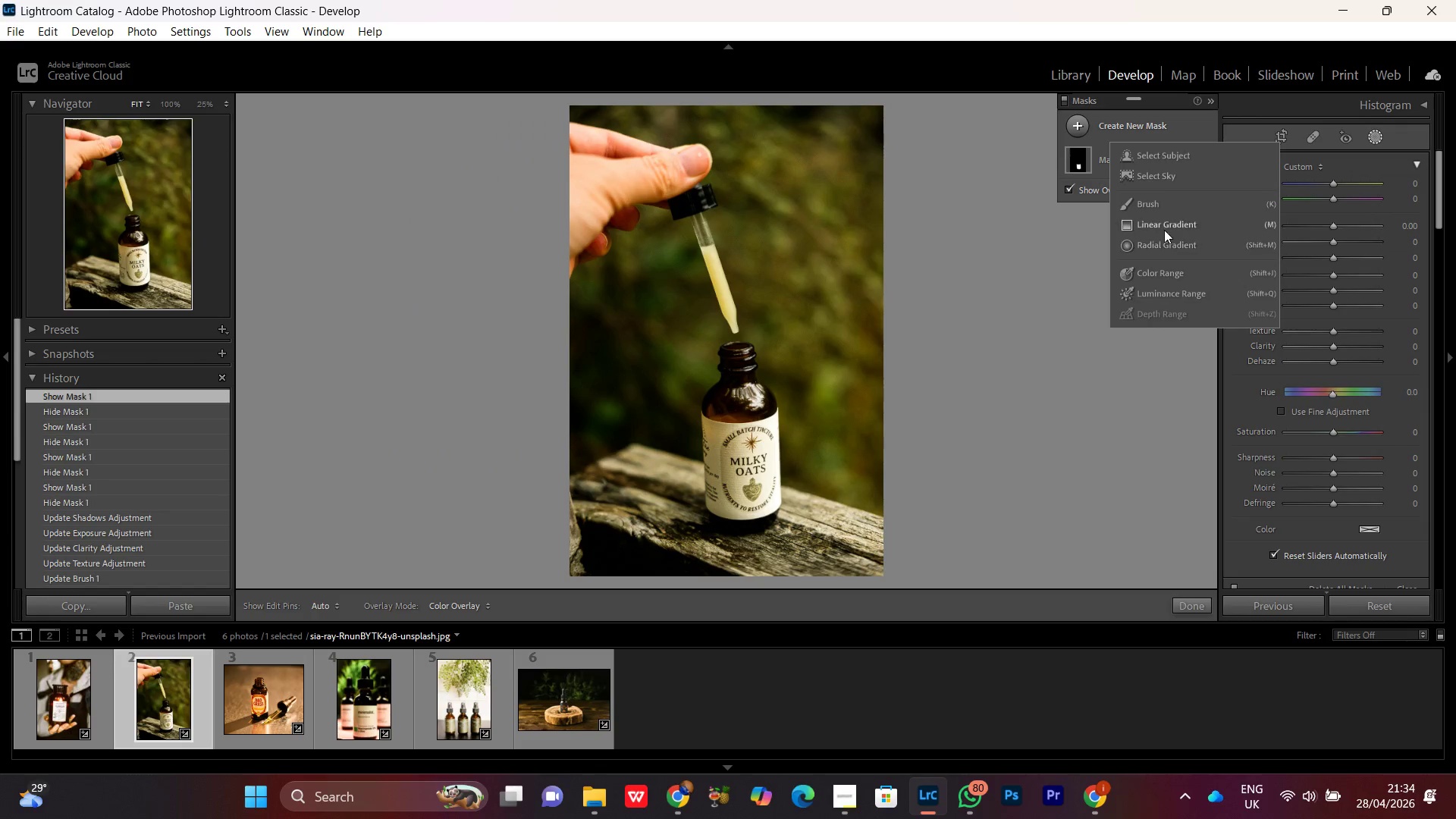 
left_click([1163, 228])
 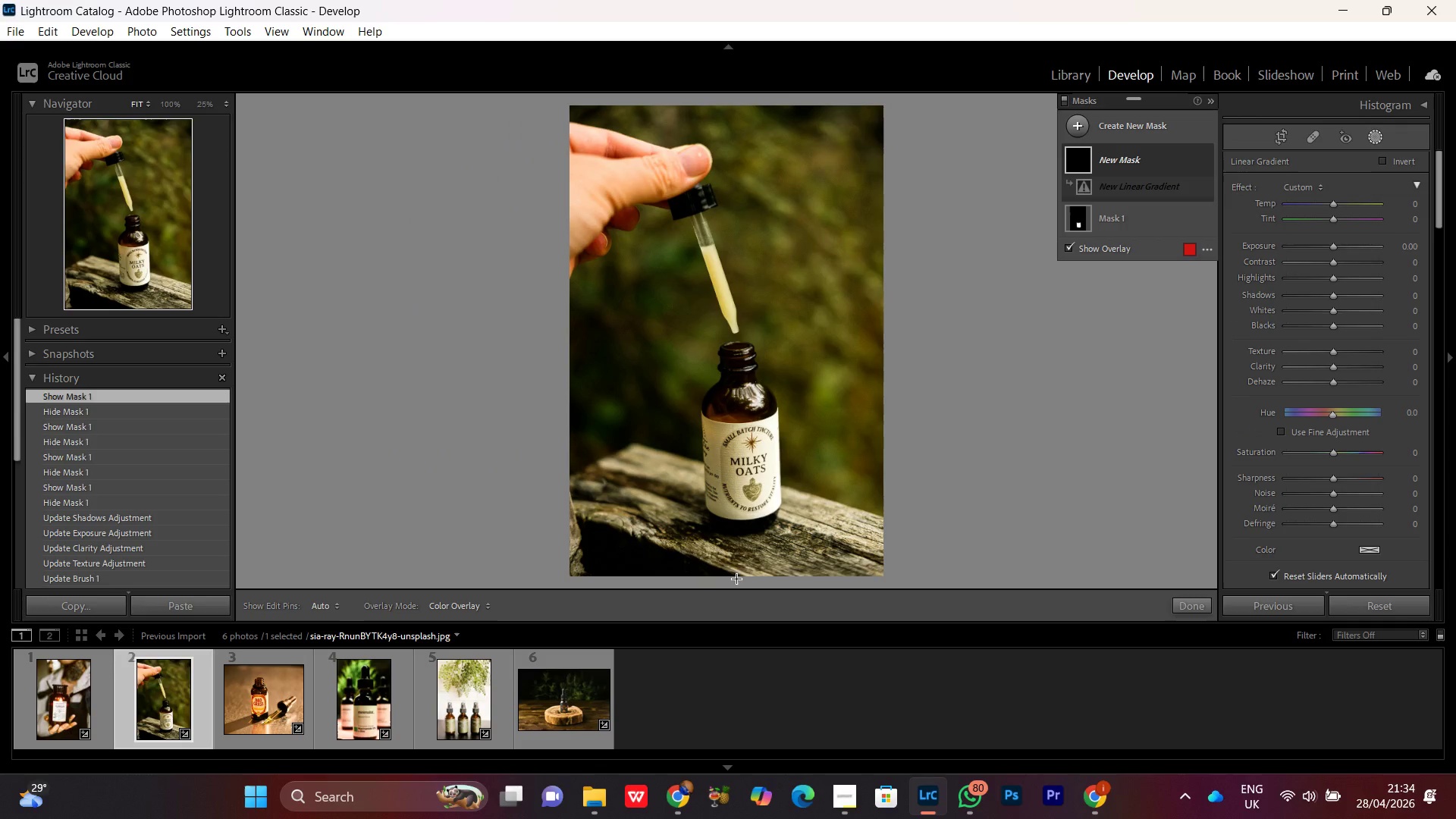 
left_click_drag(start_coordinate=[736, 579], to_coordinate=[739, 522])
 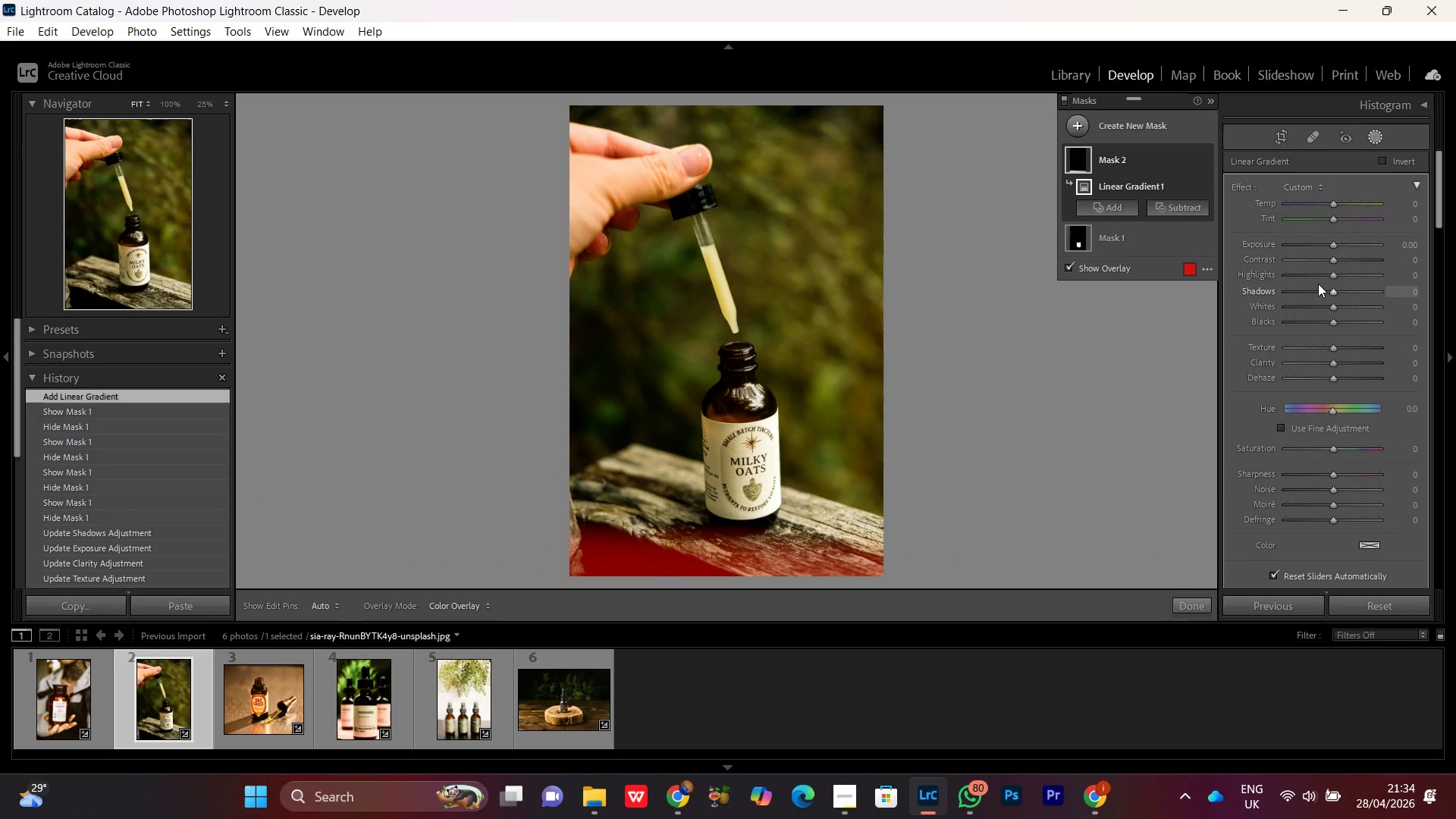 
wait(11.64)
 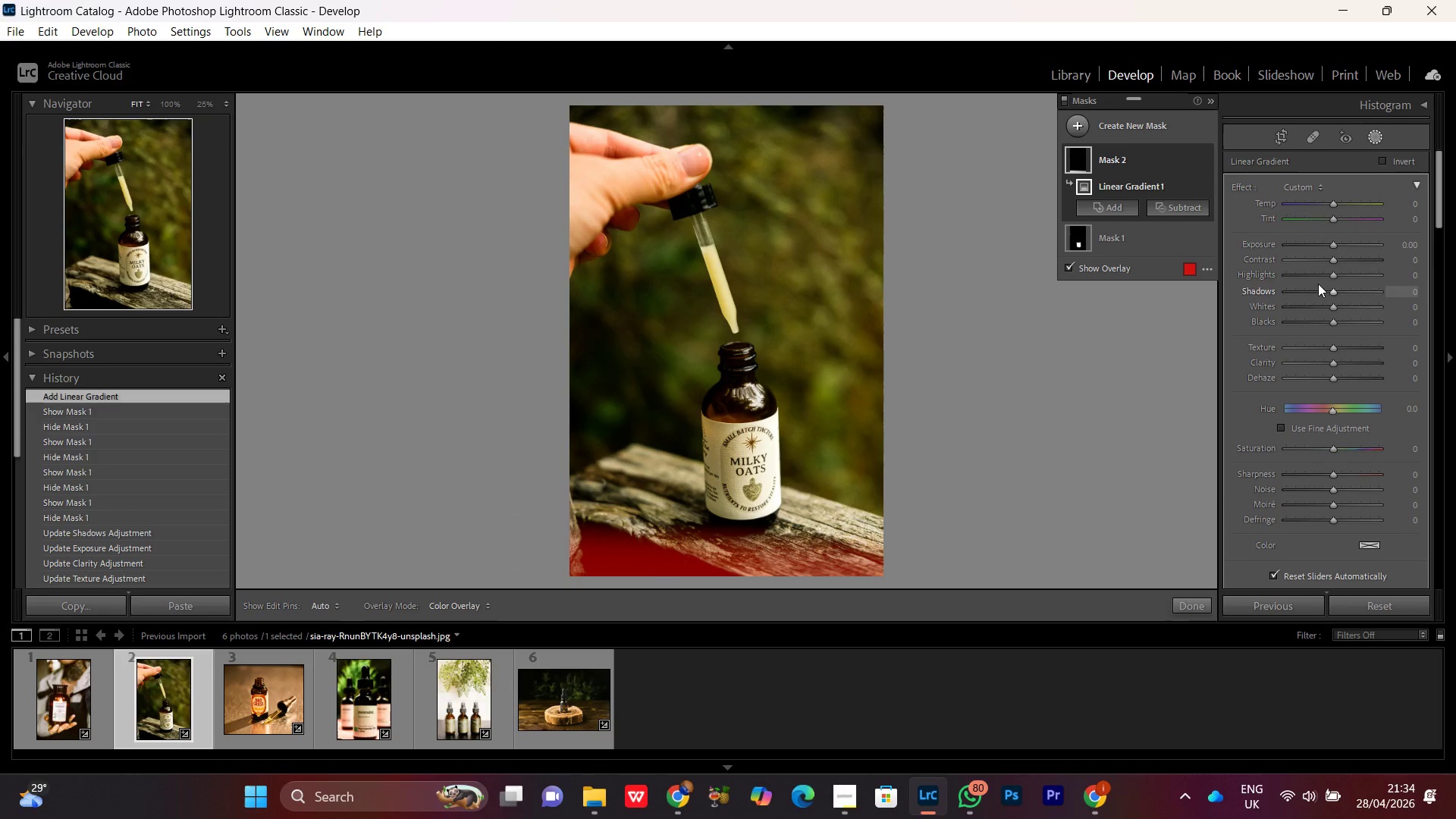 
left_click([1330, 245])
 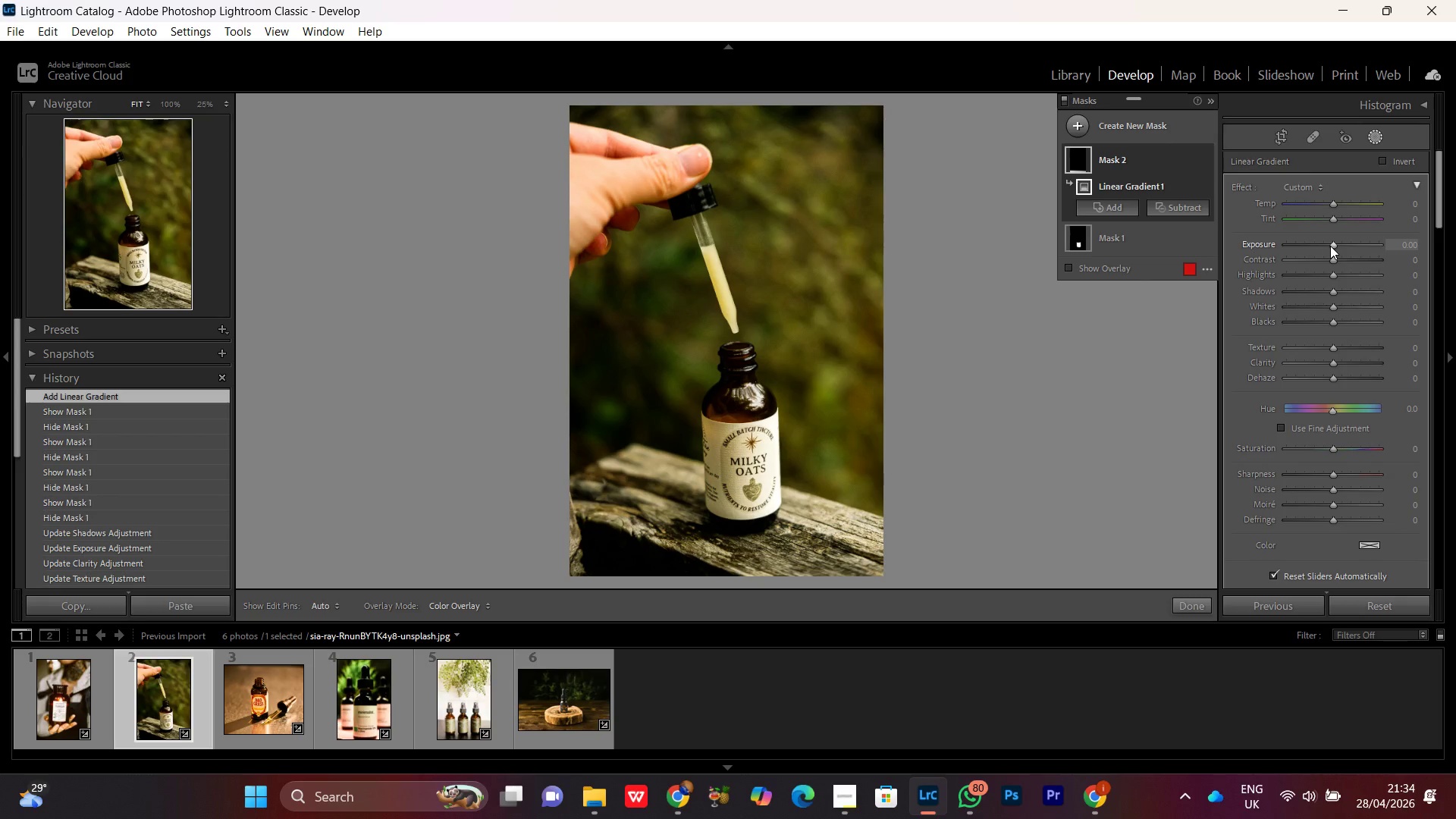 
scroll: coordinate [1330, 246], scroll_direction: down, amount: 3.0
 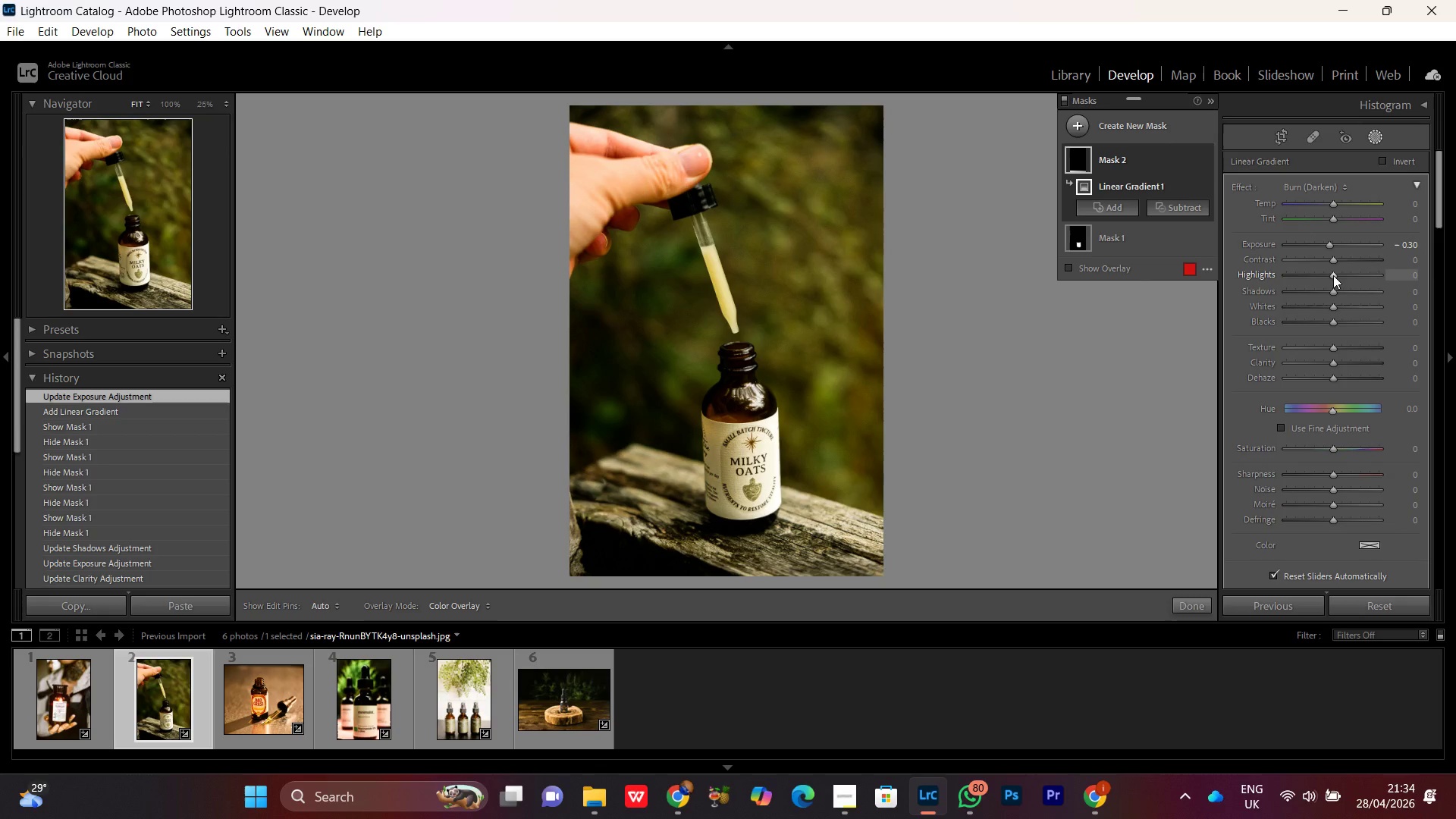 
wait(5.69)
 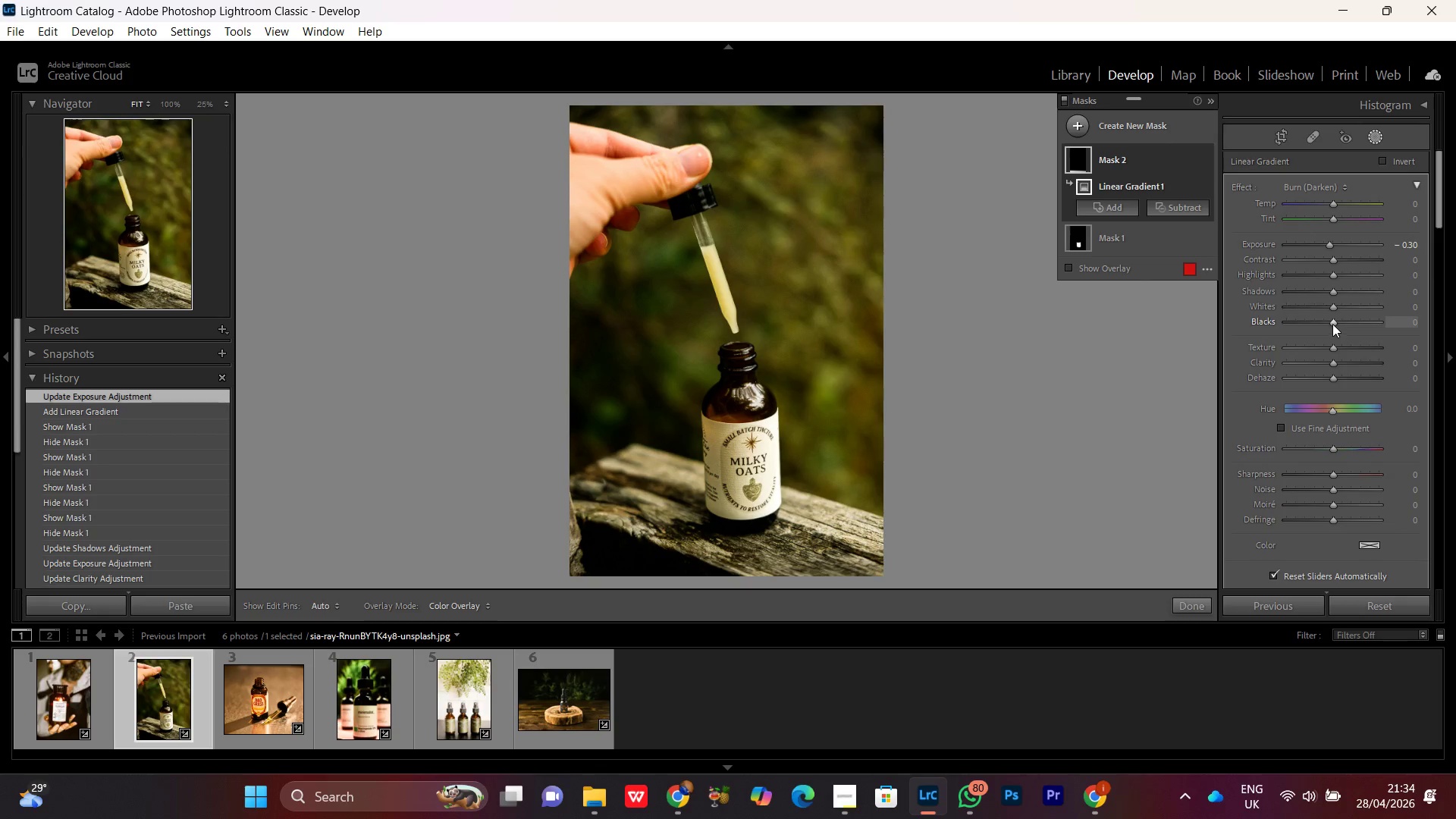 
left_click([1333, 364])
 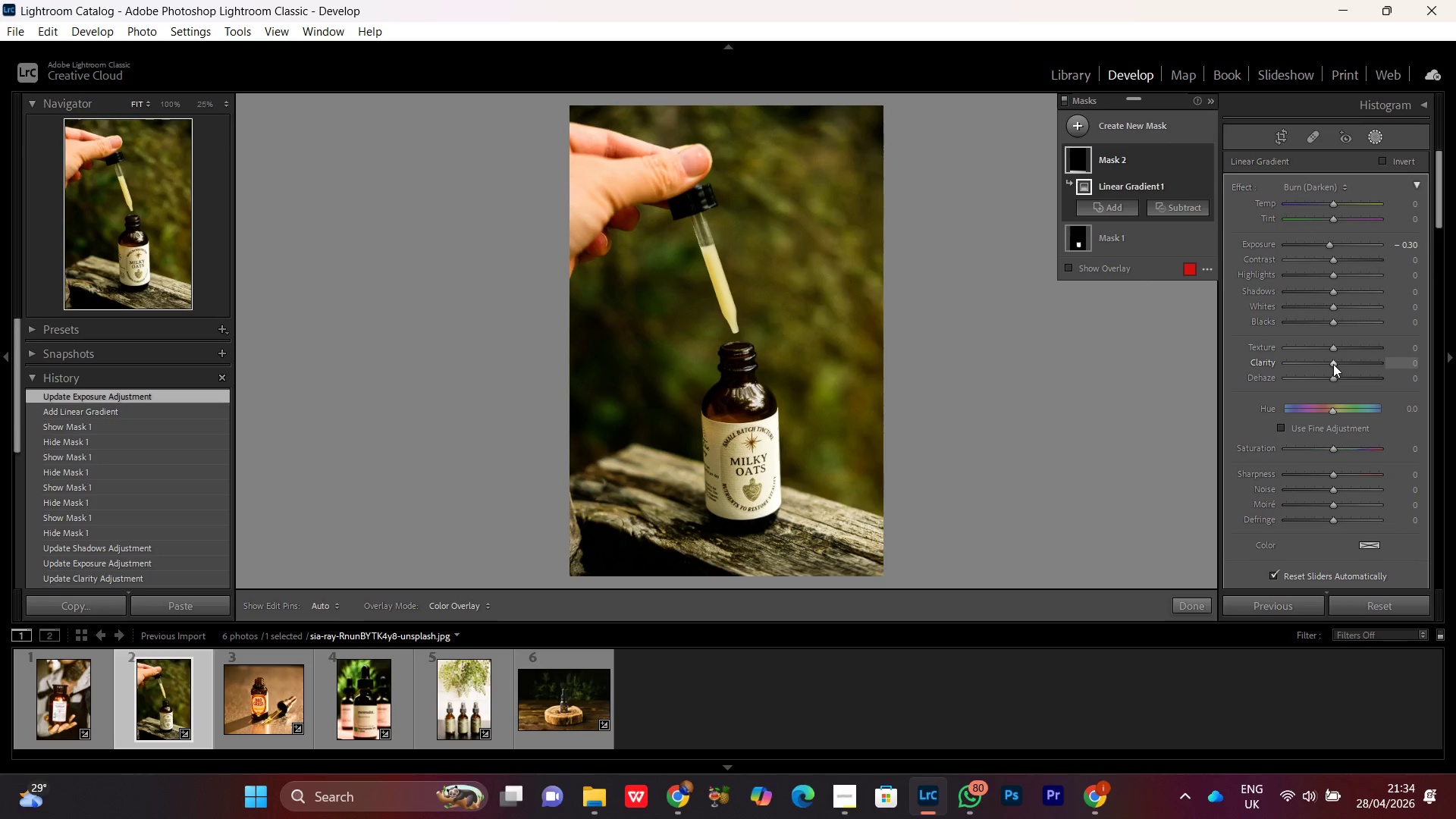 
scroll: coordinate [1333, 364], scroll_direction: down, amount: 8.0
 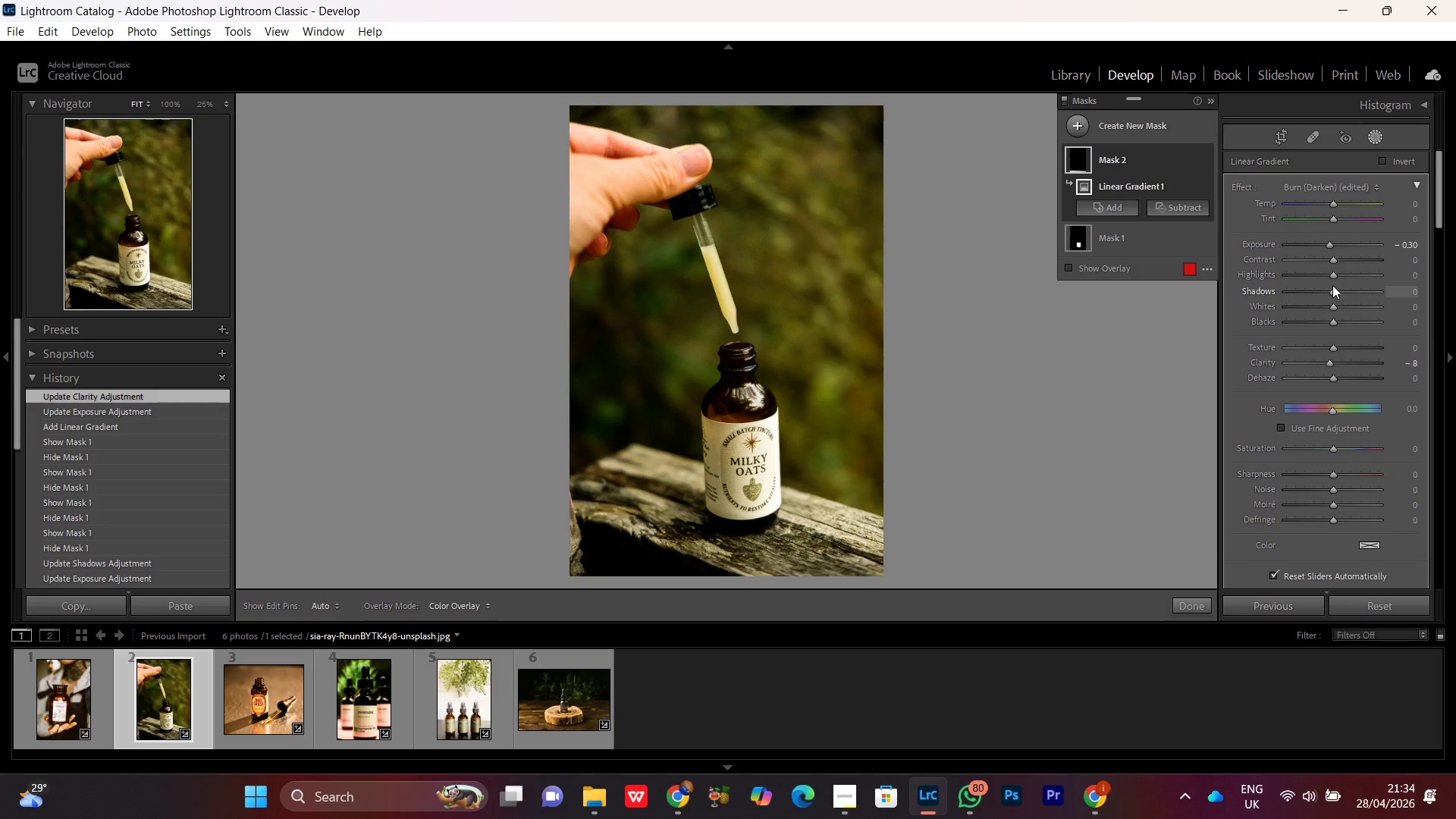 
left_click_drag(start_coordinate=[1331, 278], to_coordinate=[1325, 283])
 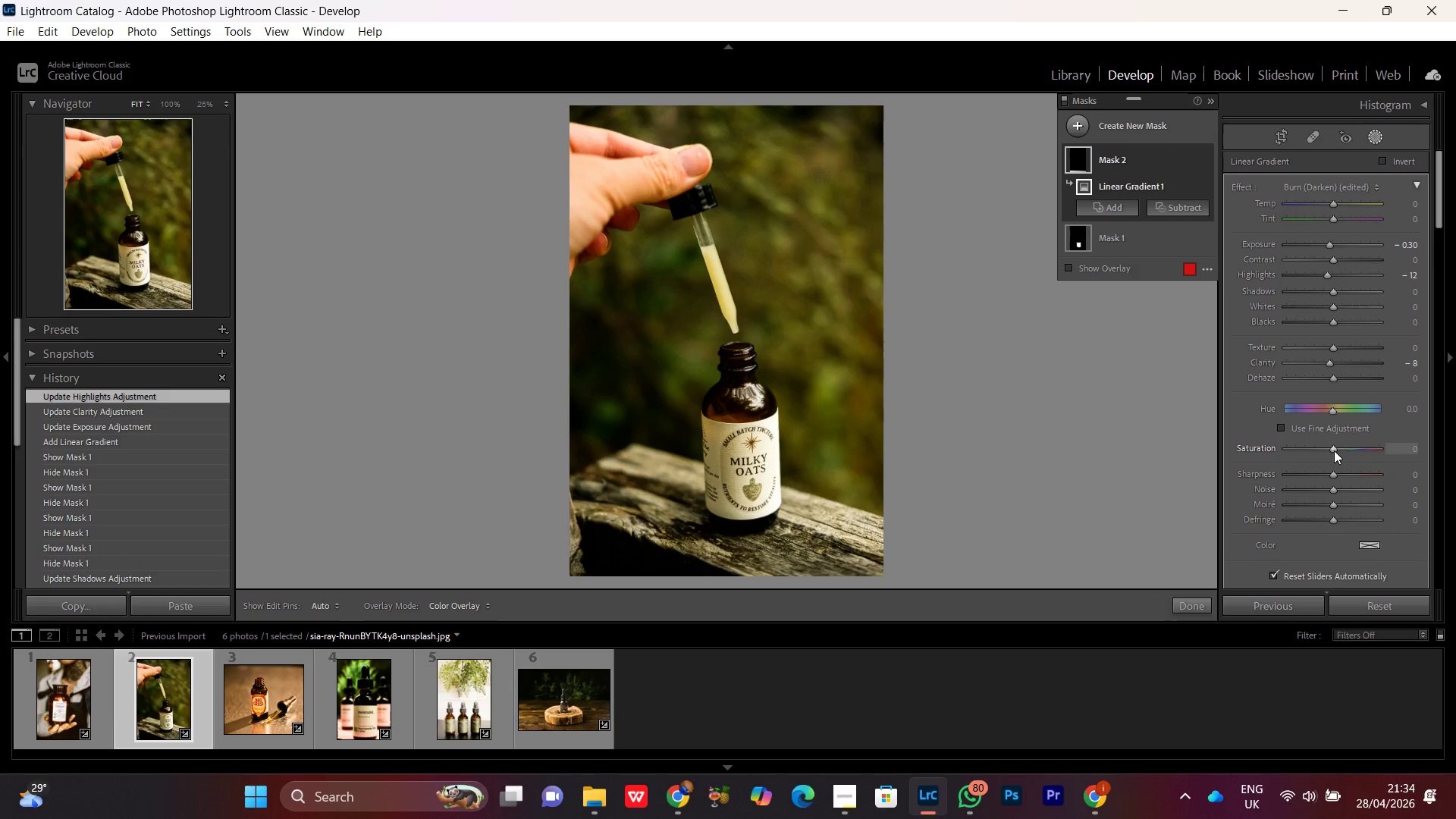 
left_click([1334, 450])
 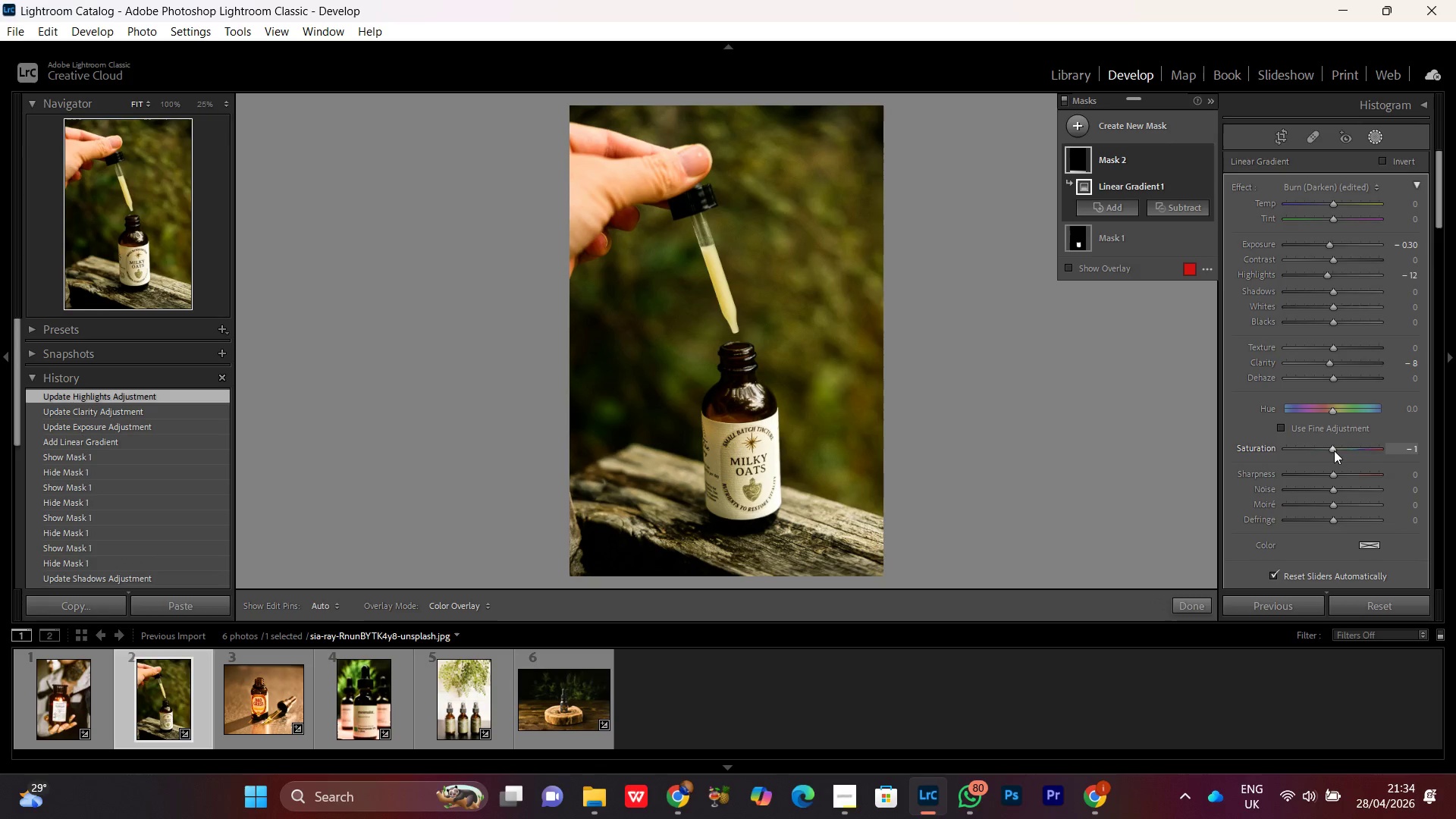 
scroll: coordinate [1334, 450], scroll_direction: down, amount: 7.0
 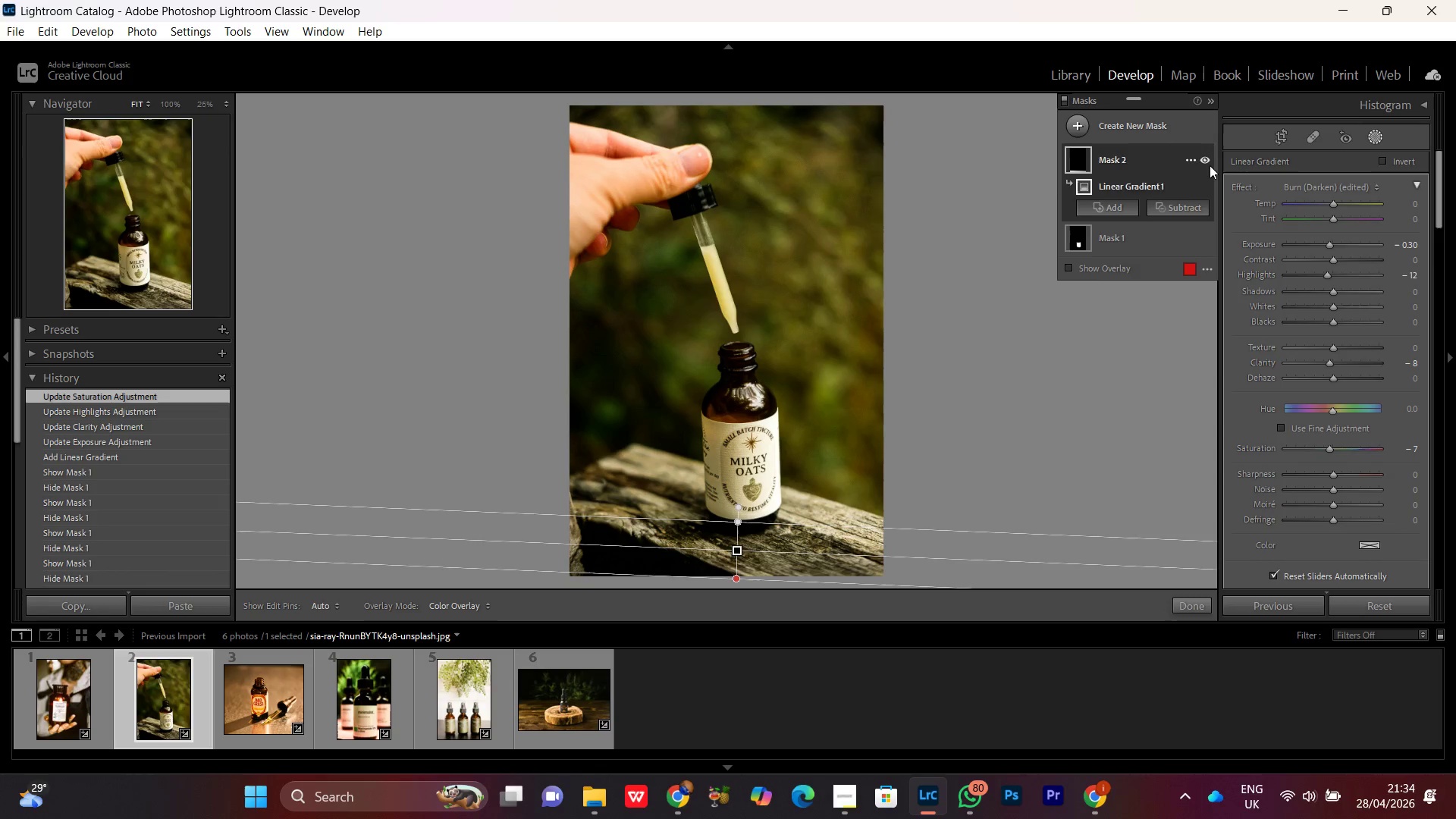 
double_click([1210, 165])
 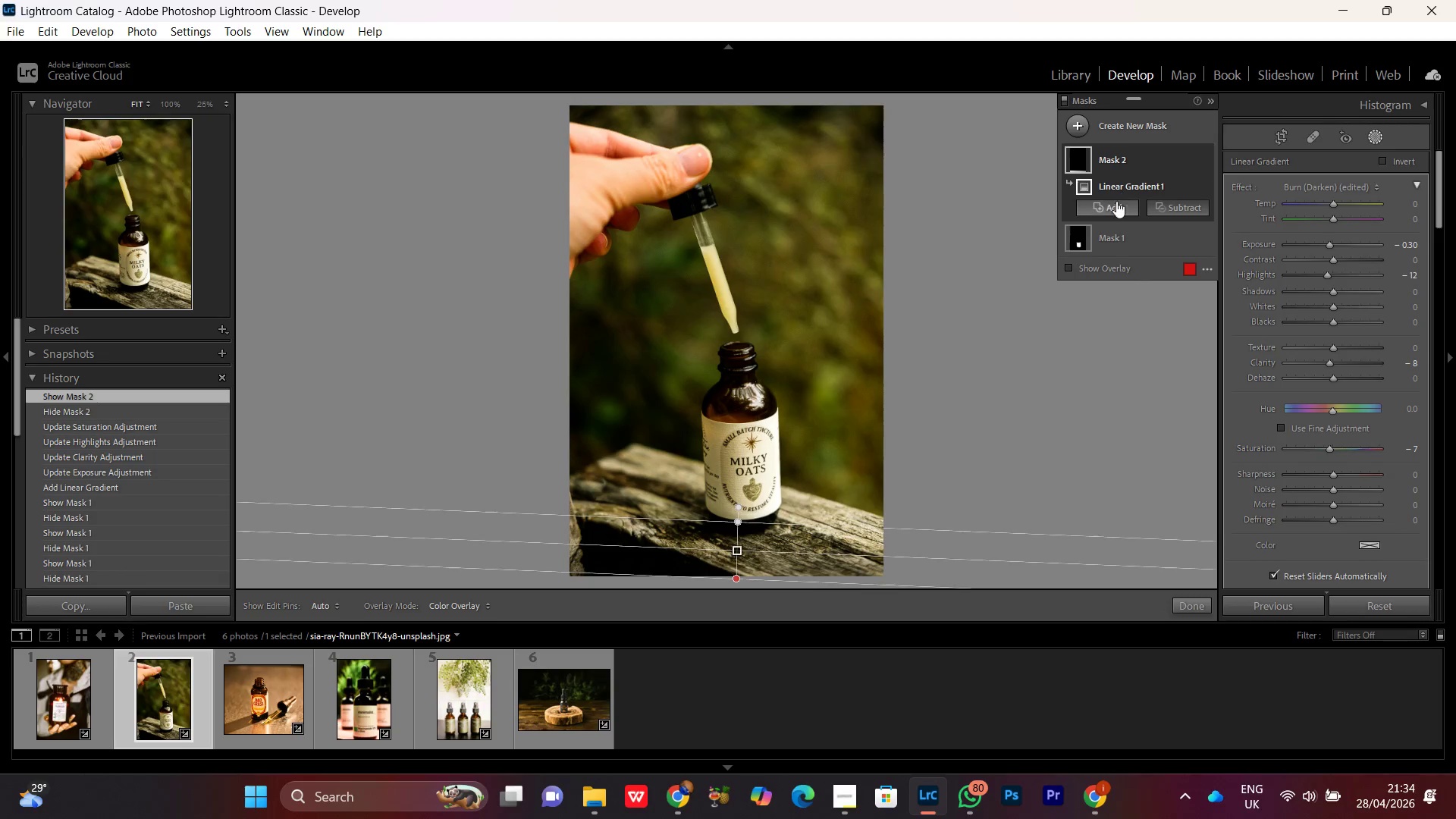 
left_click([1106, 202])
 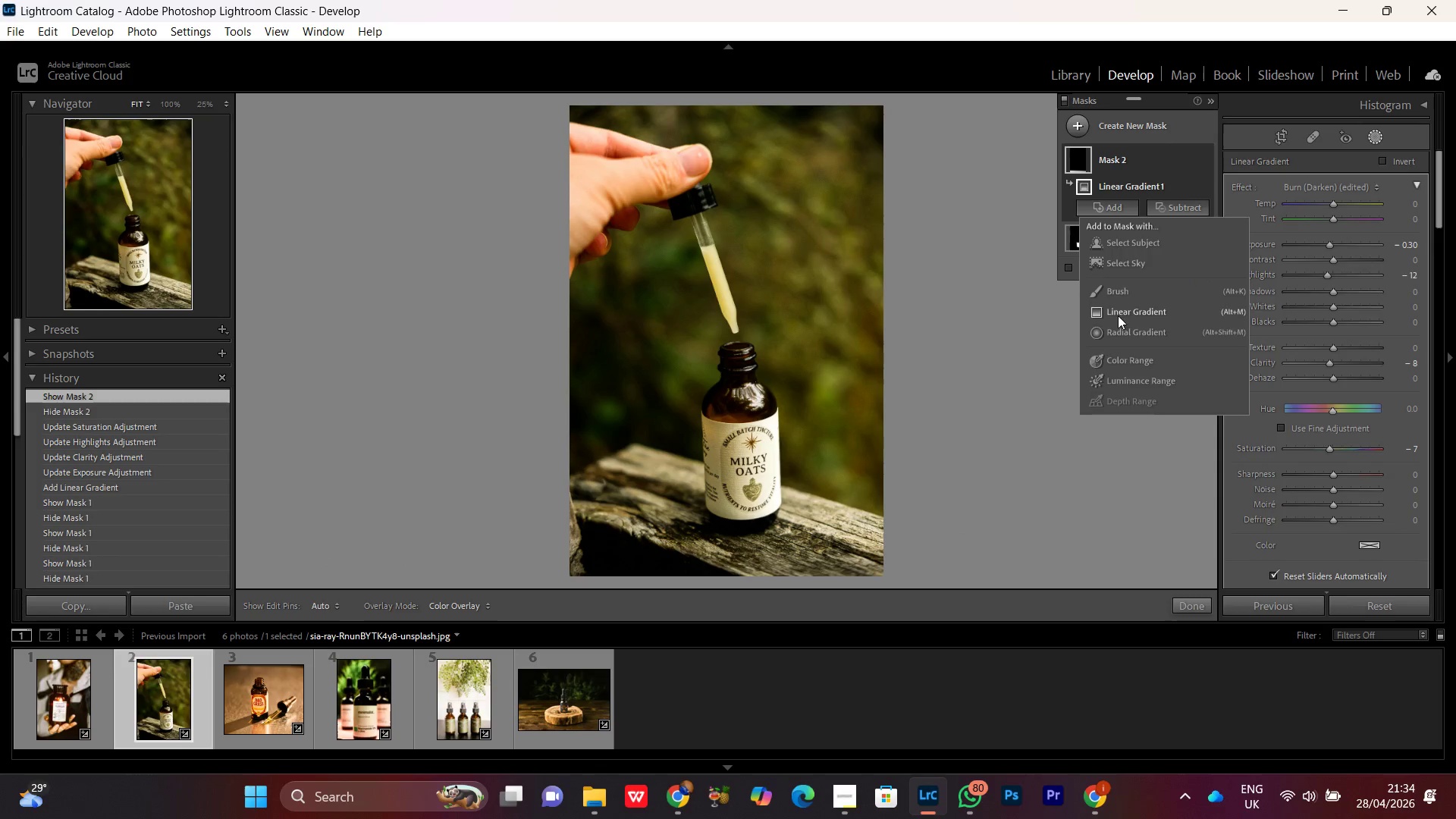 
left_click([1121, 310])
 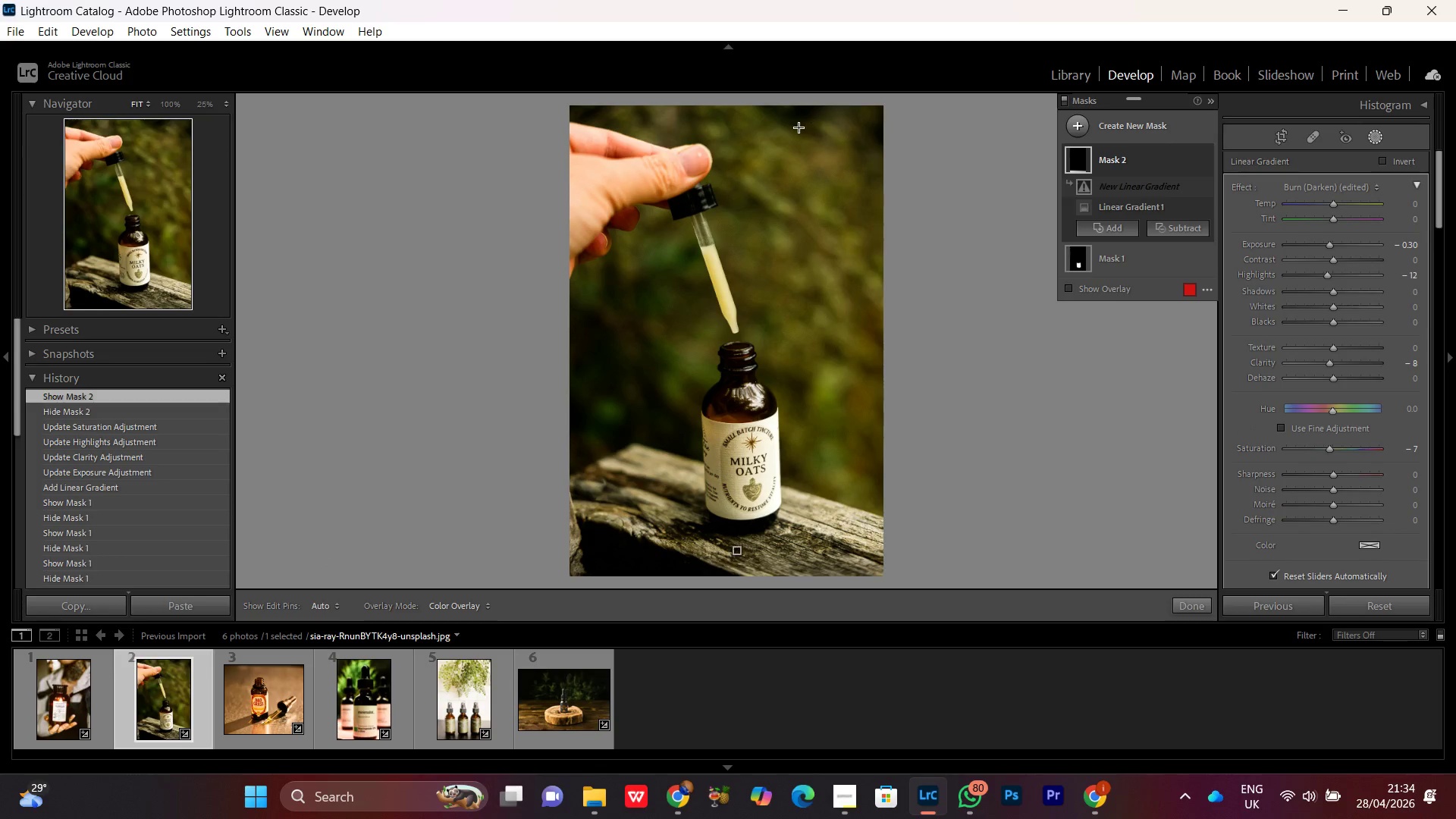 
left_click_drag(start_coordinate=[830, 111], to_coordinate=[733, 273])
 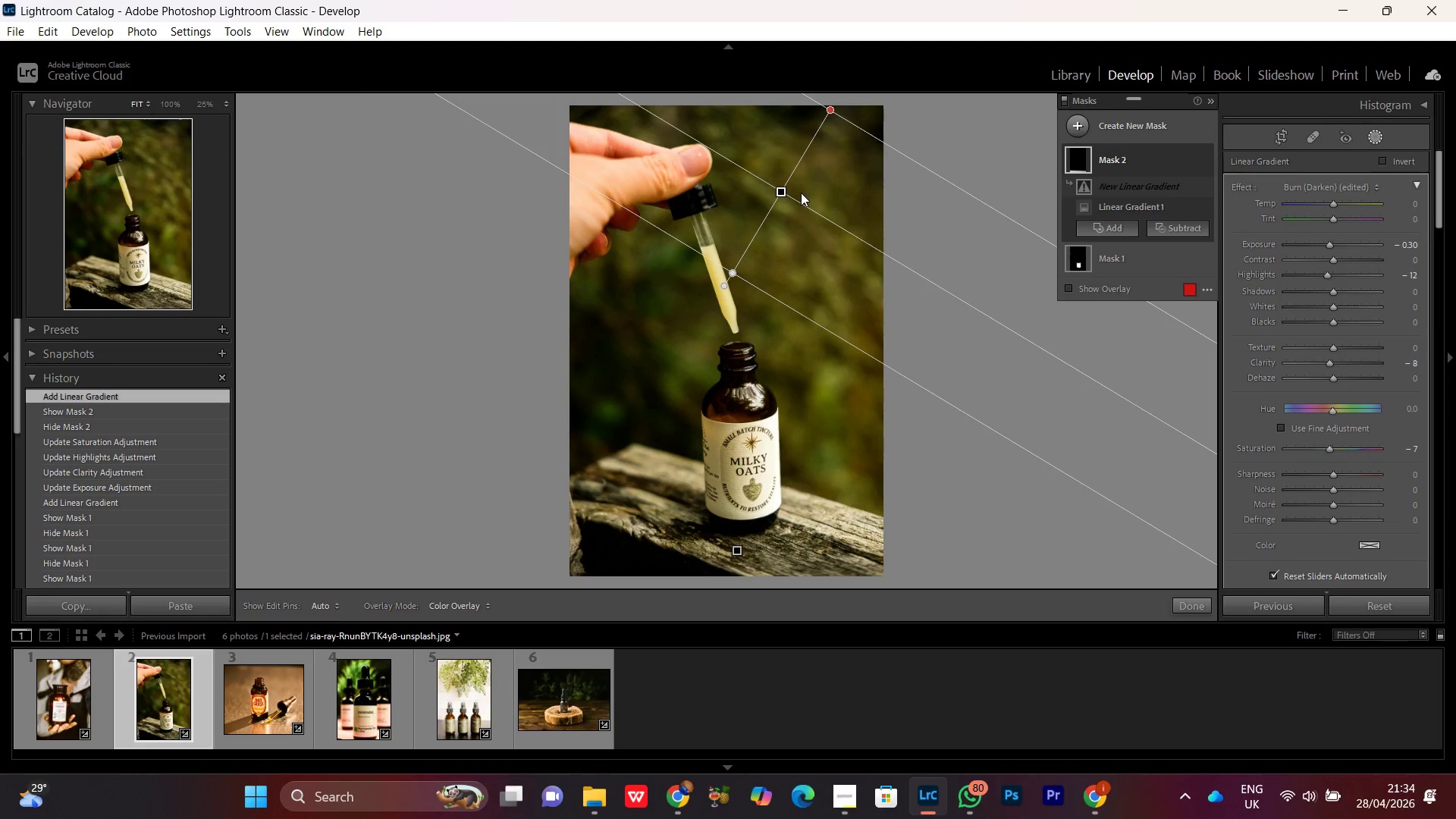 
left_click_drag(start_coordinate=[801, 193], to_coordinate=[795, 156])
 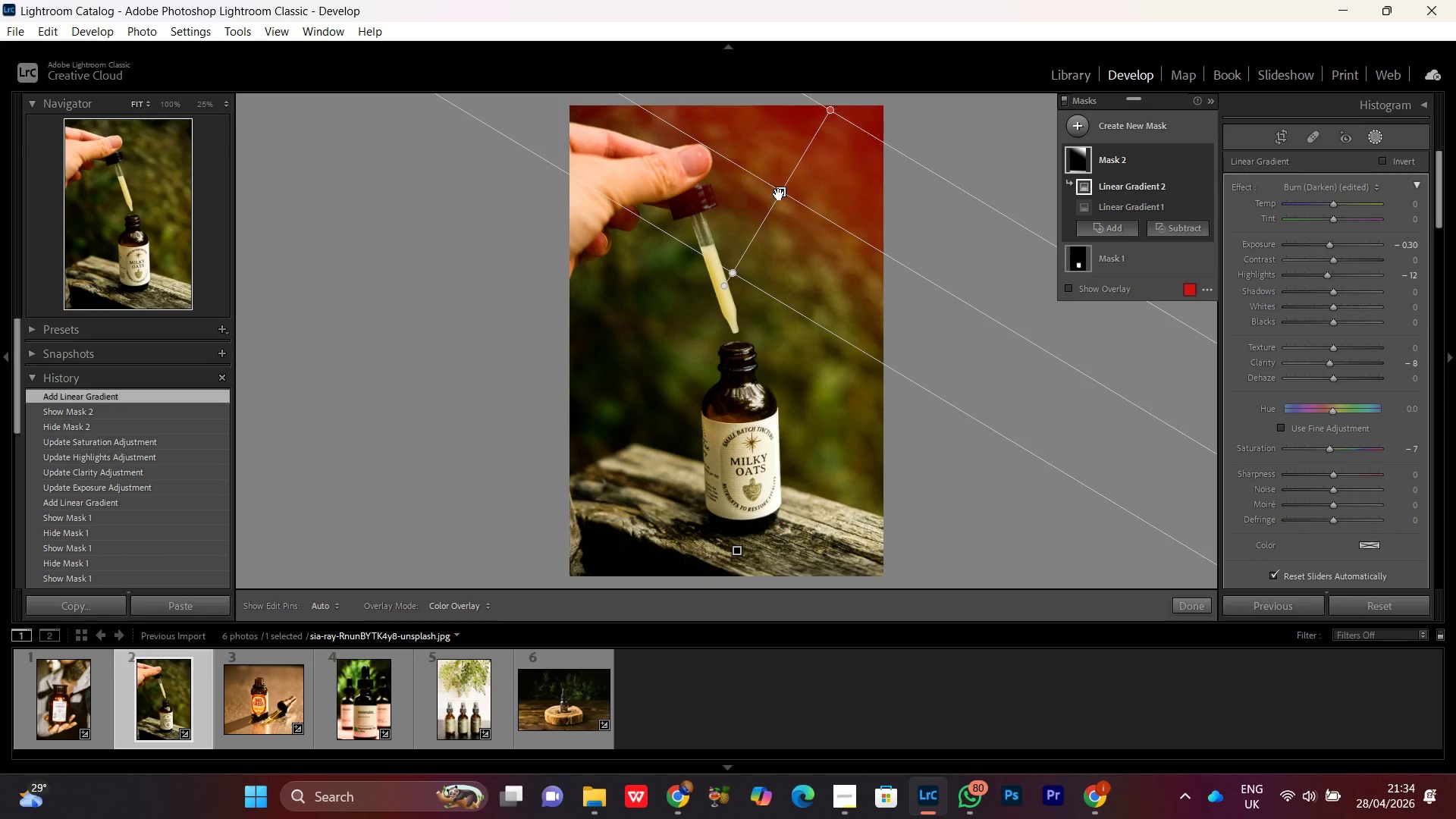 
left_click_drag(start_coordinate=[779, 194], to_coordinate=[777, 178])
 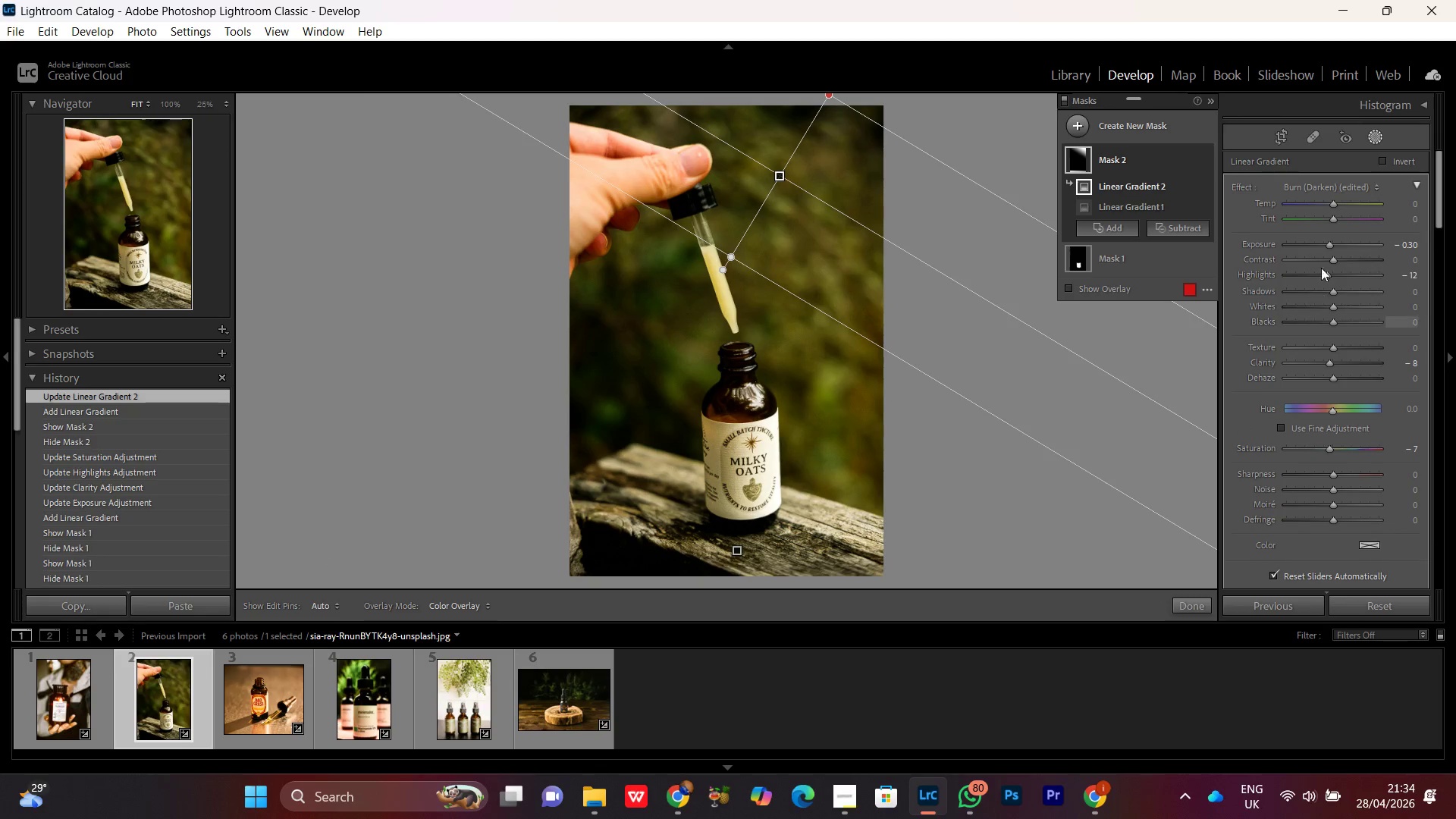 
left_click([1311, 246])
 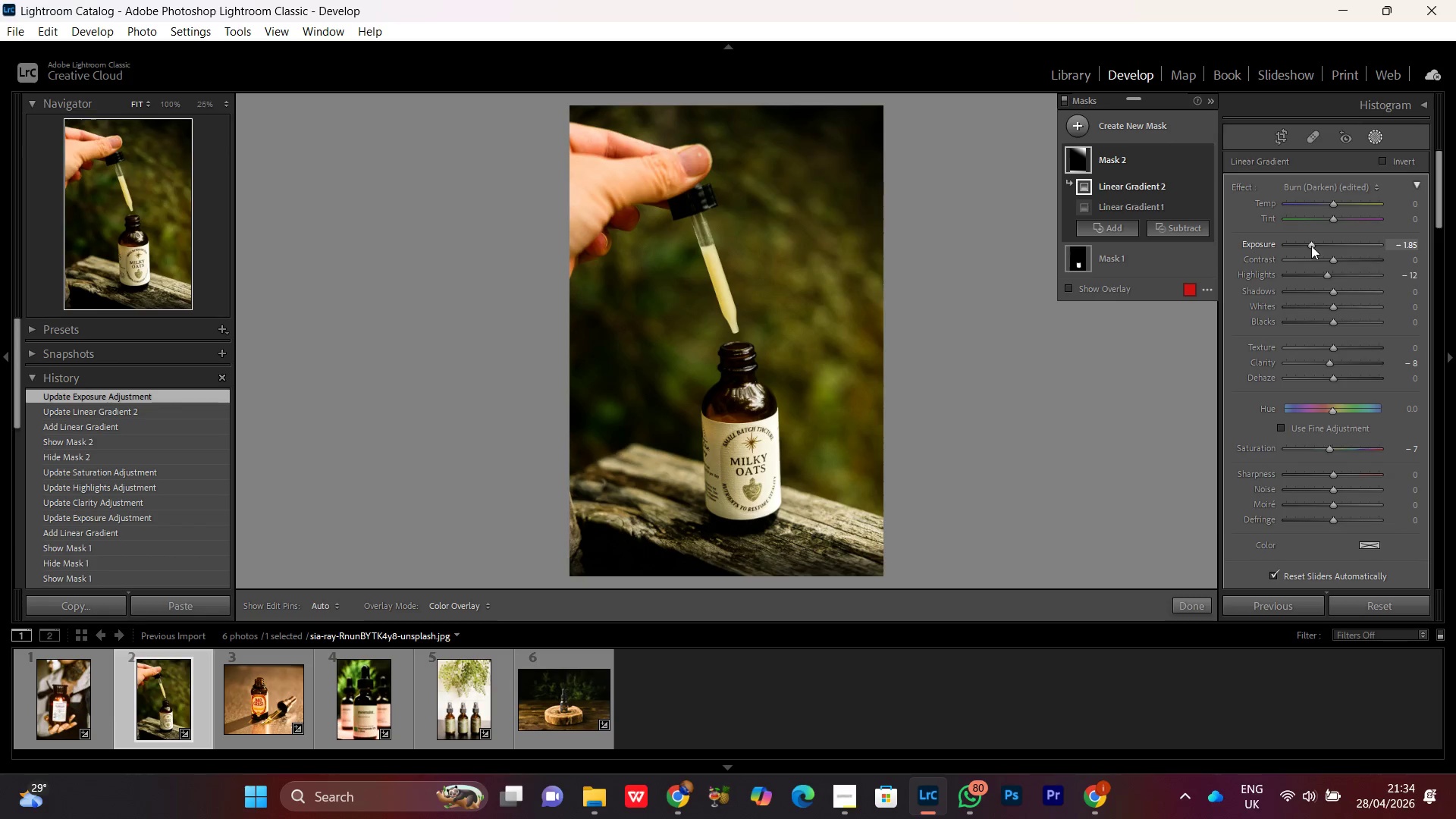 
left_click_drag(start_coordinate=[1311, 246], to_coordinate=[1328, 250])
 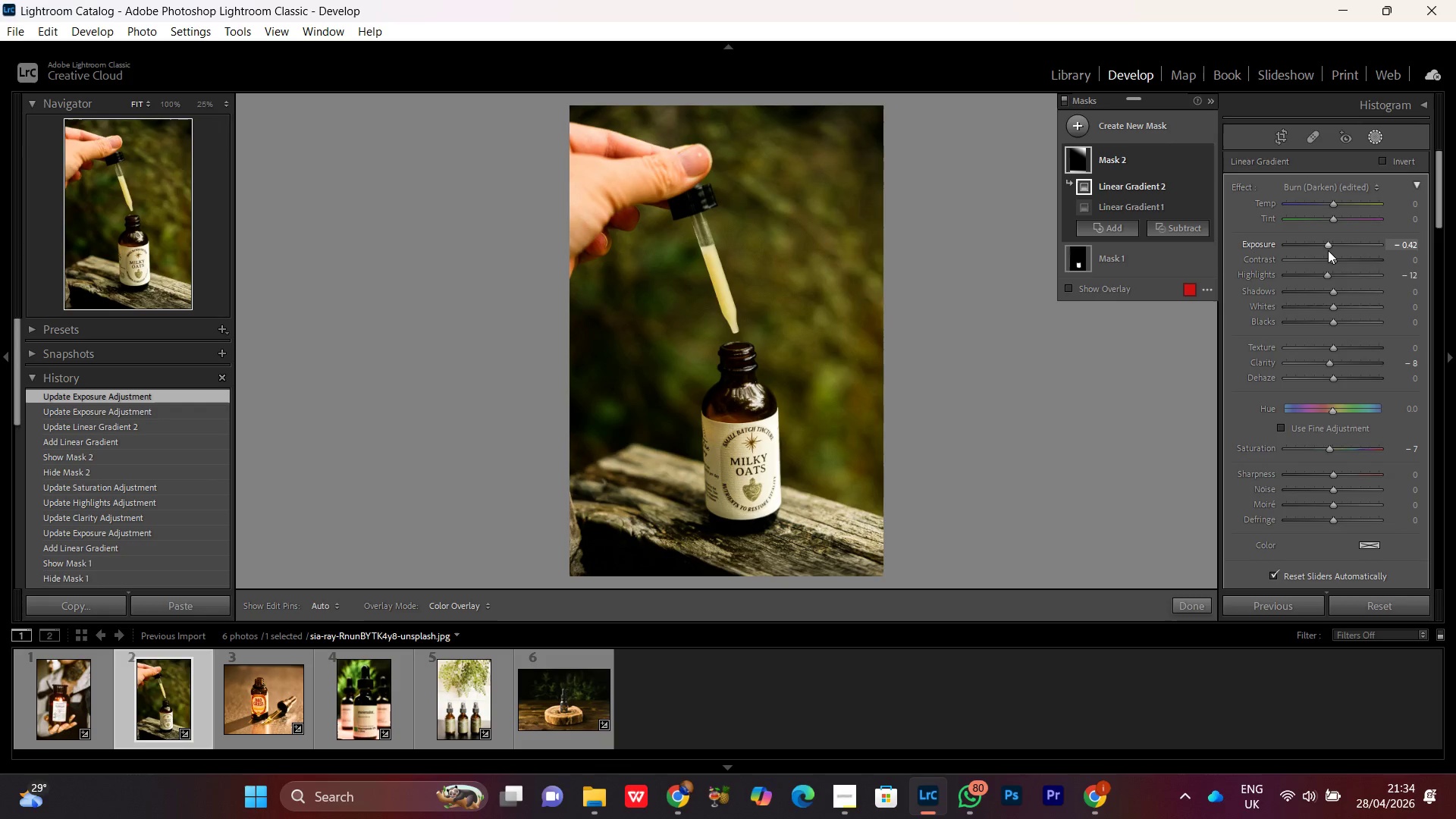 
scroll: coordinate [1328, 250], scroll_direction: up, amount: 5.0
 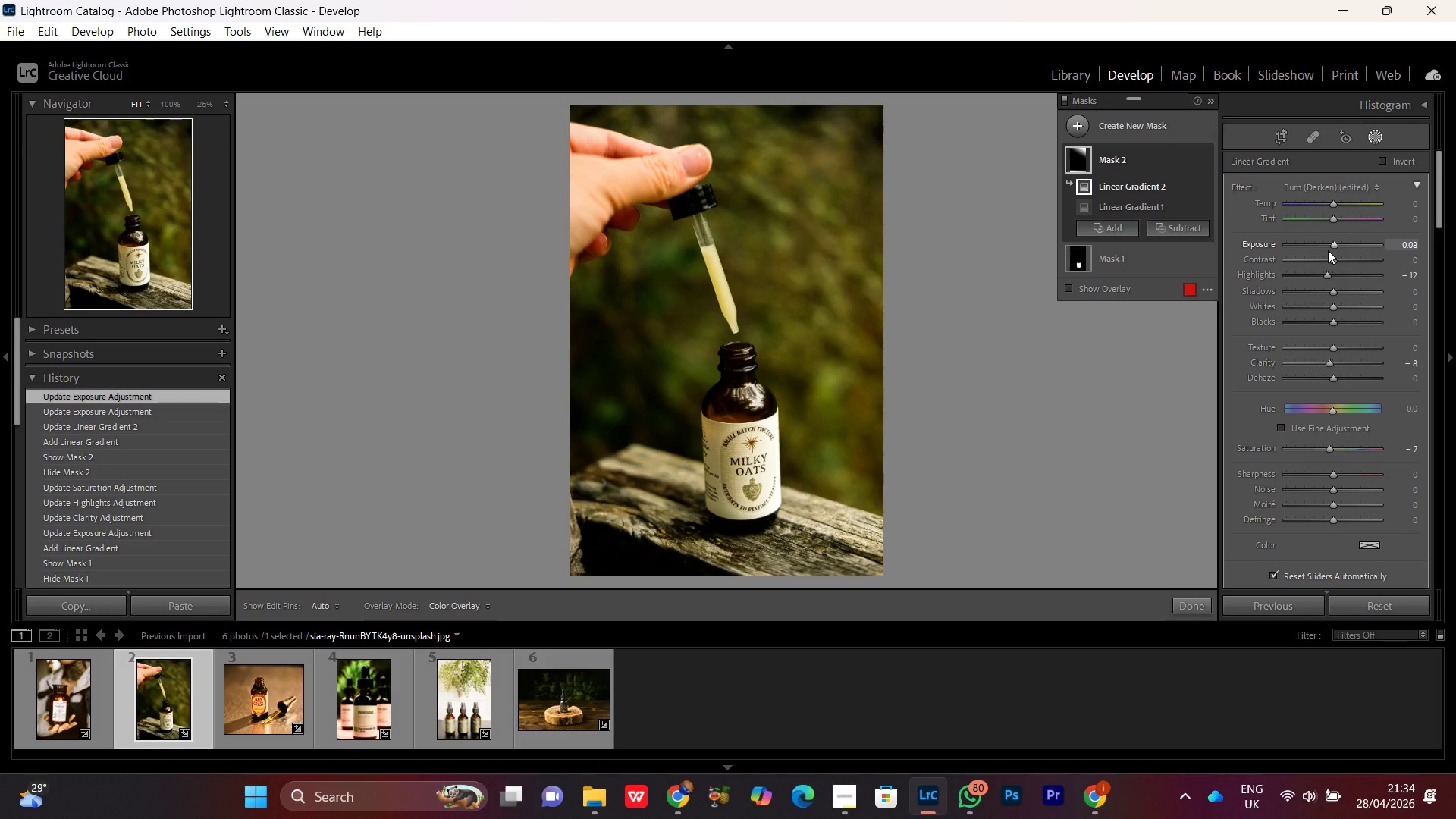 
scroll: coordinate [1328, 250], scroll_direction: down, amount: 1.0
 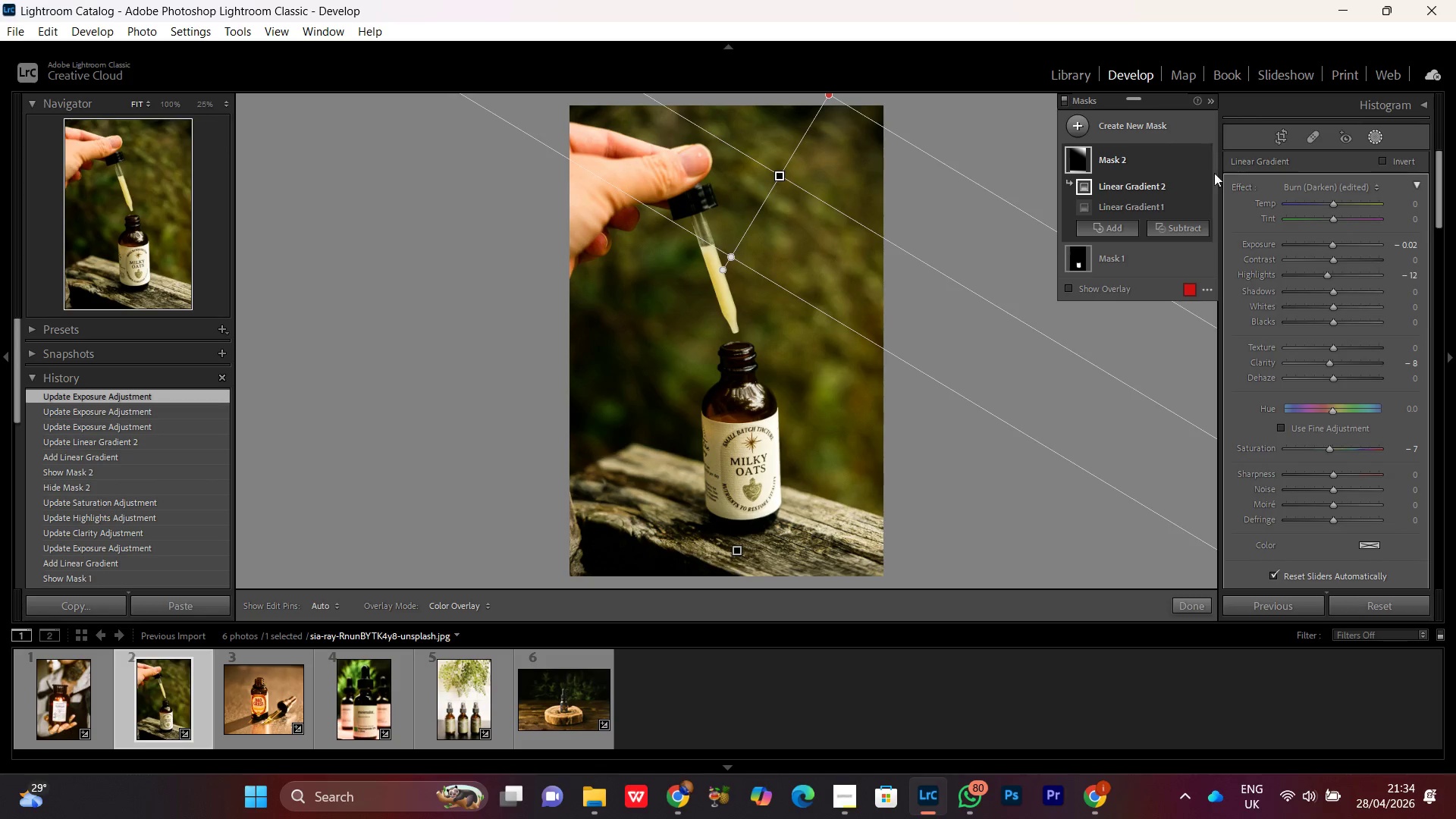 
left_click([1204, 157])
 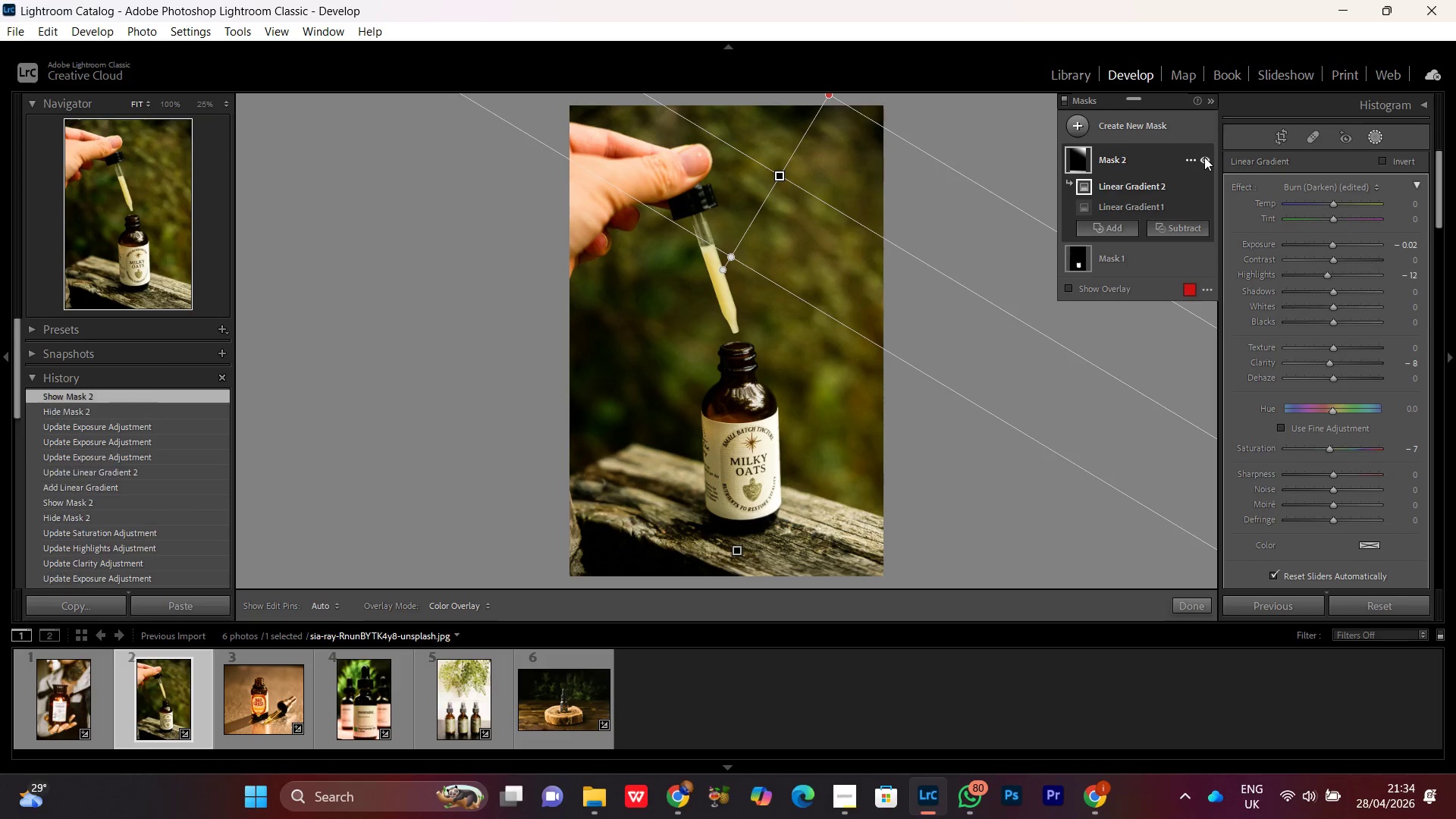 
double_click([1204, 157])
 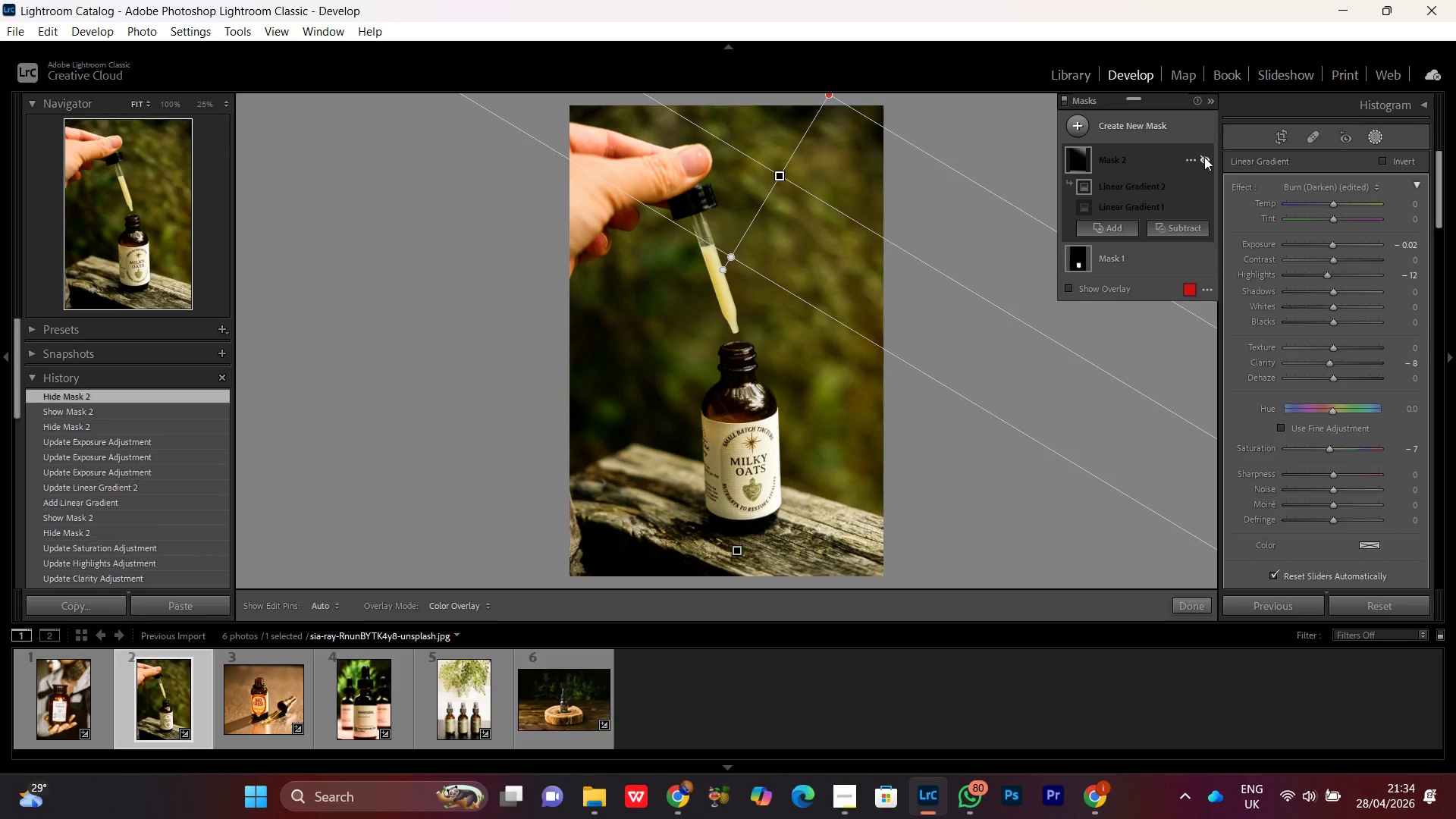 
triple_click([1204, 157])
 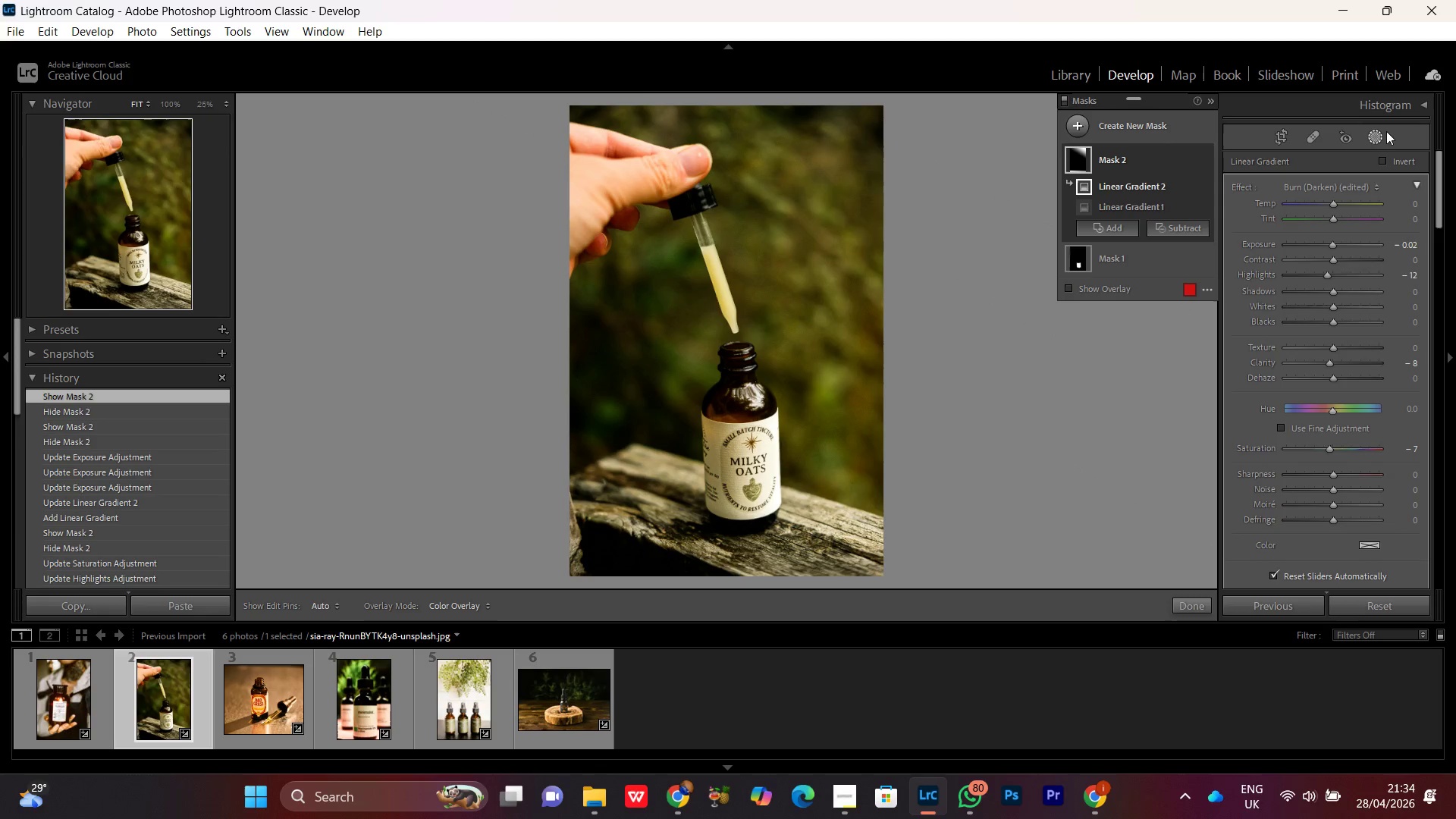 
wait(6.69)
 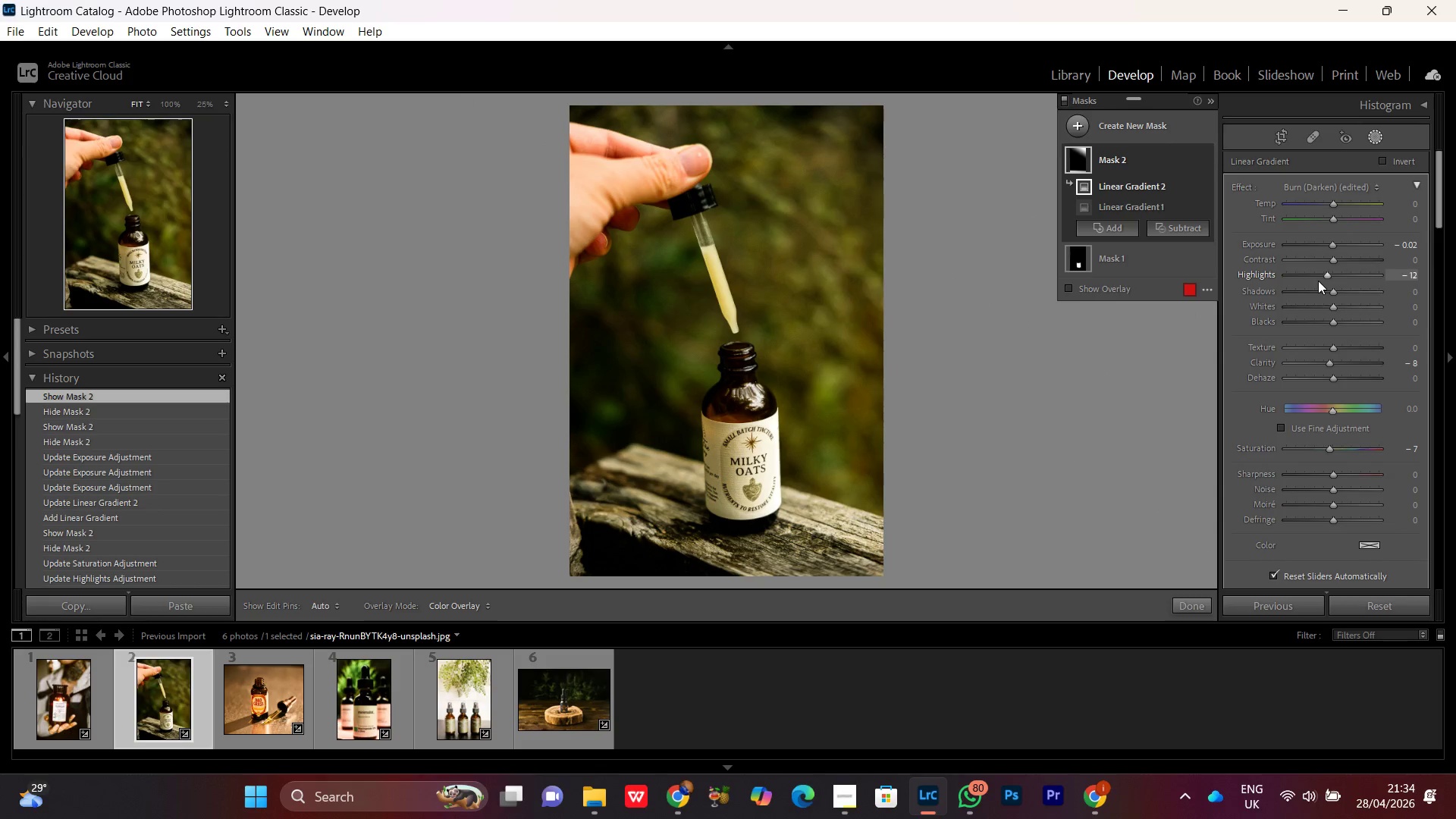 
left_click([729, 344])
 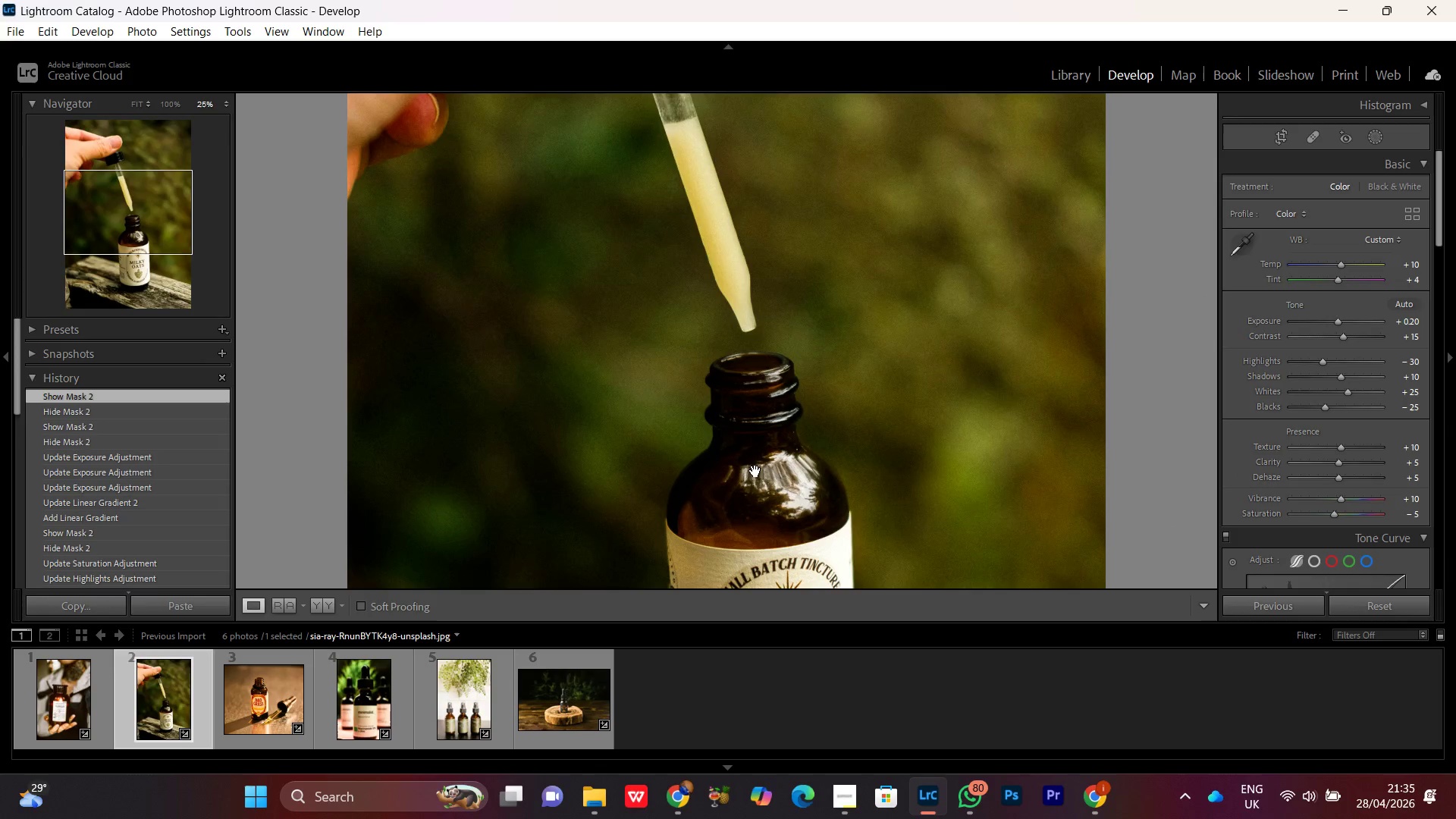 
left_click_drag(start_coordinate=[755, 471], to_coordinate=[752, 325])
 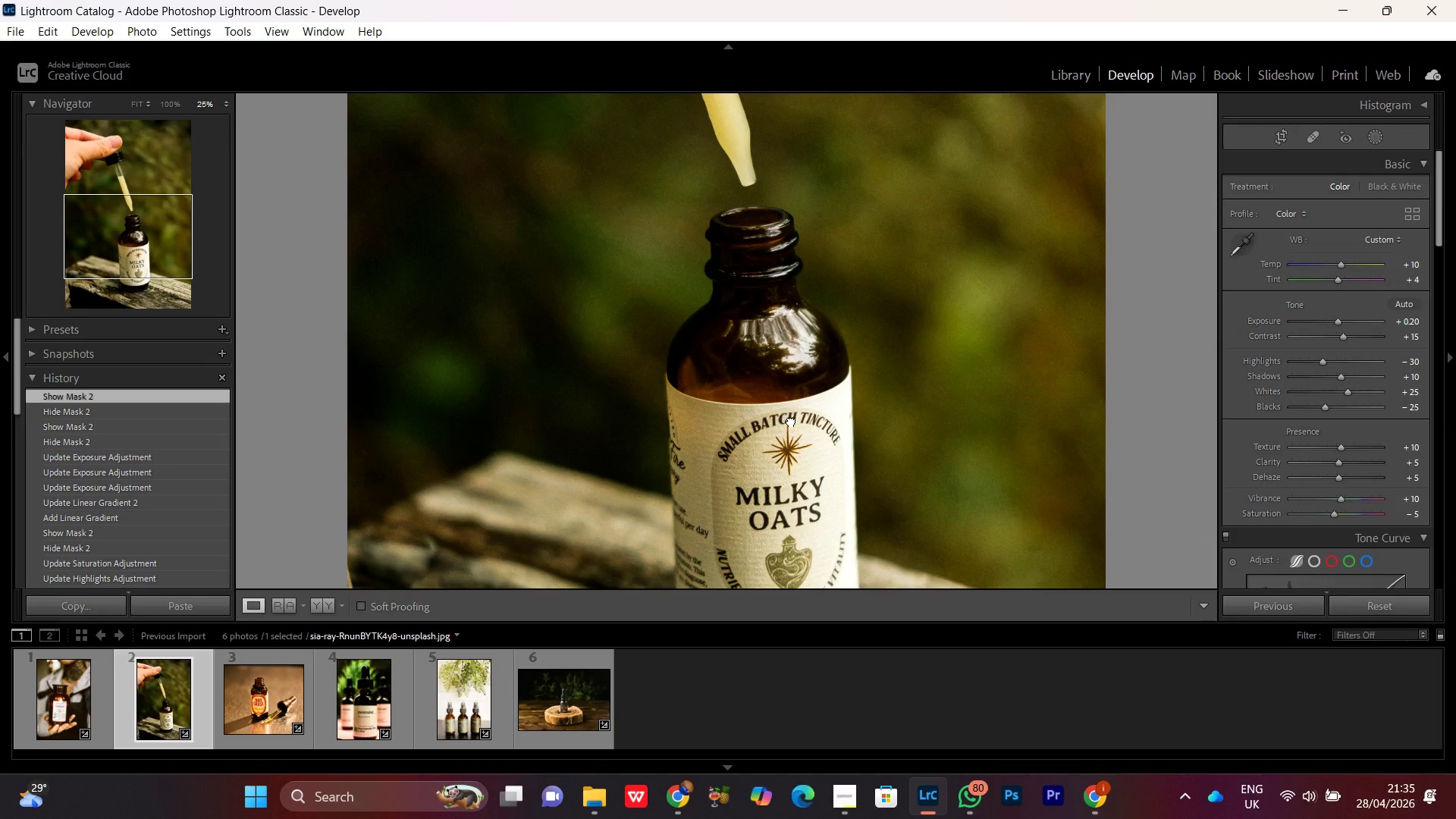 
double_click([791, 421])
 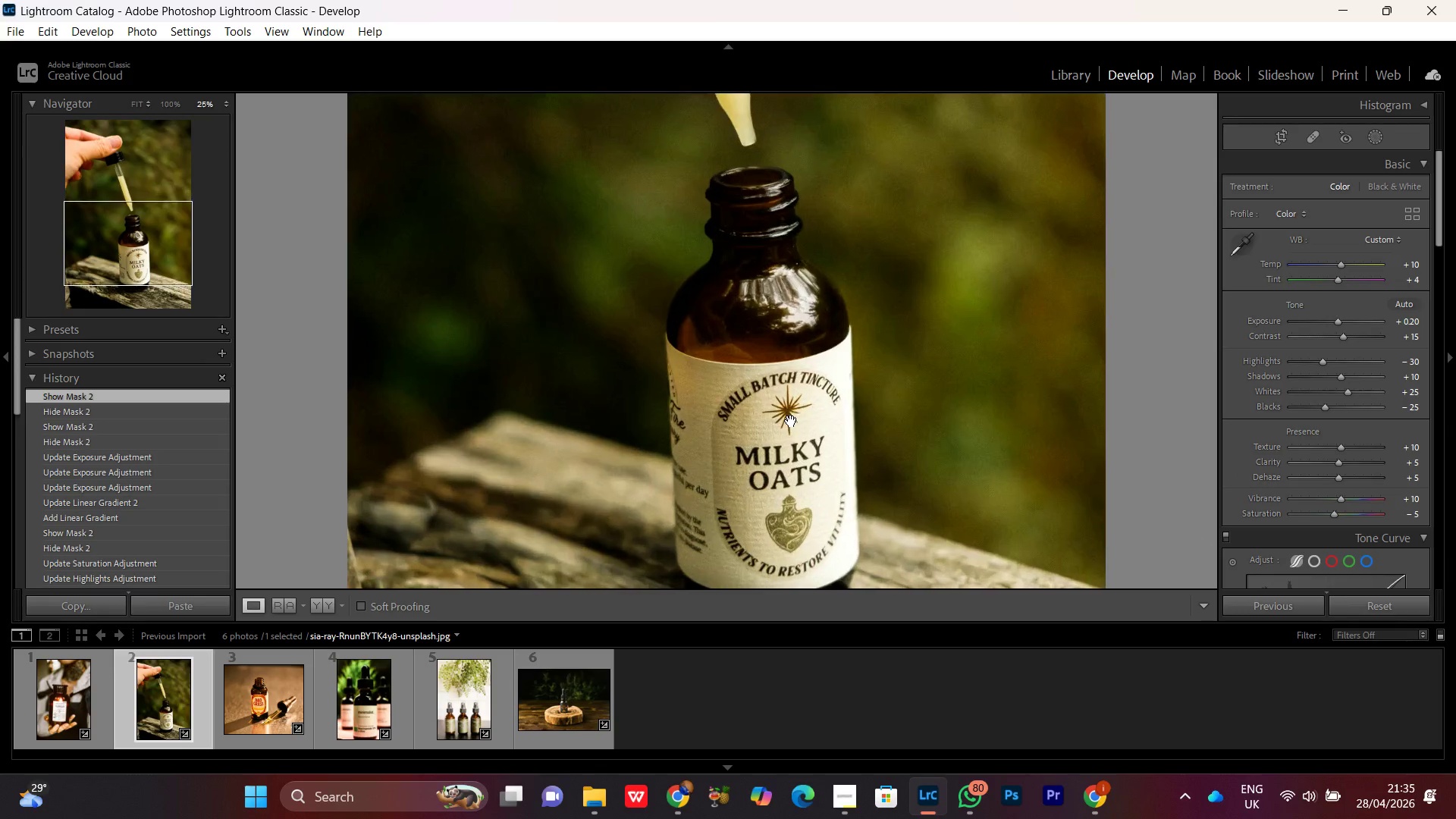 
double_click([791, 421])
 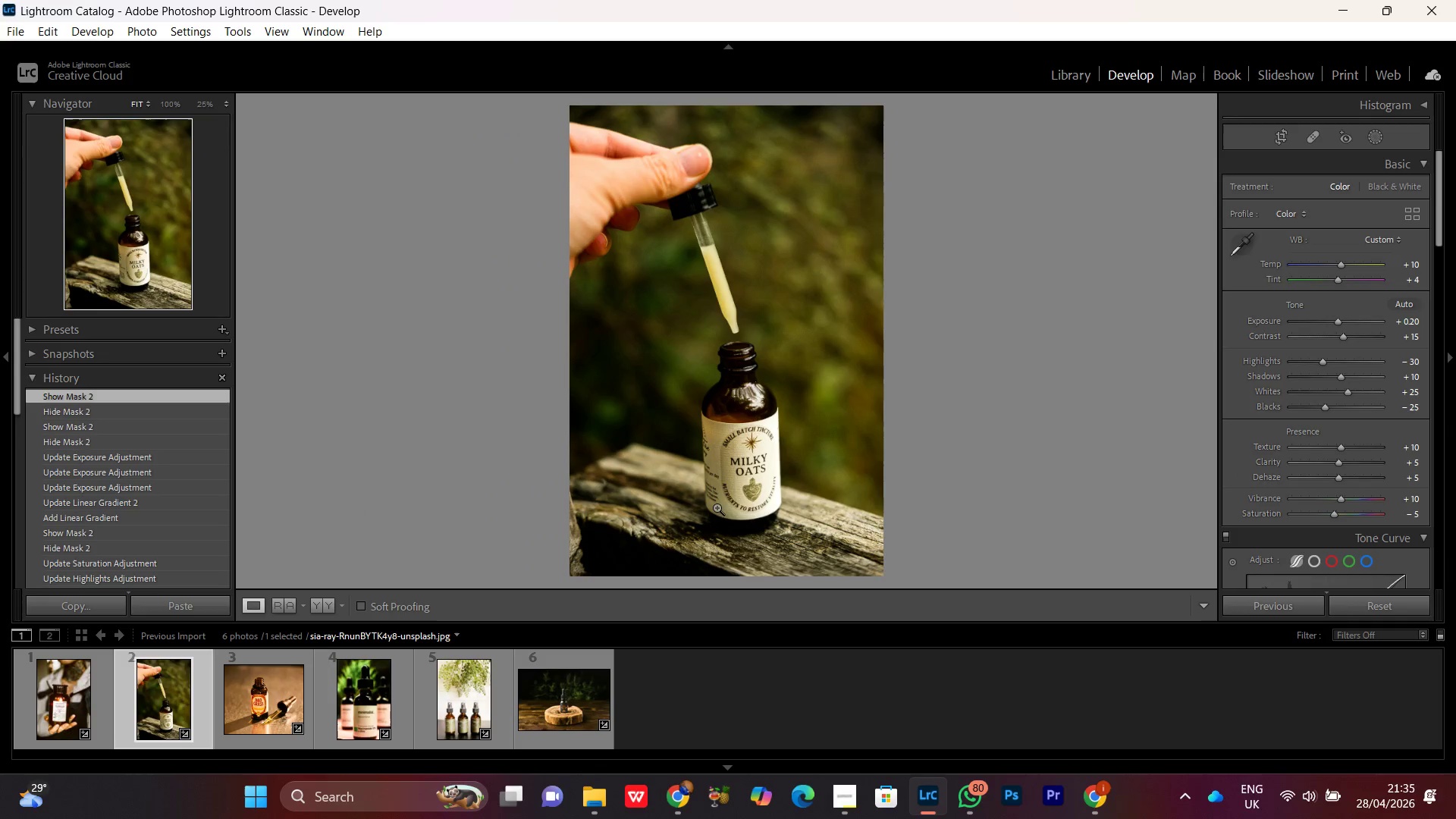 
left_click([726, 458])
 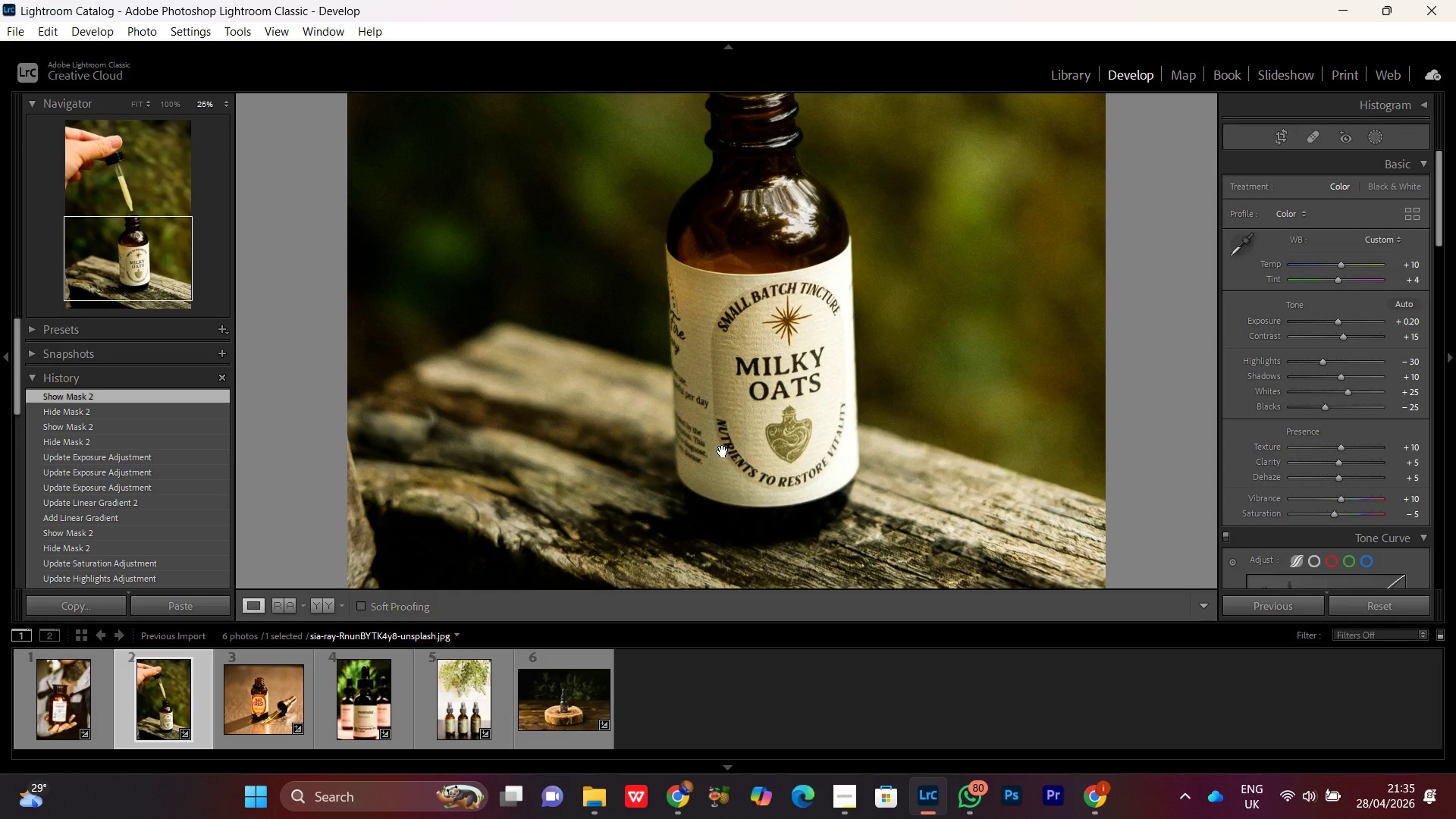 
left_click_drag(start_coordinate=[720, 450], to_coordinate=[724, 449])
 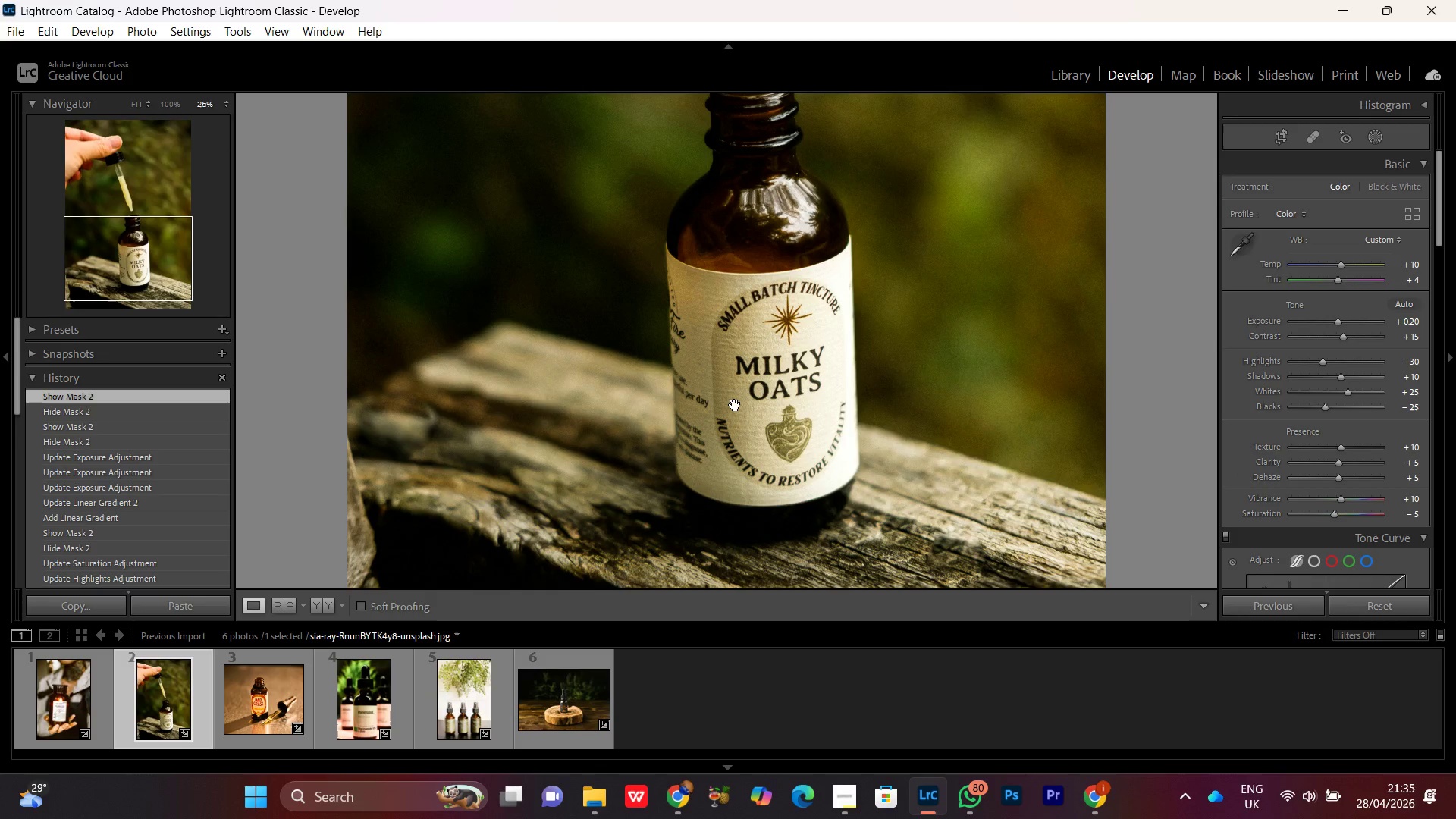 
left_click([735, 397])
 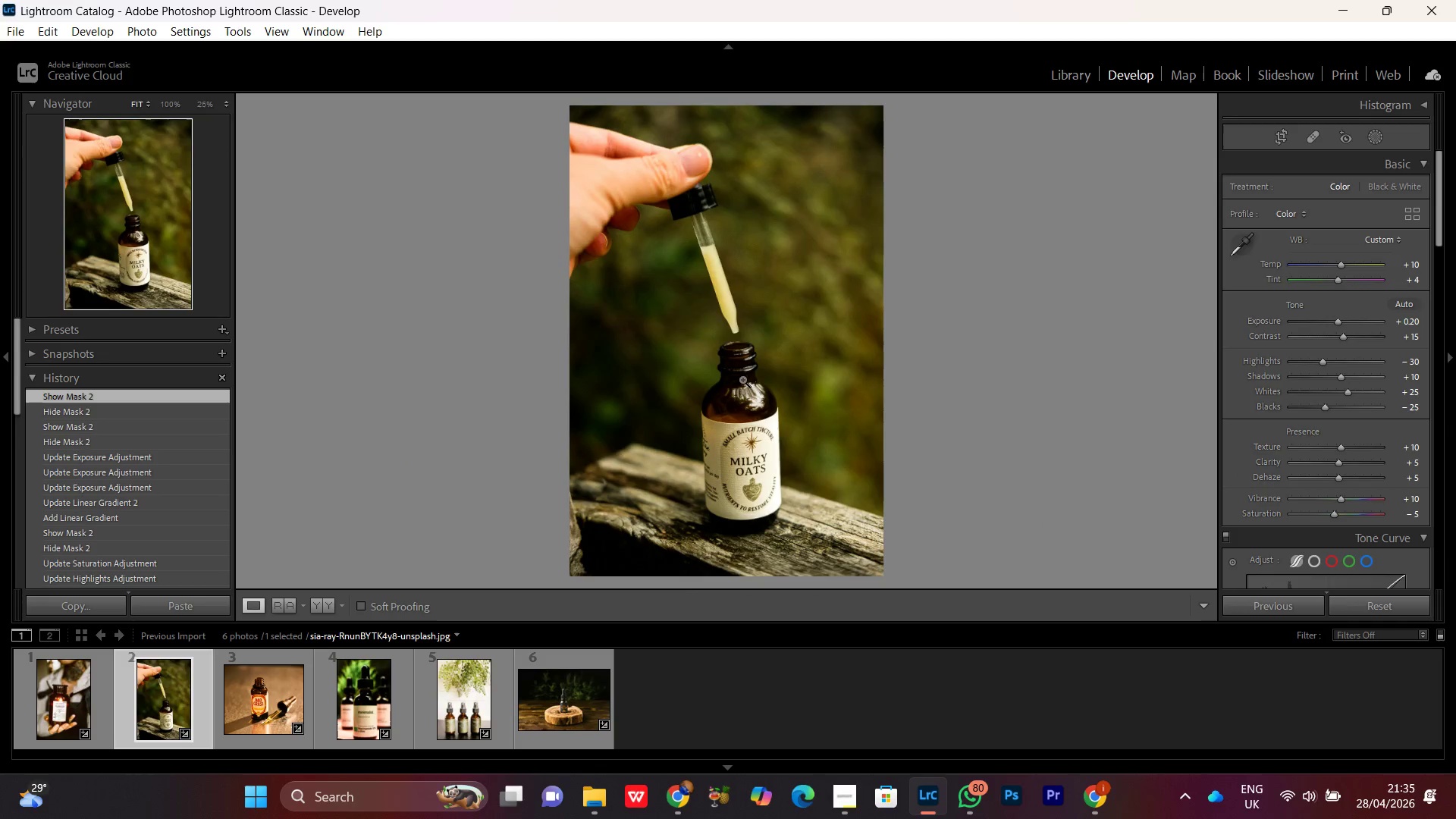 
left_click([742, 379])
 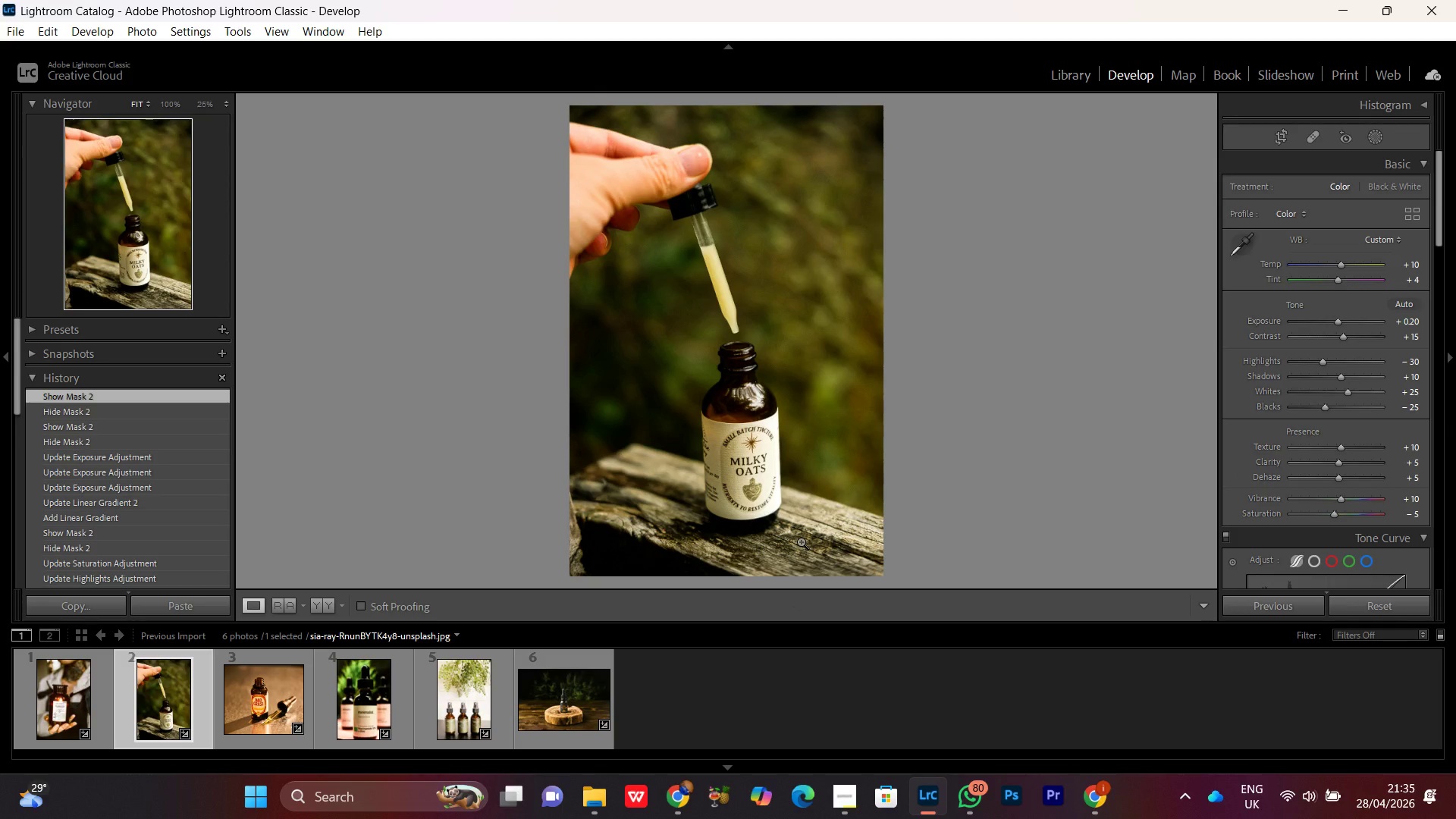 
wait(6.19)
 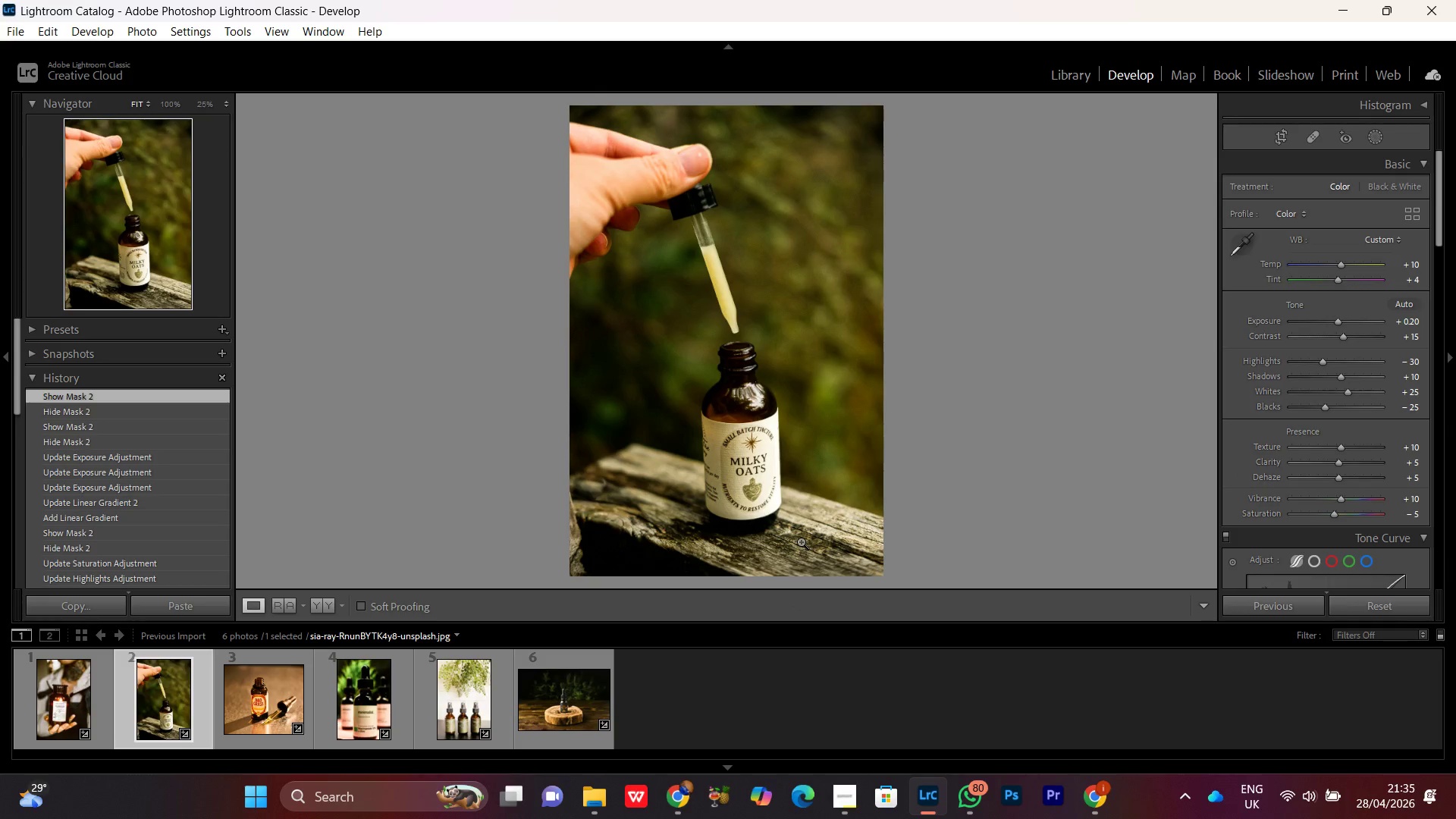 
key(Control+Equal)
 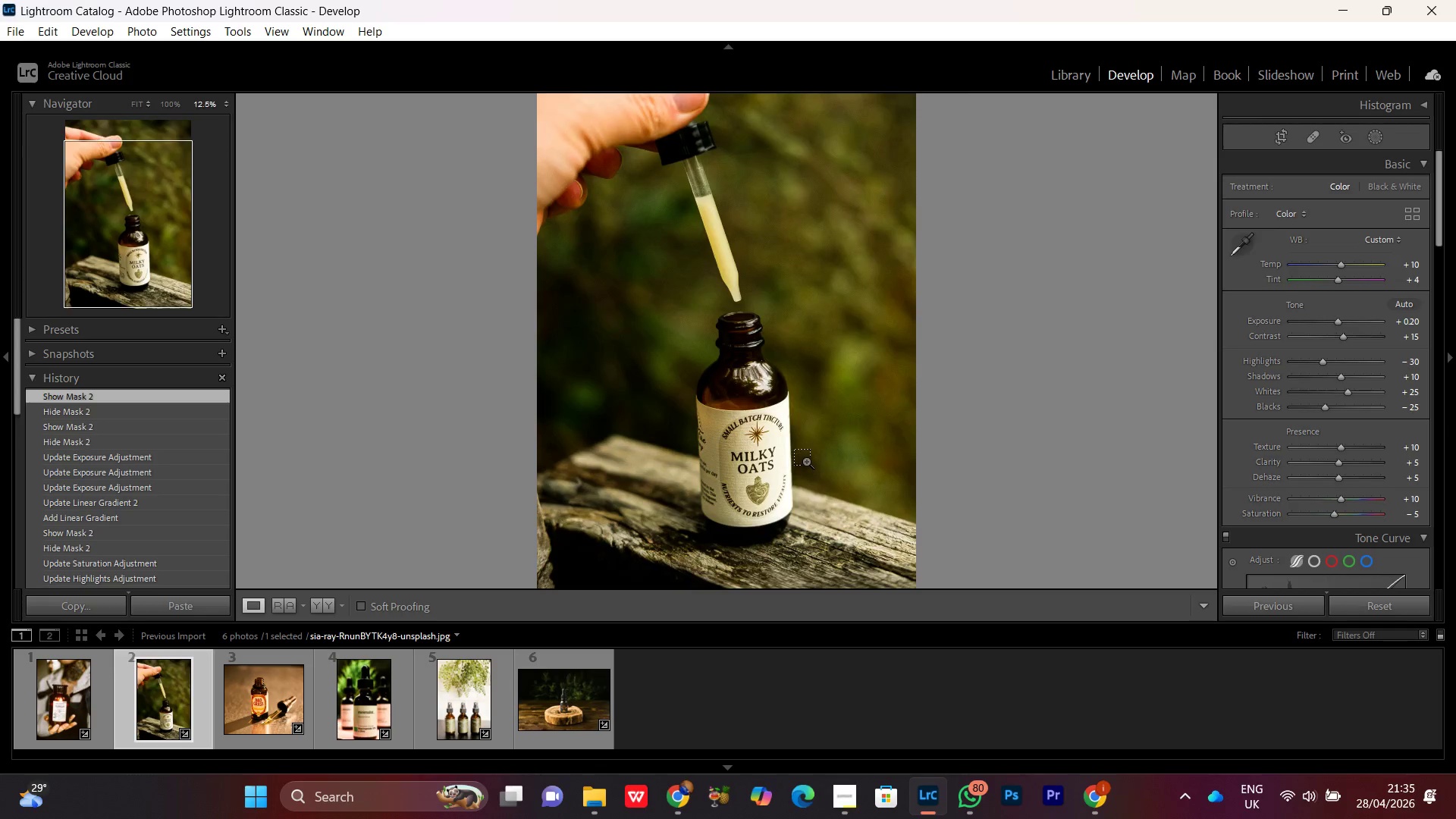 
key(Control+Equal)
 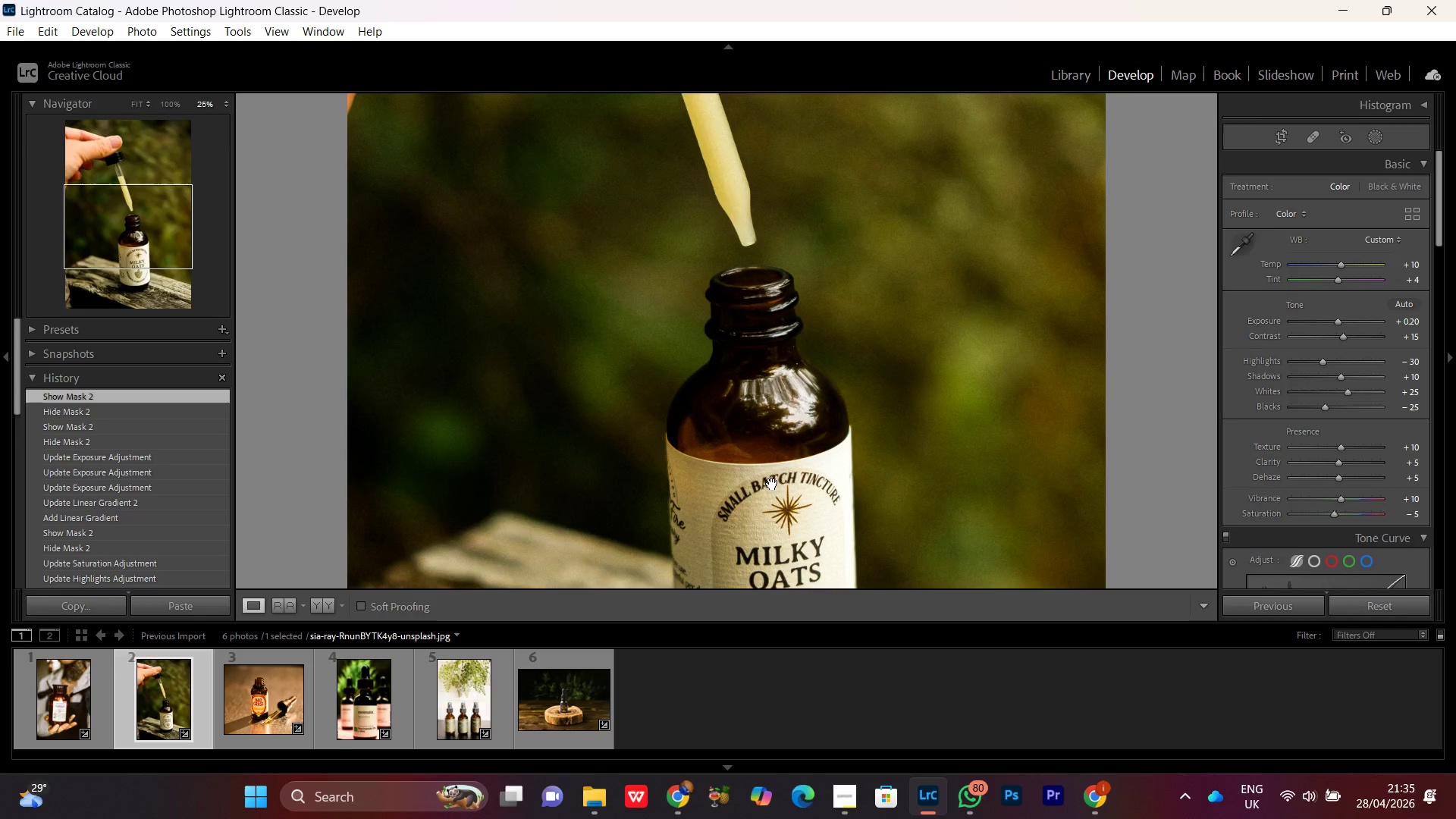 
left_click_drag(start_coordinate=[775, 497], to_coordinate=[759, 307])
 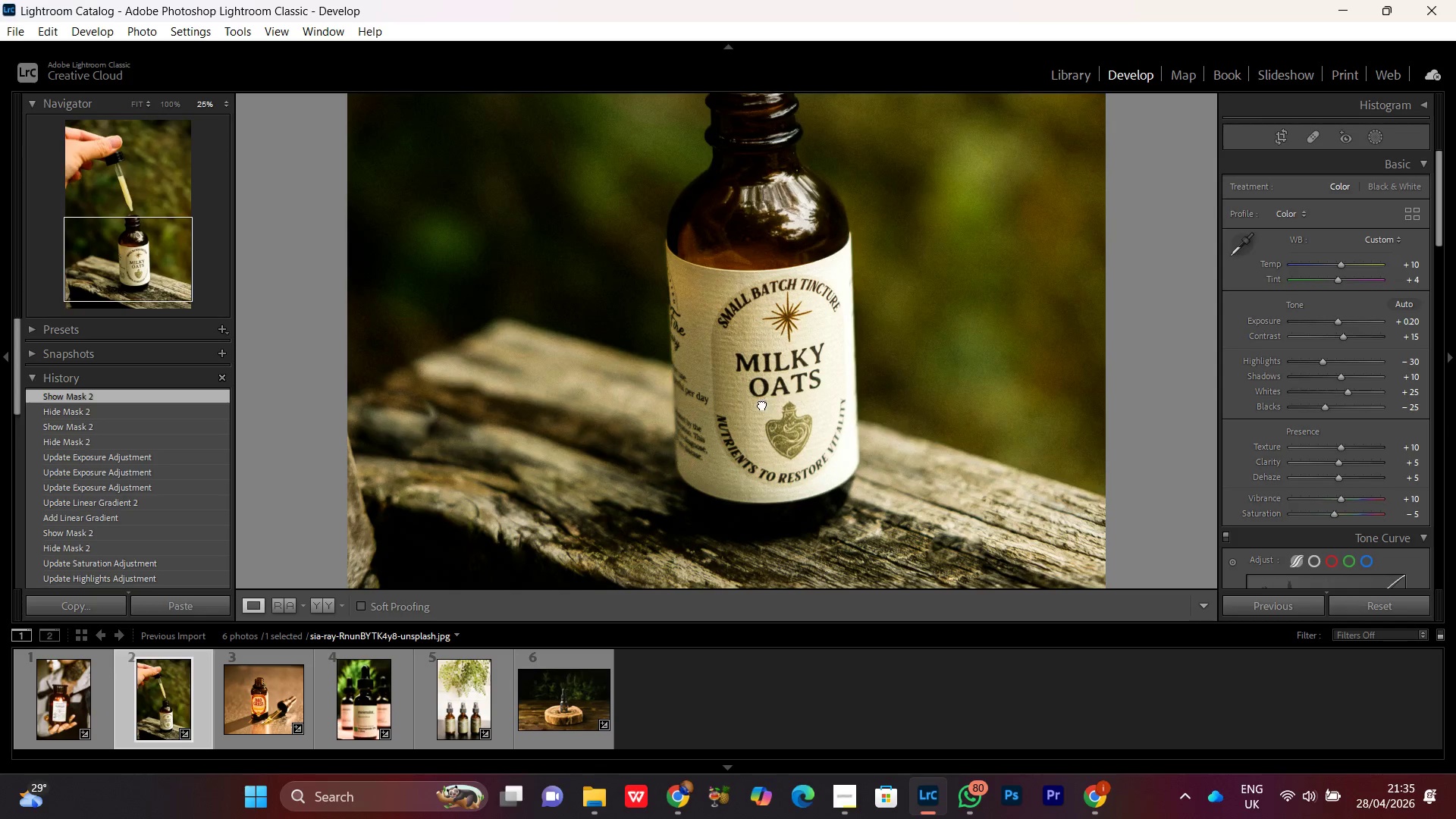 
left_click_drag(start_coordinate=[764, 405], to_coordinate=[759, 398])
 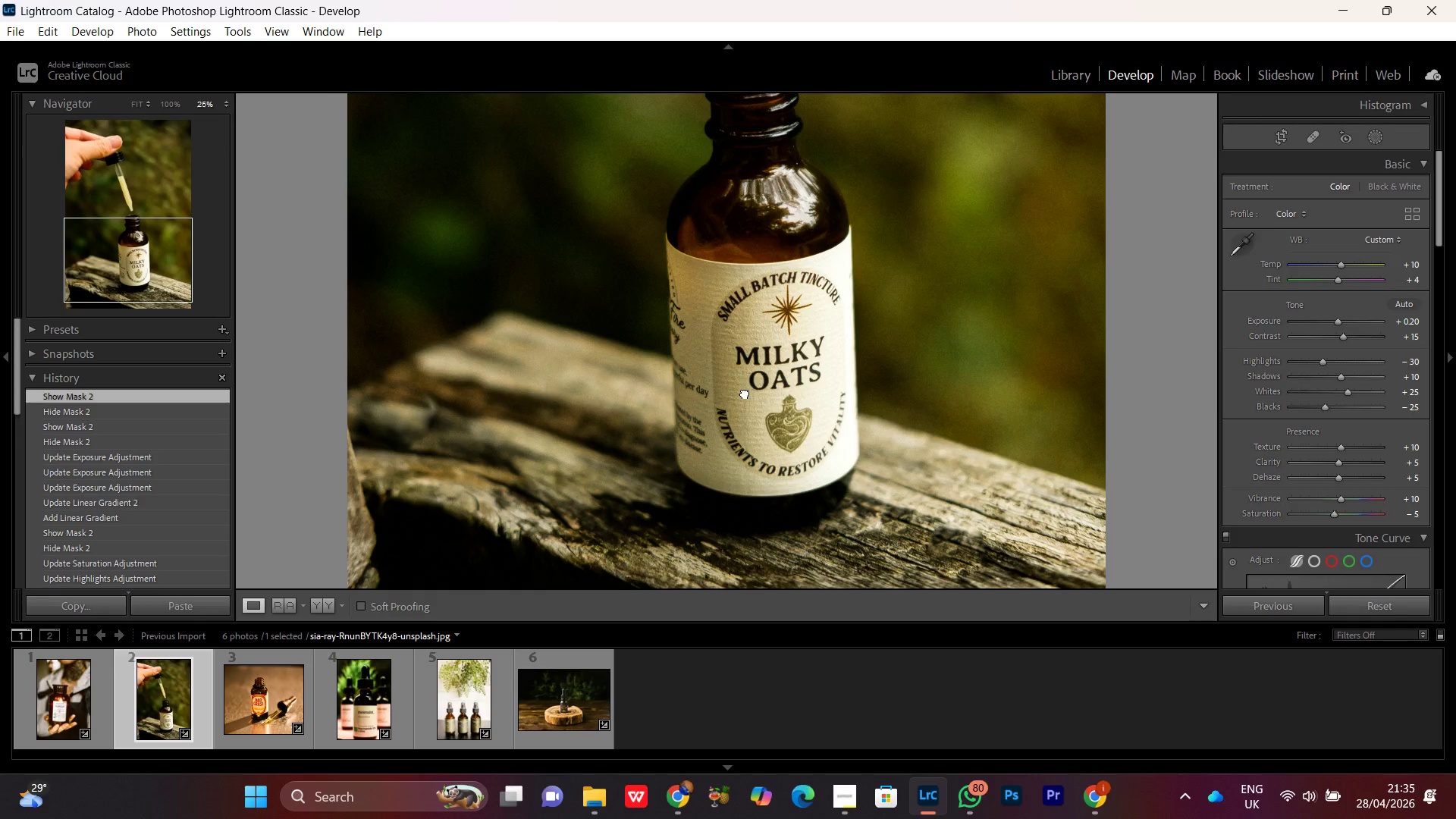 
left_click([745, 393])
 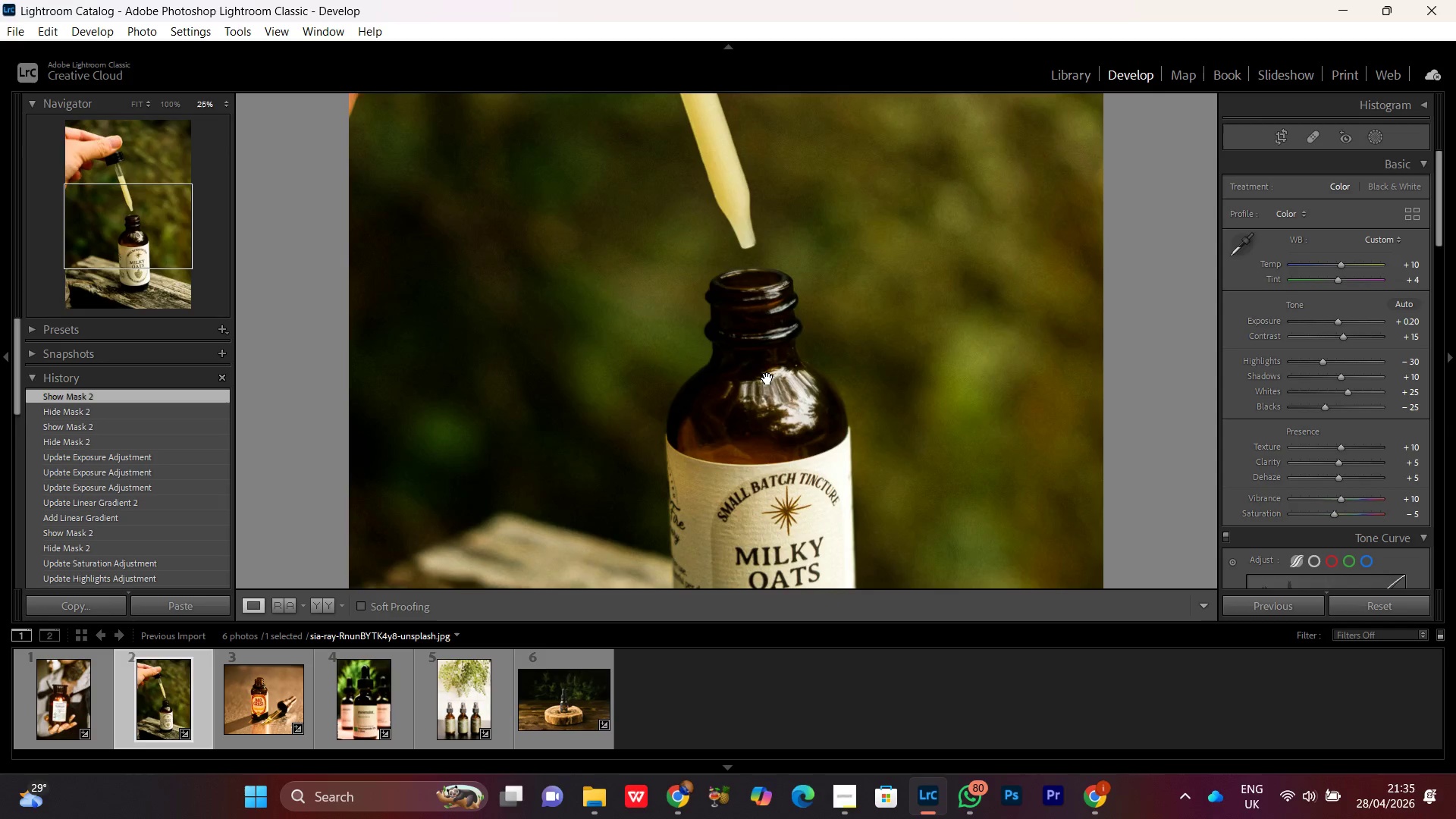 
triple_click([767, 378])
 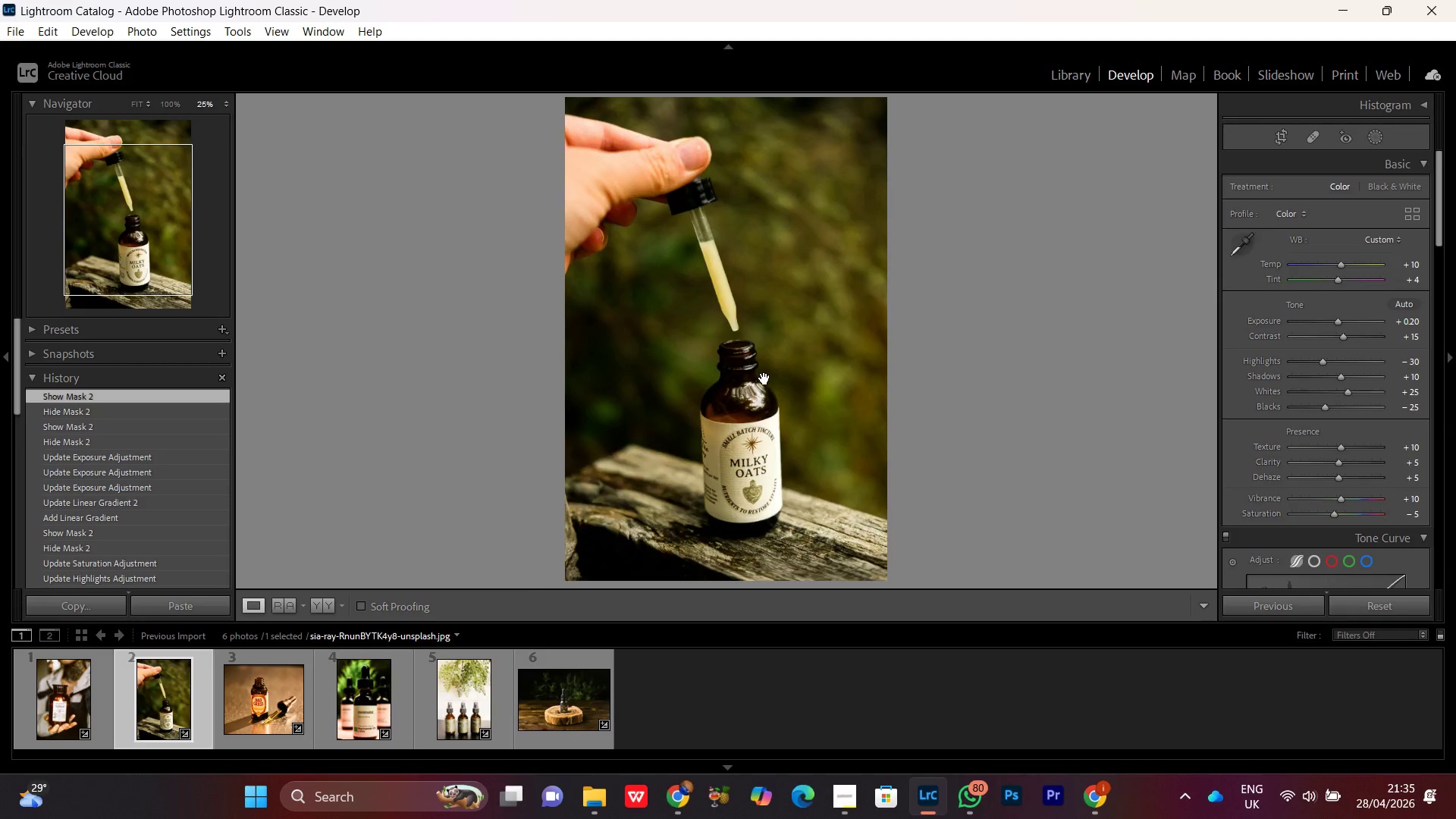 
double_click([764, 378])
 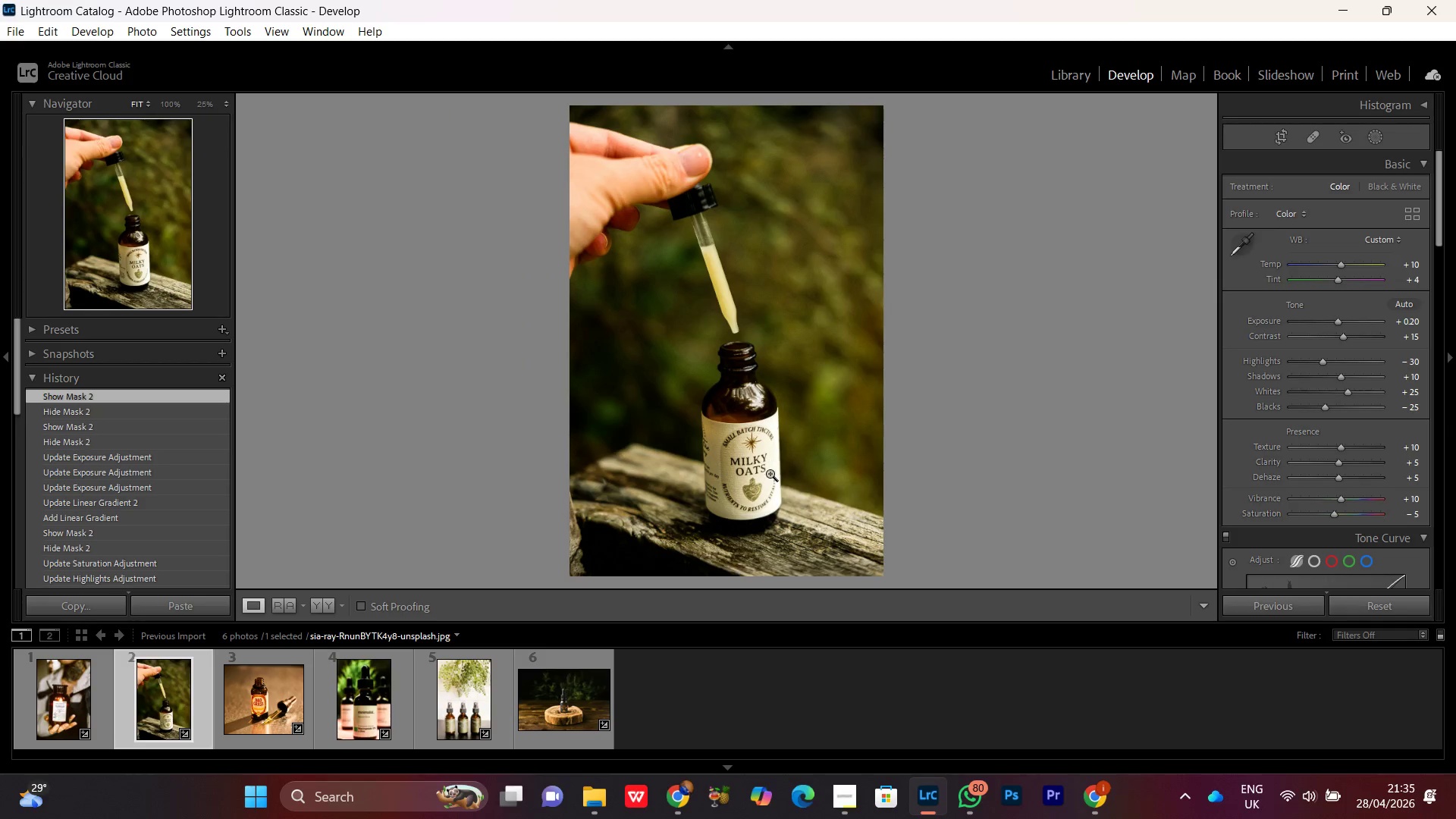 
left_click_drag(start_coordinate=[770, 473], to_coordinate=[766, 474])
 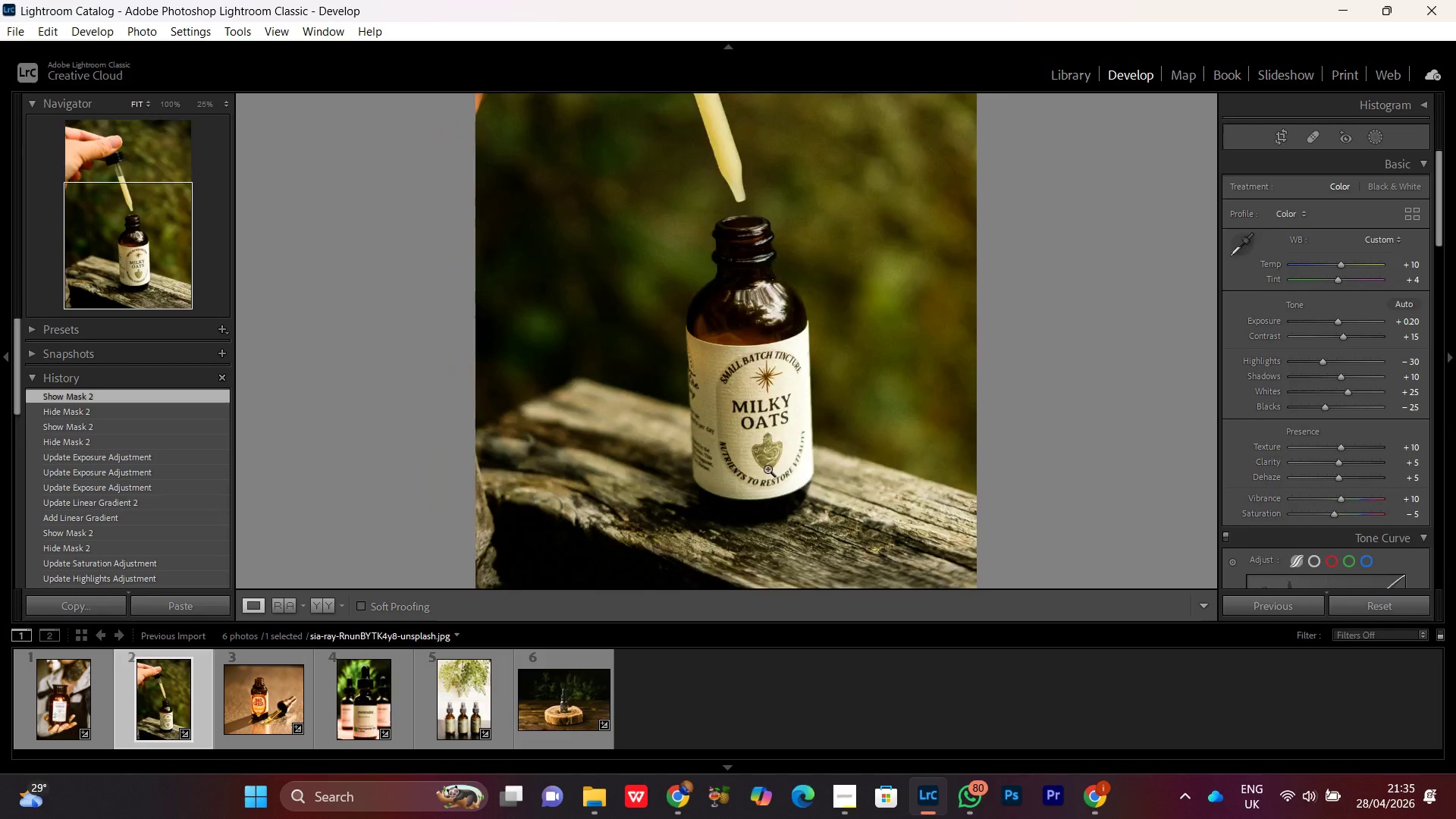 
triple_click([769, 463])
 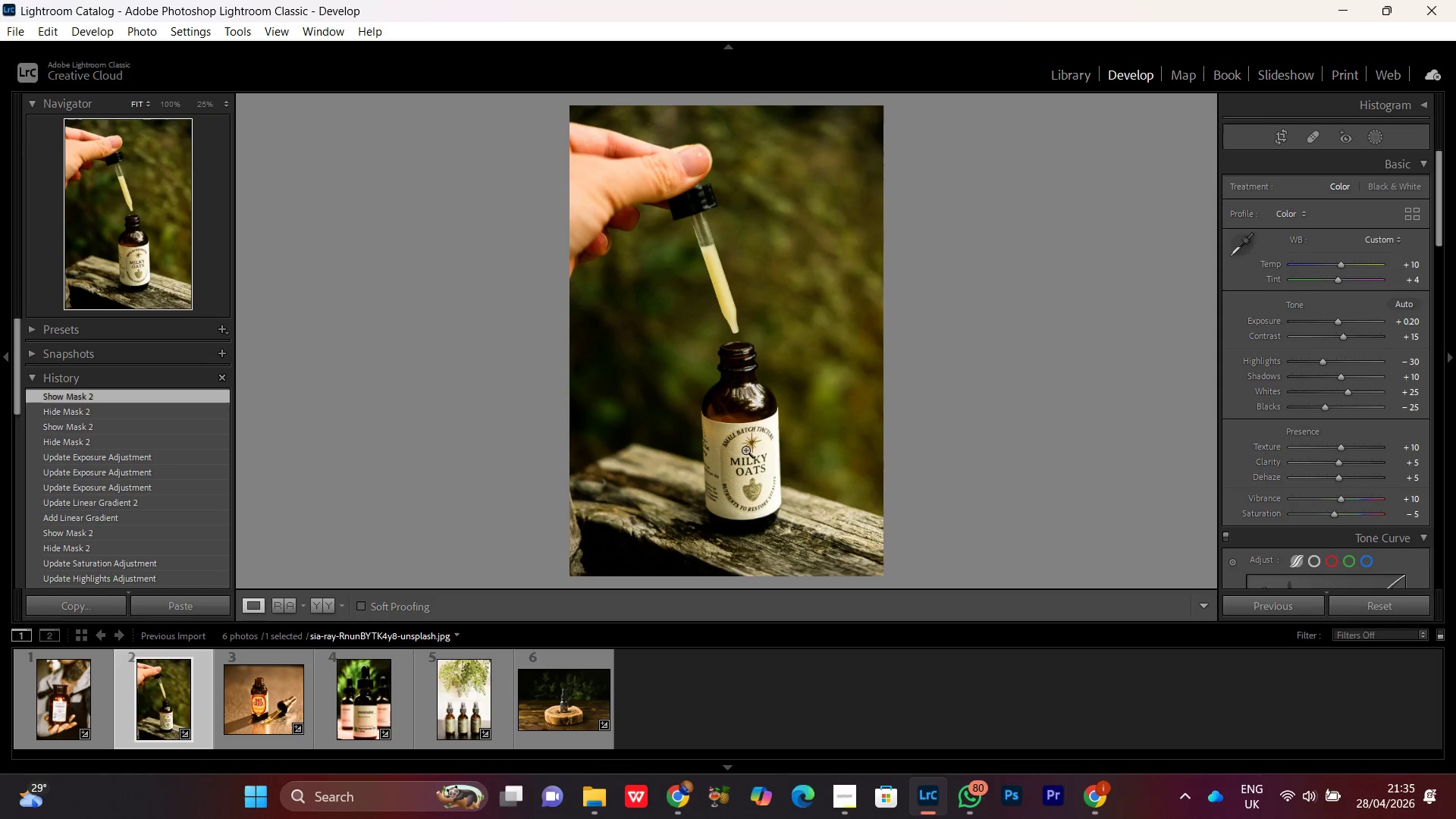 
double_click([760, 409])
 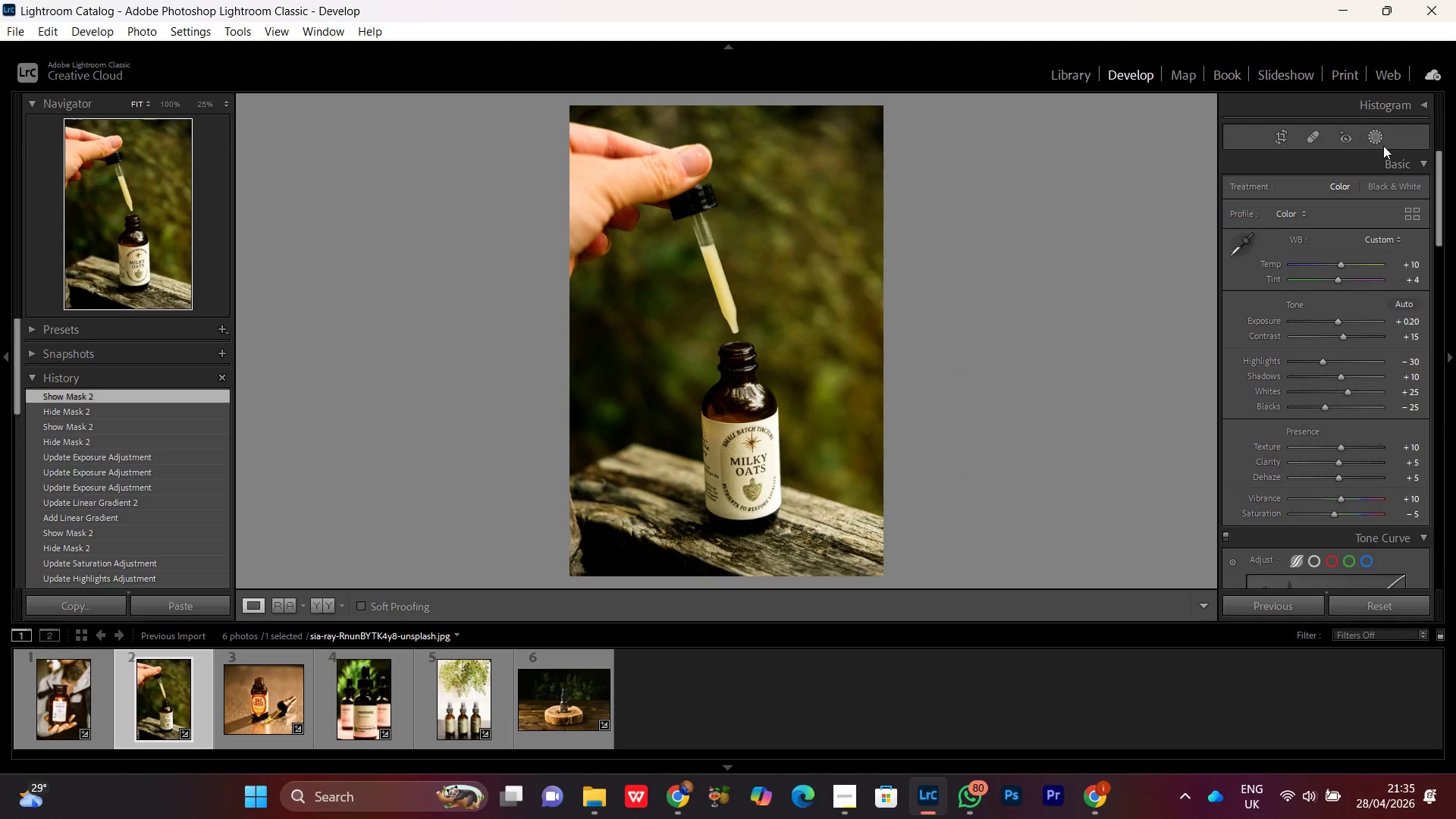 
left_click([1378, 146])
 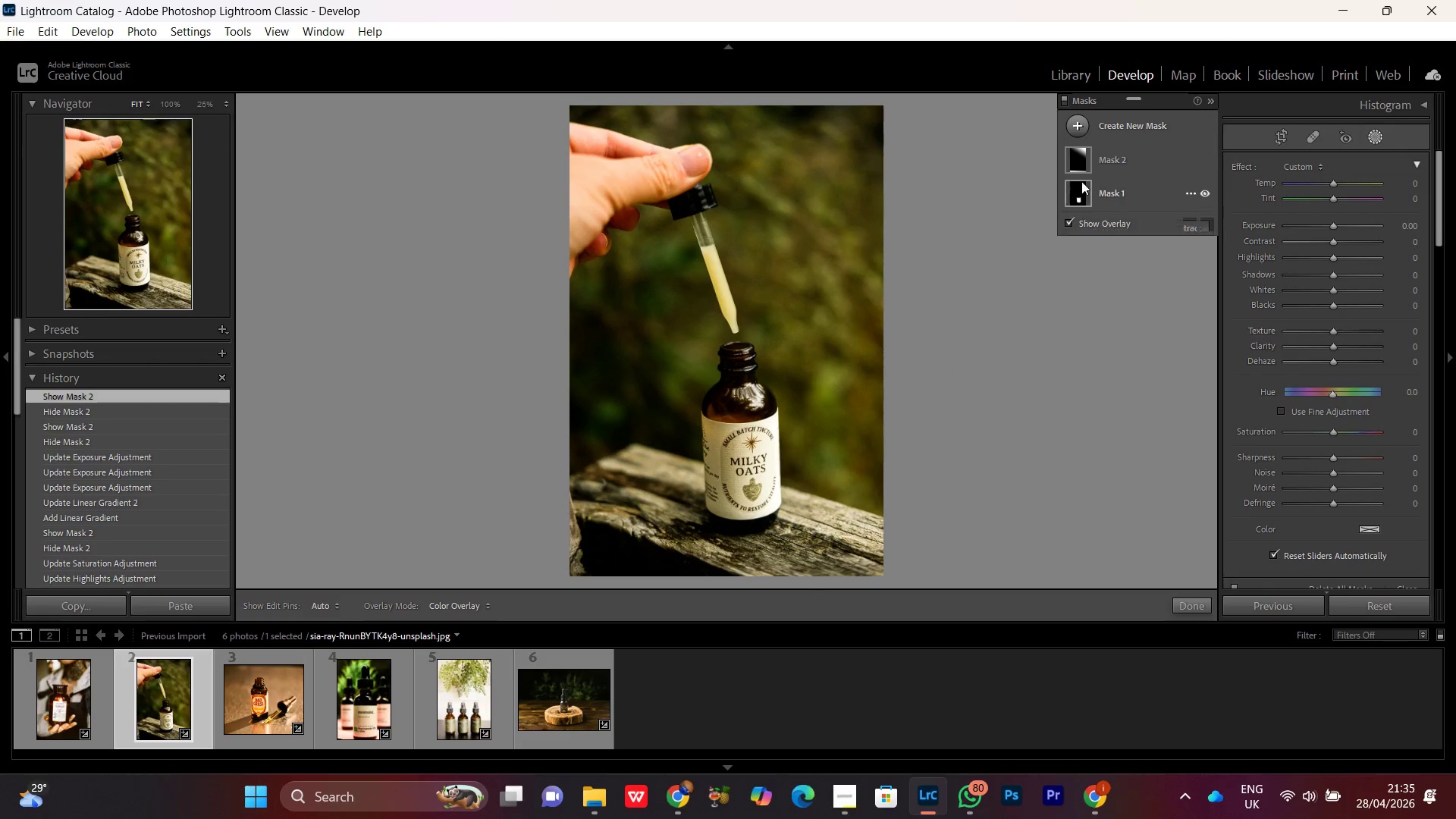 
scroll: coordinate [1082, 182], scroll_direction: down, amount: 3.0
 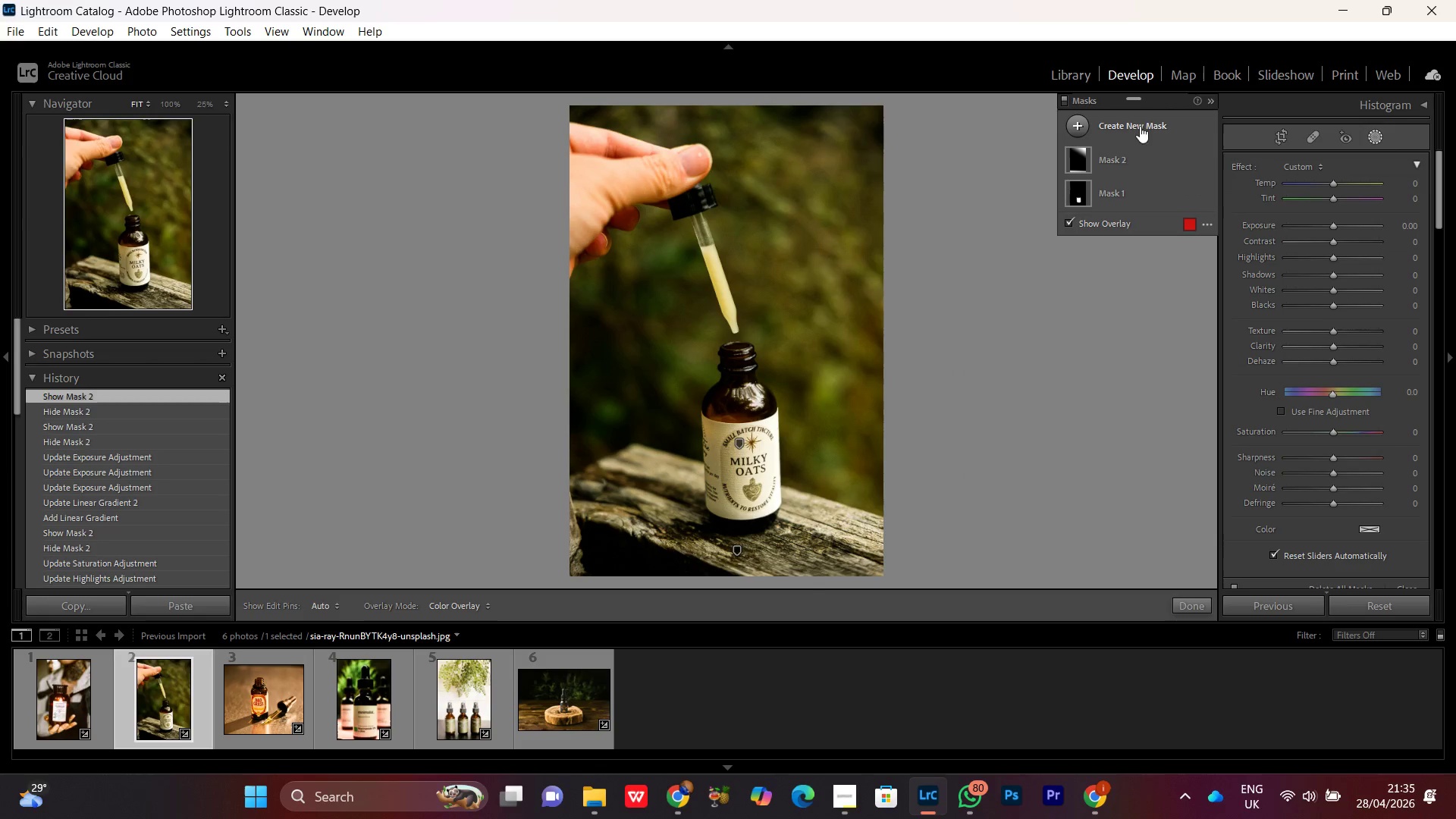 
left_click([1125, 124])
 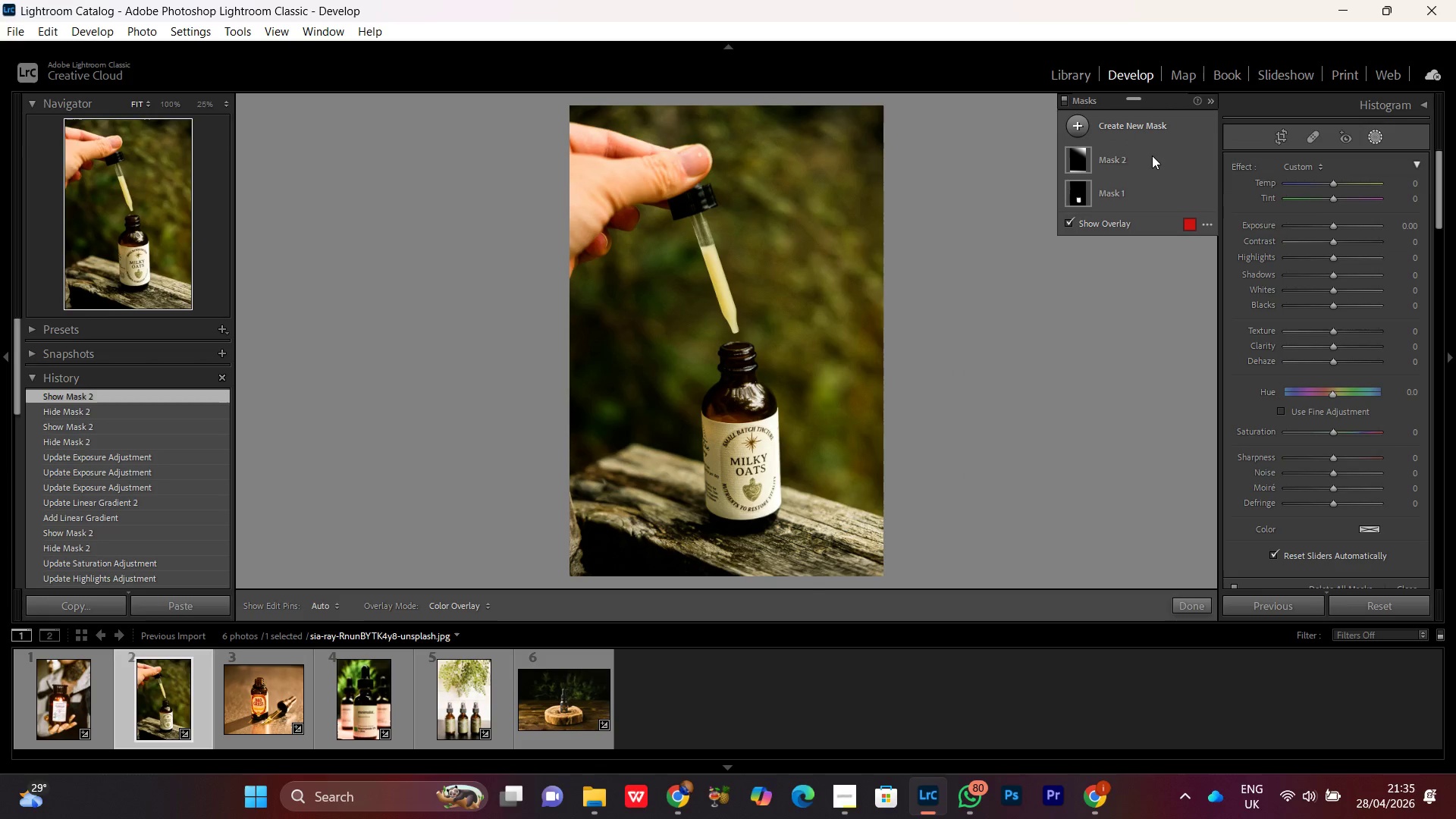 
left_click([1152, 155])
 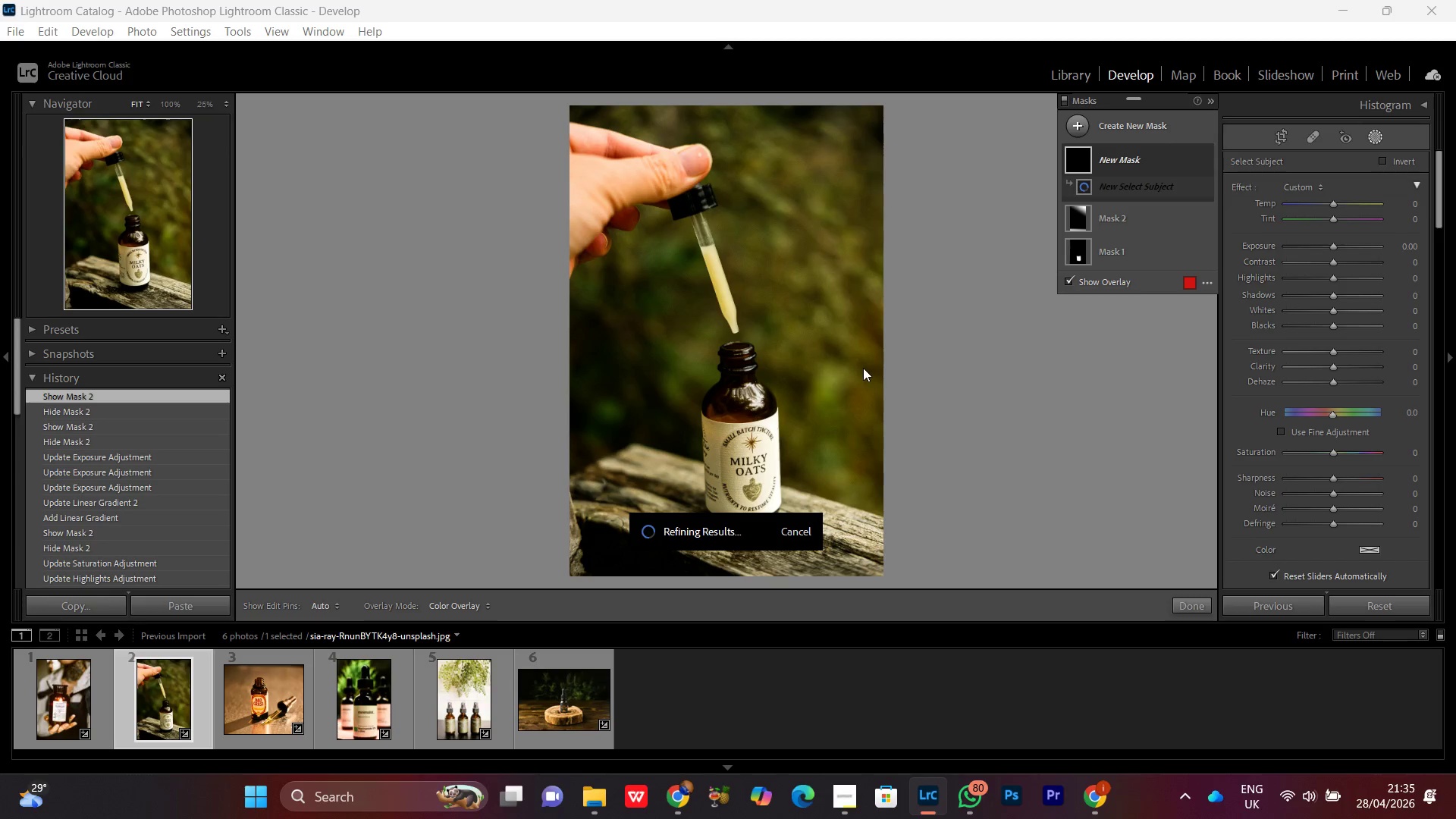 
wait(18.83)
 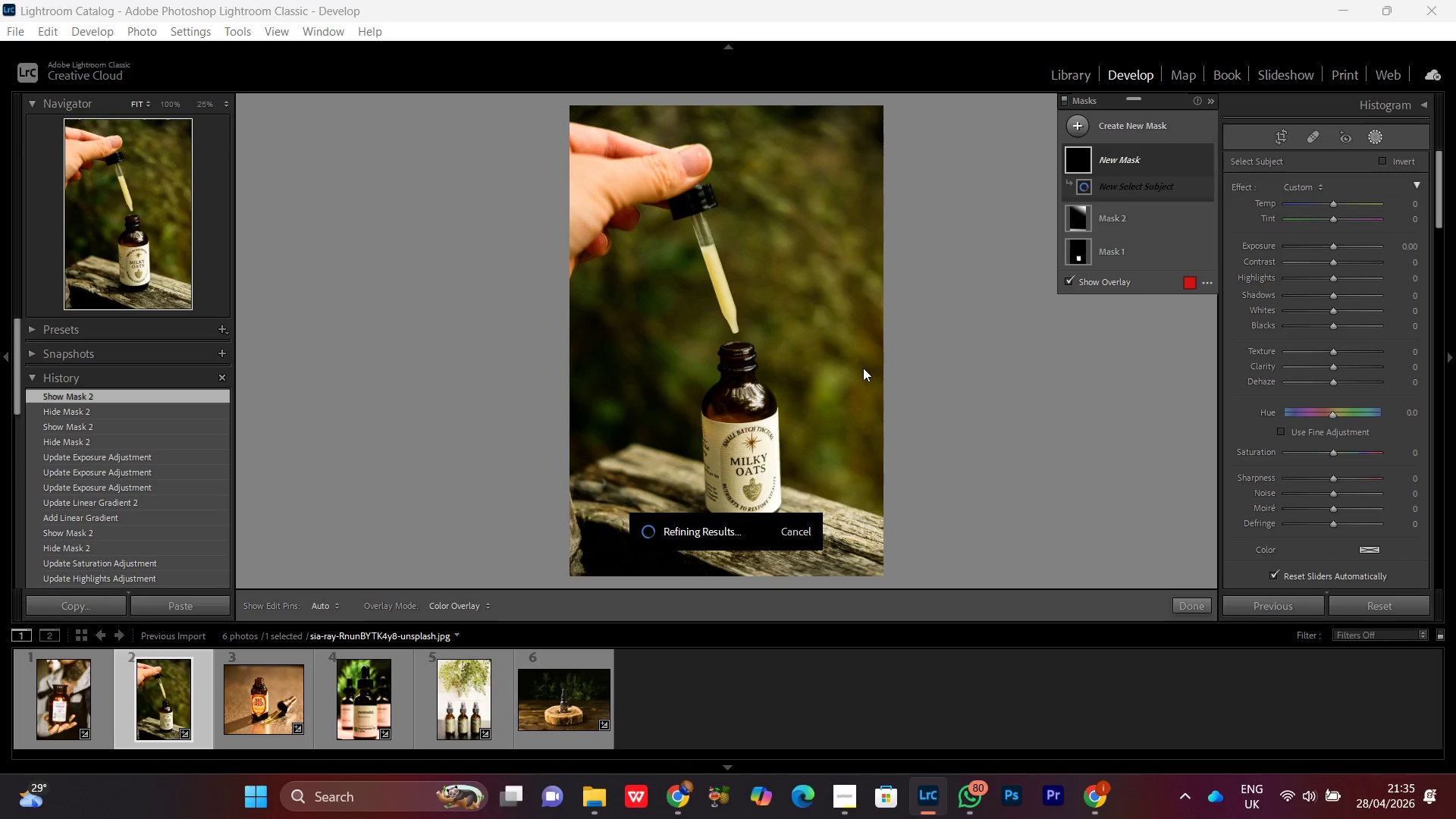 
left_click([1170, 208])
 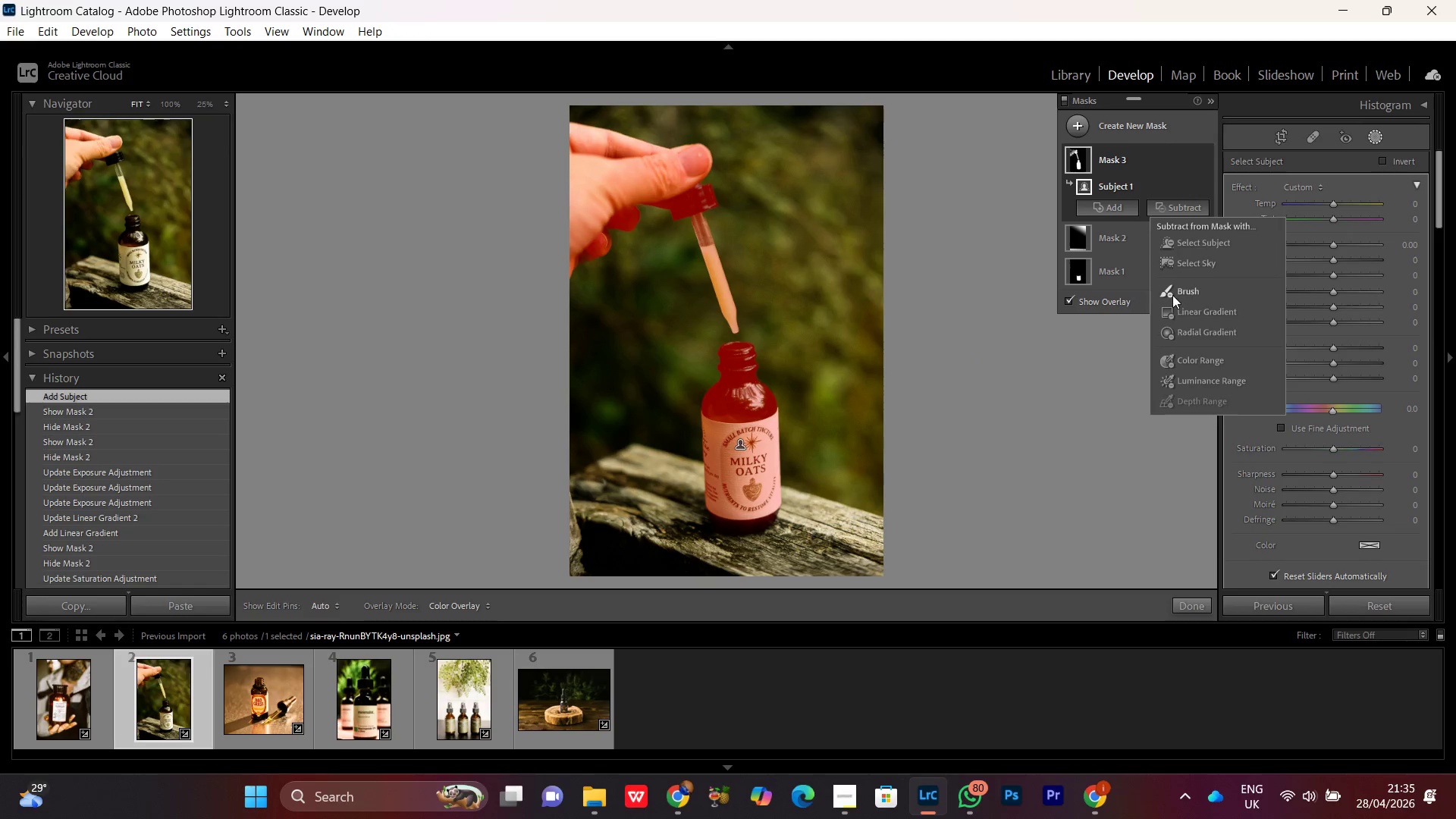 
left_click([1172, 295])
 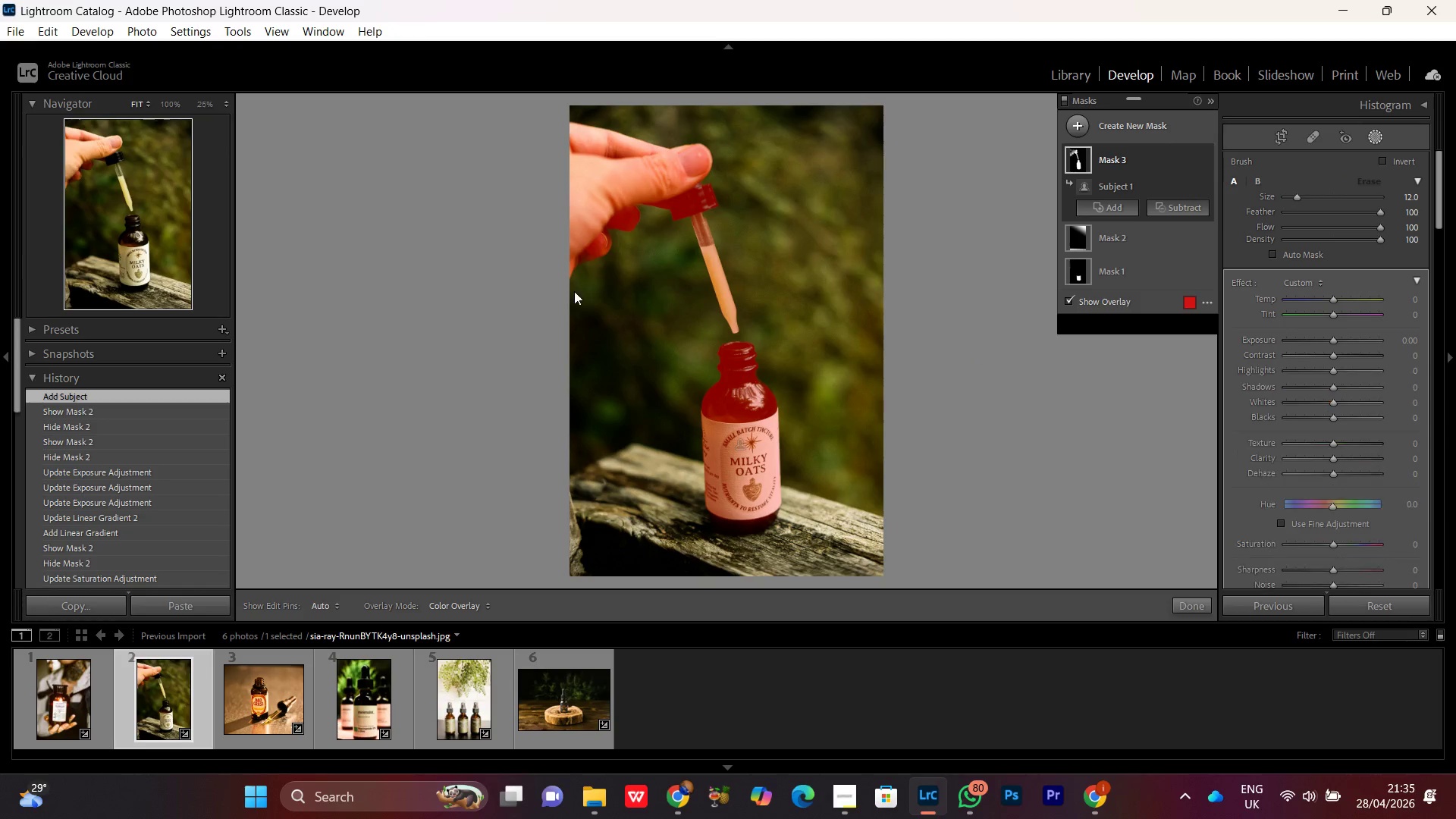 
left_click_drag(start_coordinate=[560, 301], to_coordinate=[486, 187])
 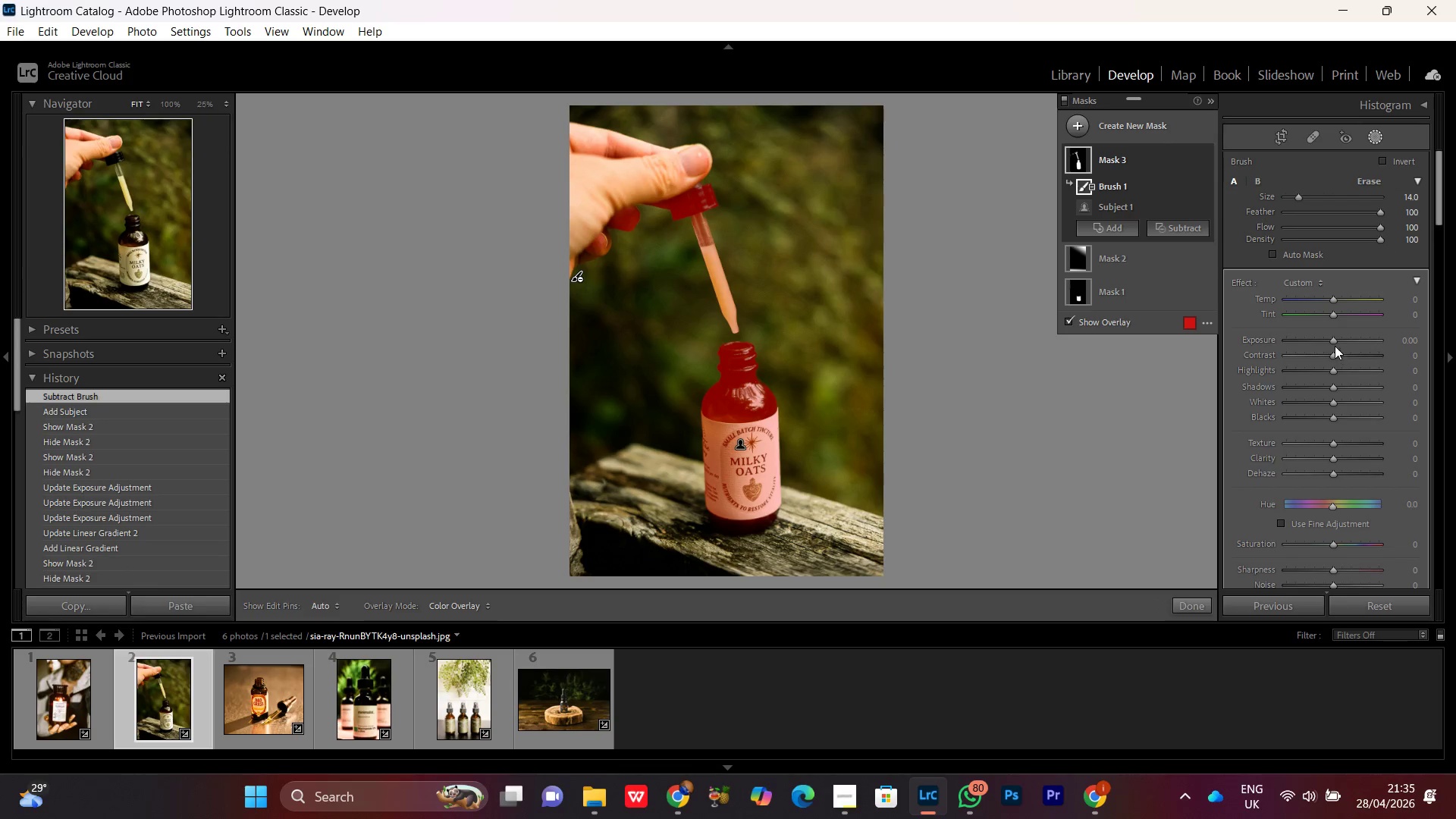 
scroll: coordinate [572, 290], scroll_direction: up, amount: 2.0
 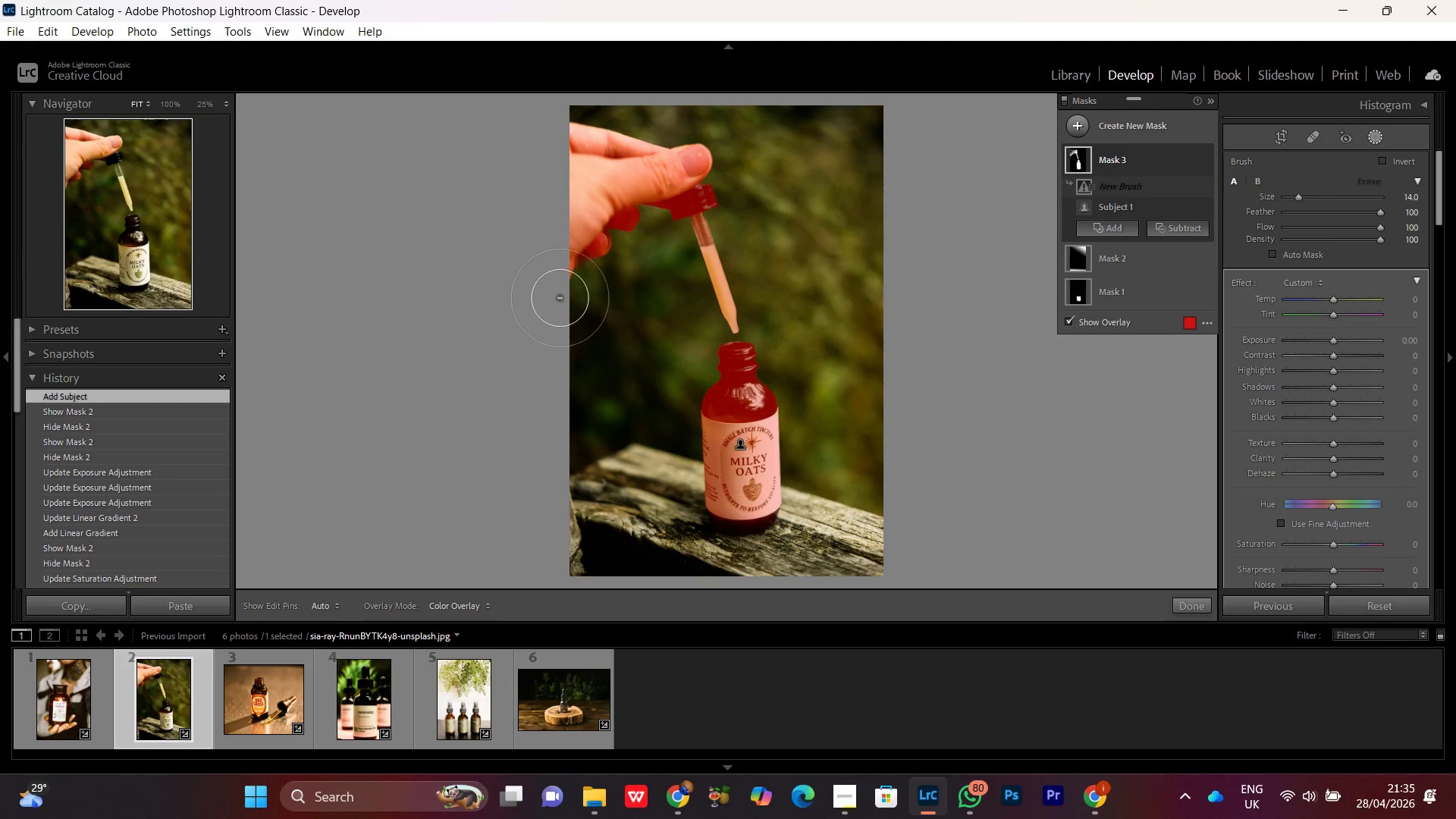 
left_click([1332, 340])
 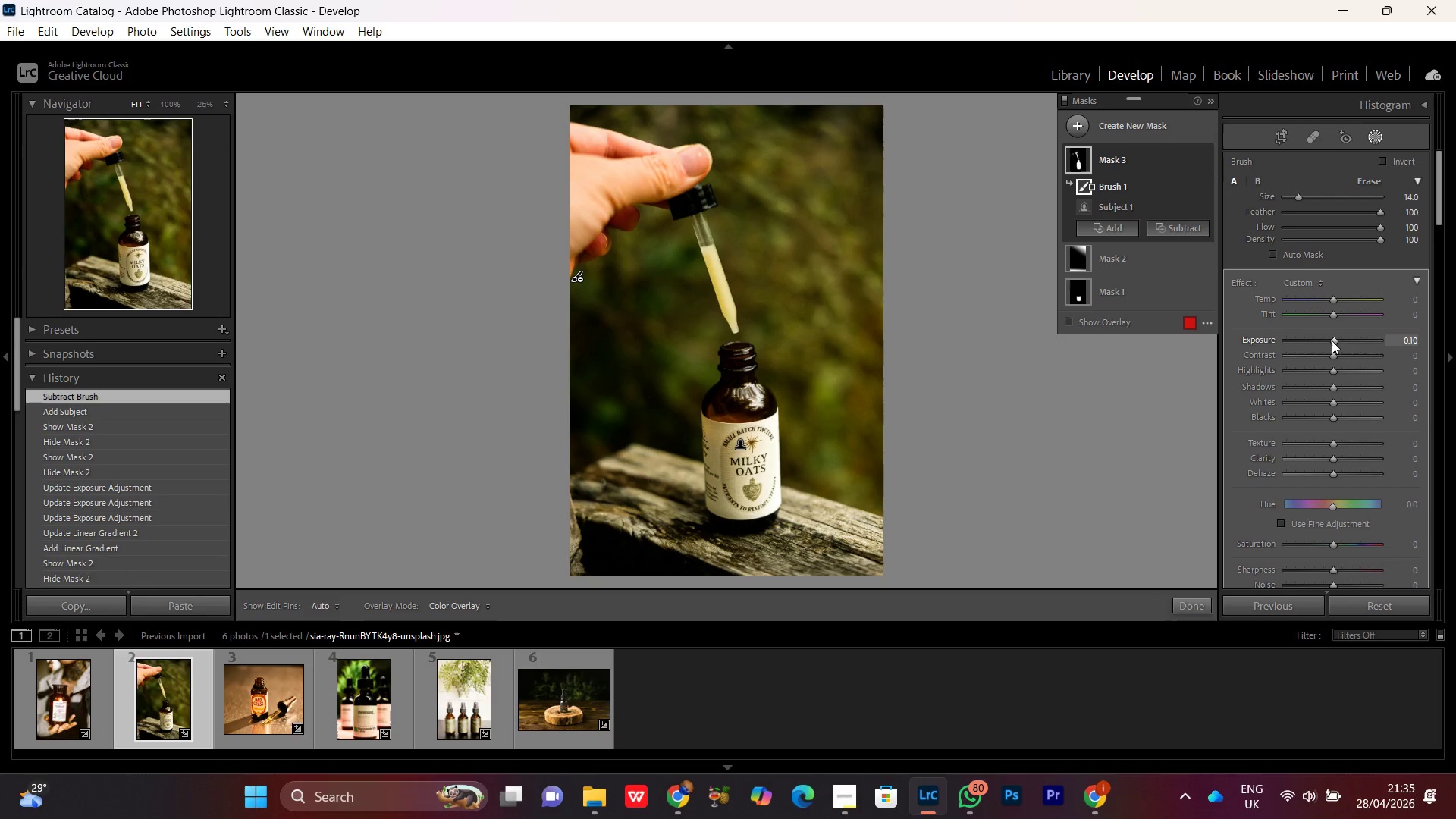 
scroll: coordinate [1332, 340], scroll_direction: up, amount: 2.0
 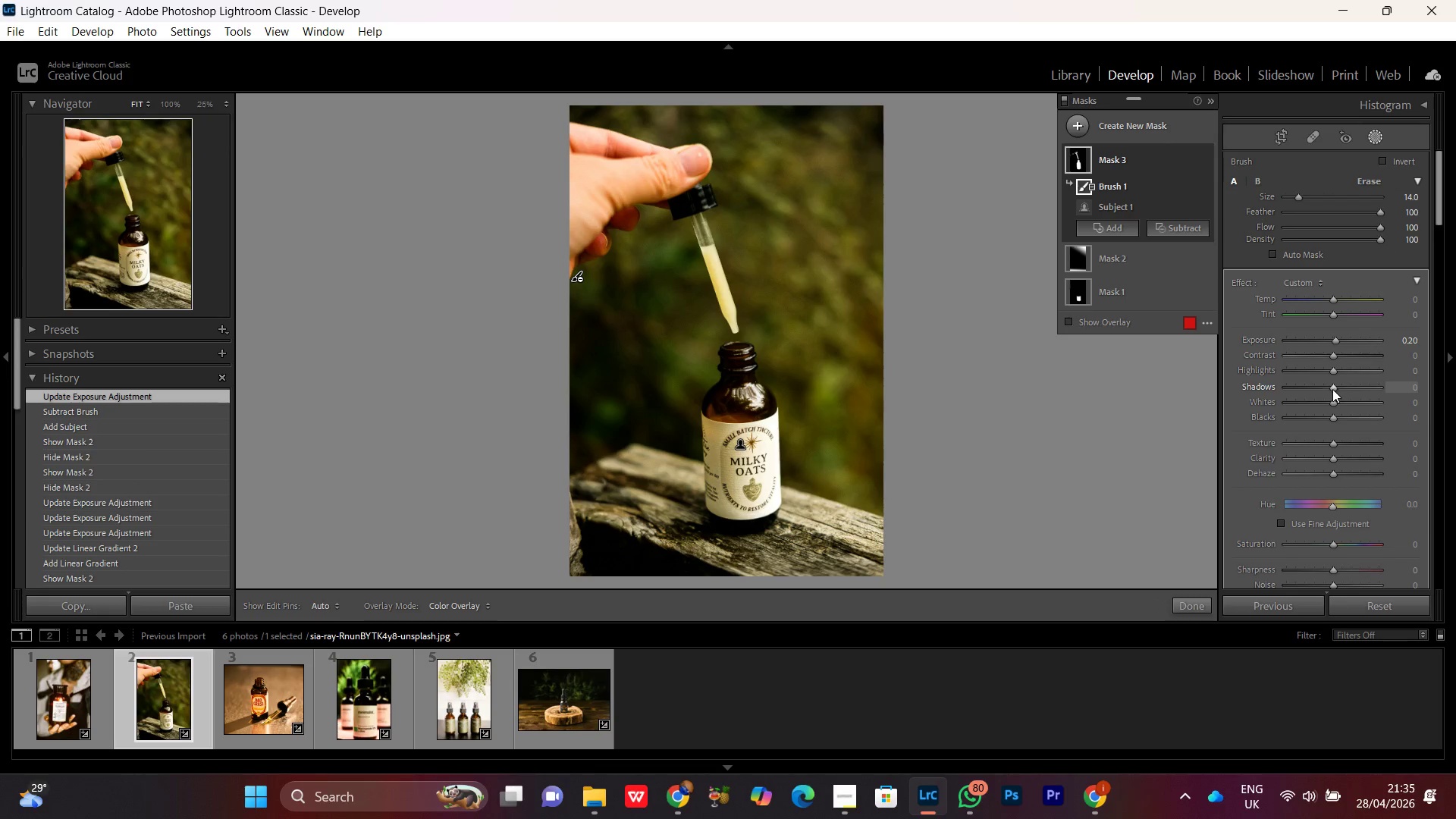 
left_click([1332, 404])
 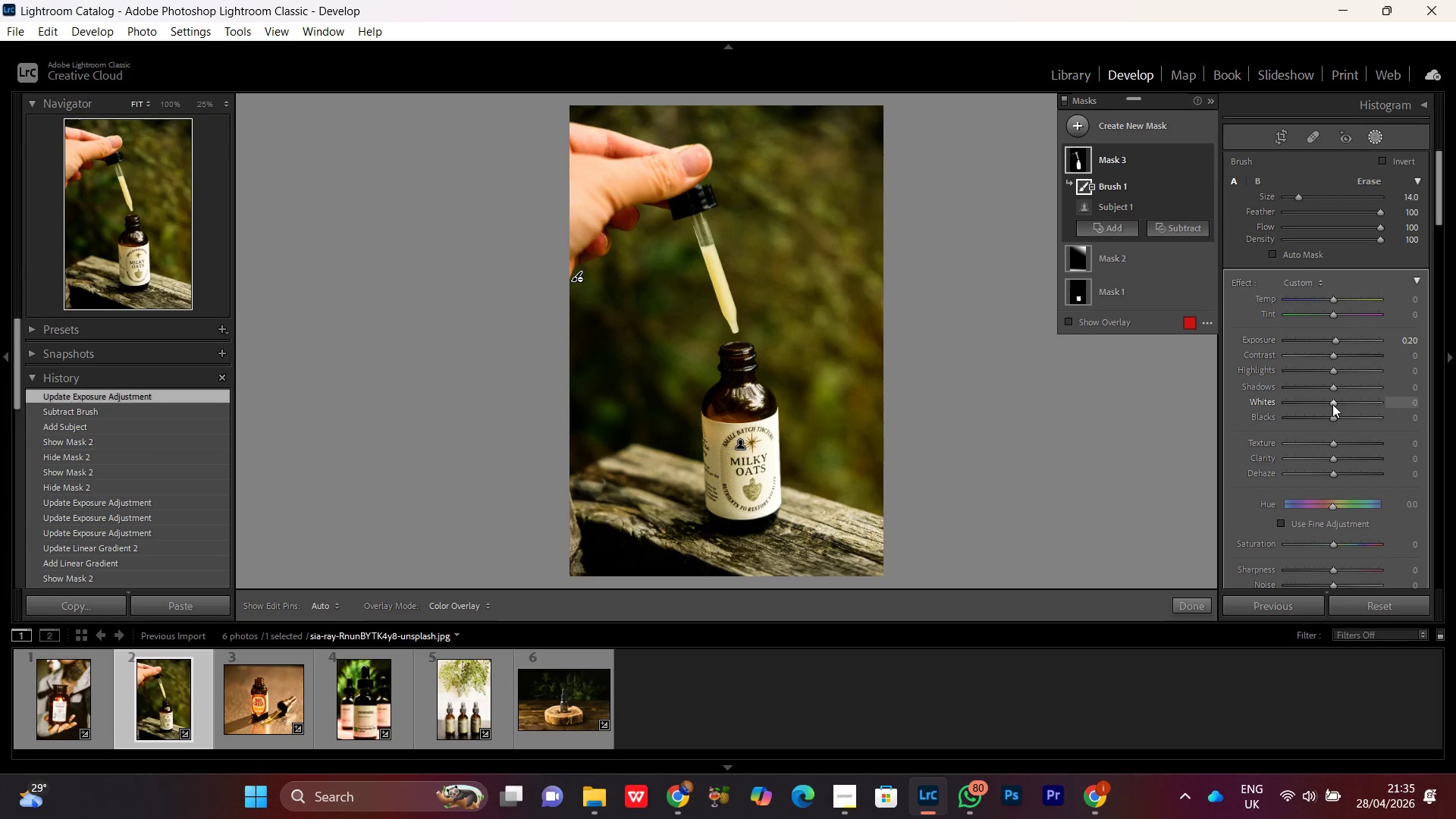 
scroll: coordinate [1332, 404], scroll_direction: up, amount: 11.0
 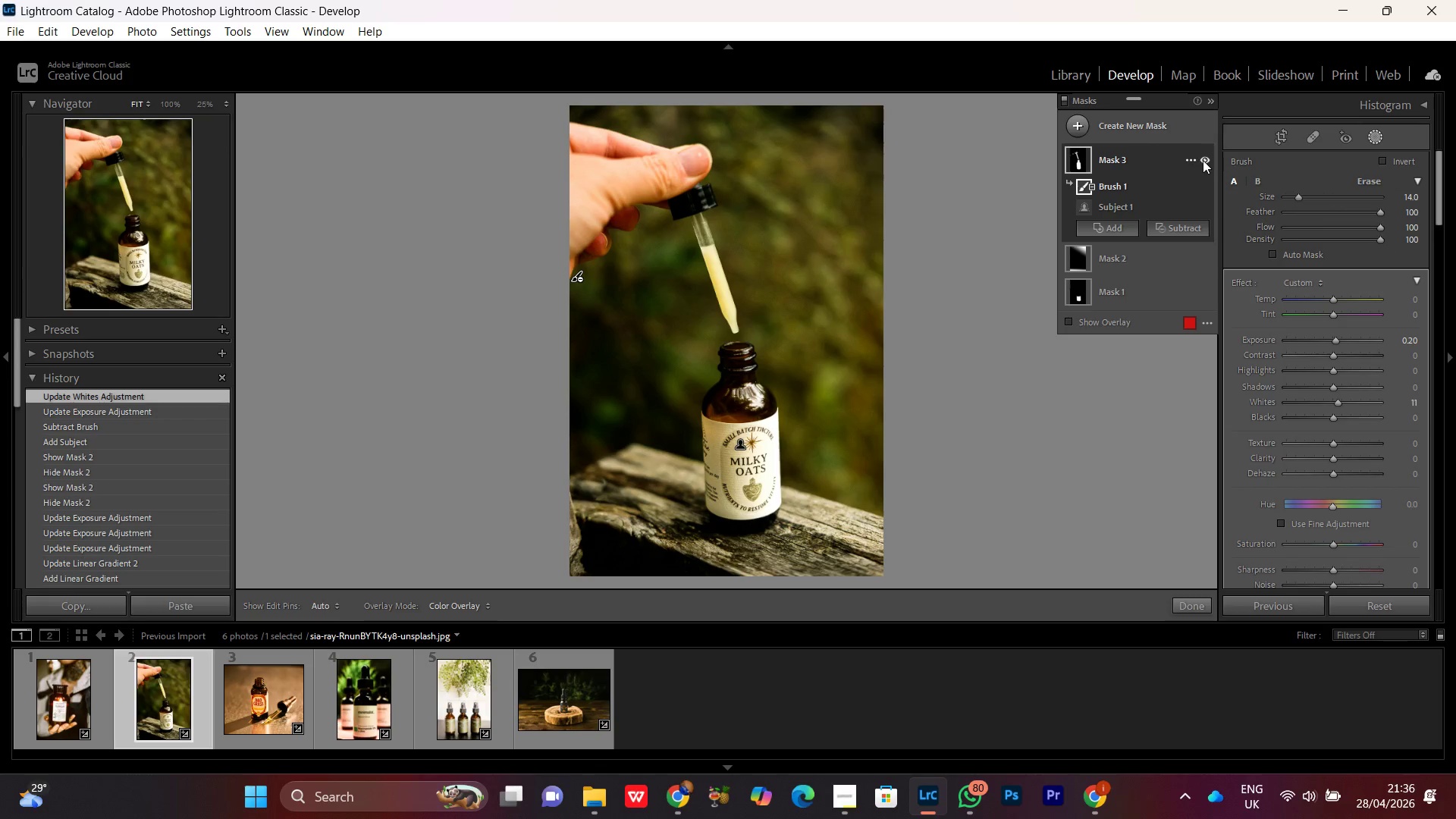 
double_click([1206, 158])
 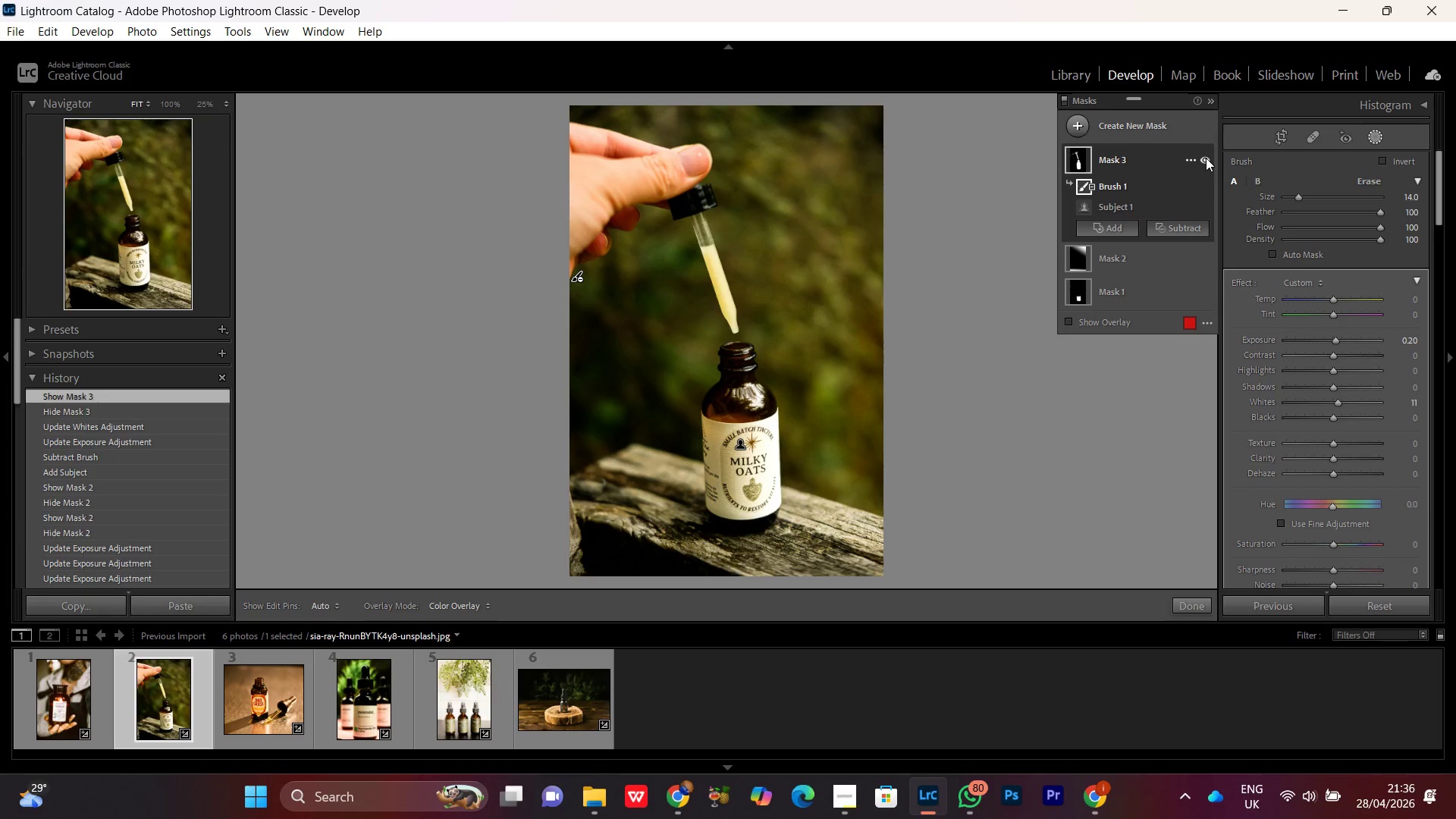 
triple_click([1206, 158])
 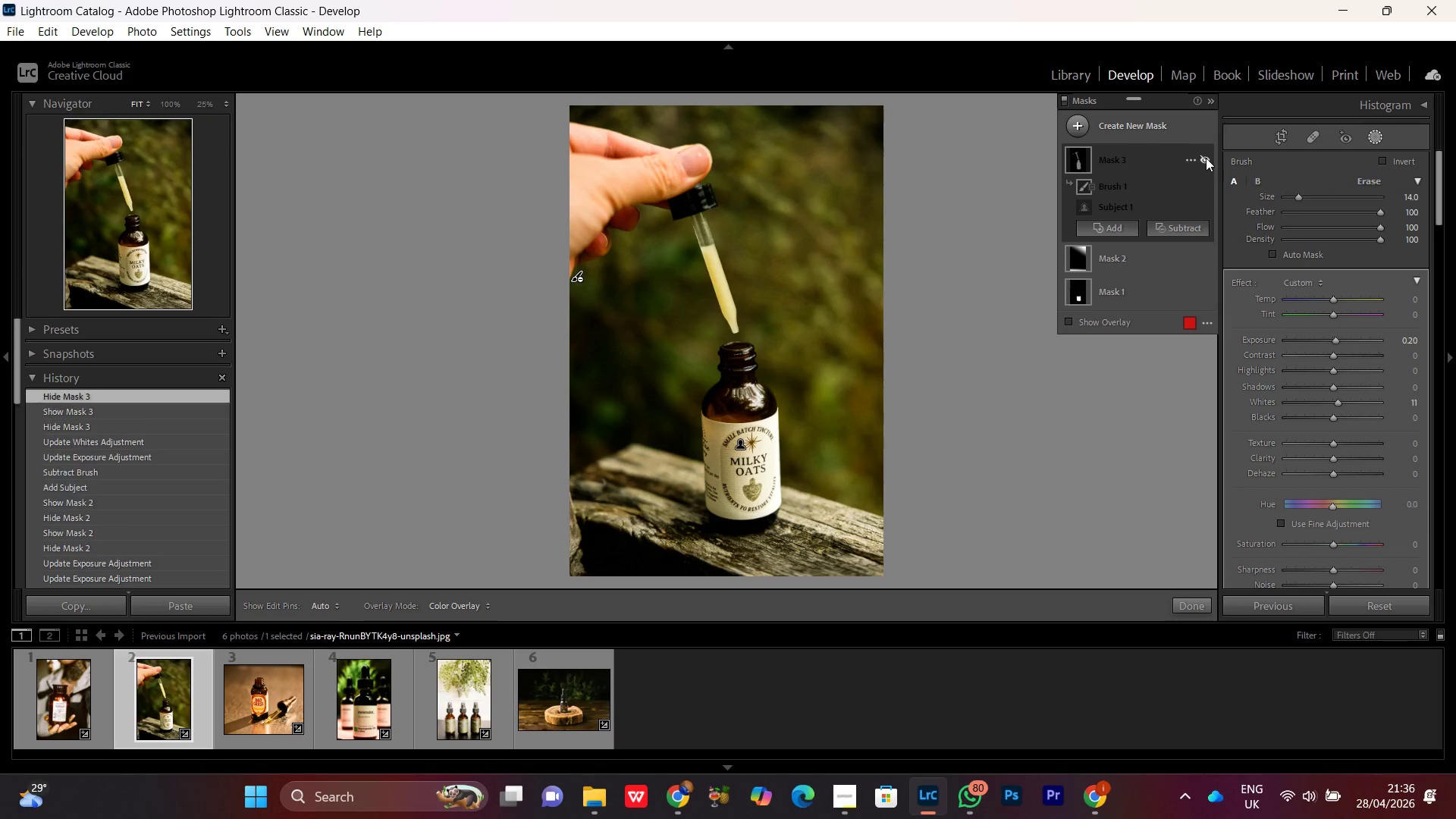 
triple_click([1206, 158])
 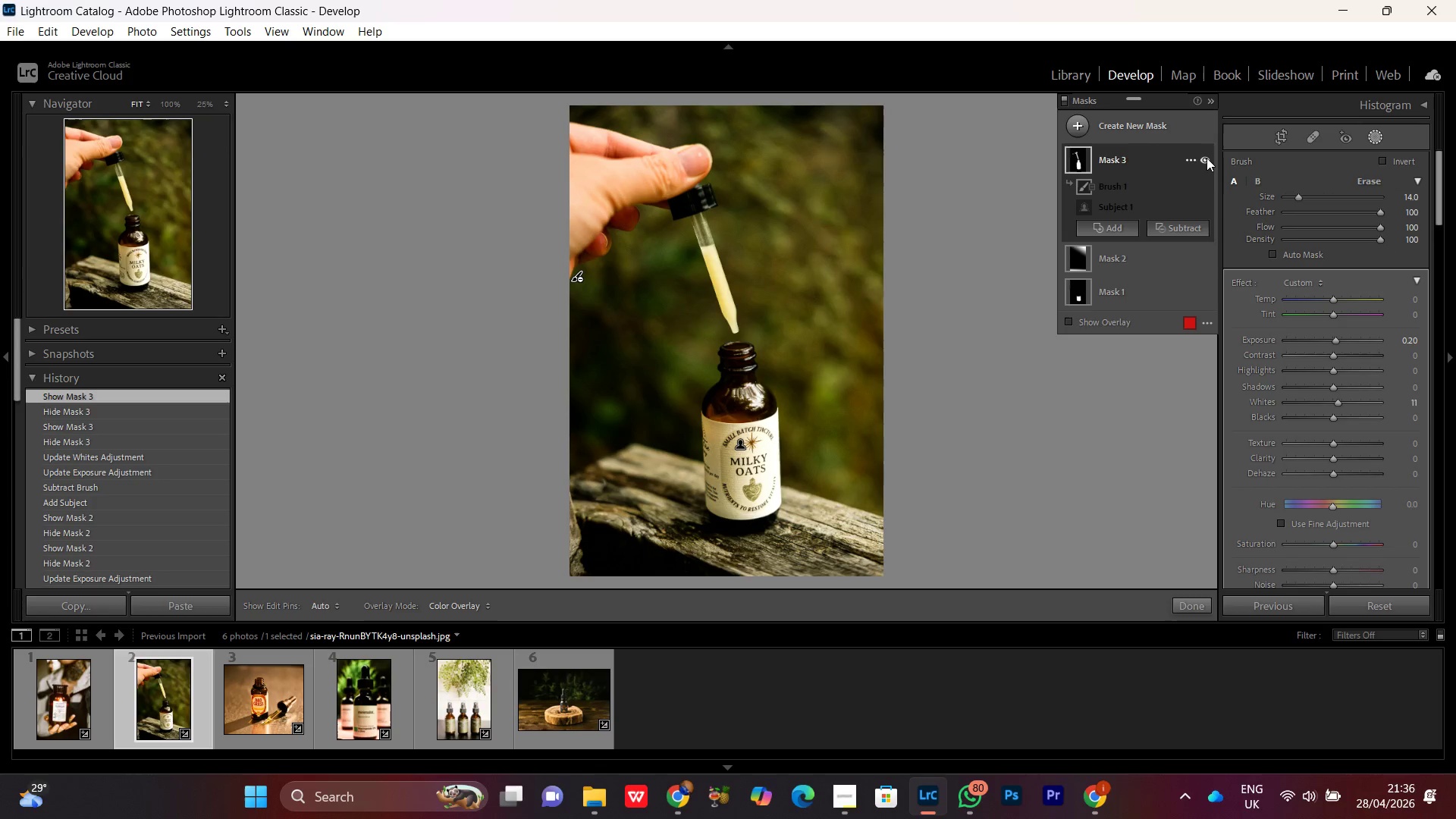 
triple_click([1207, 158])
 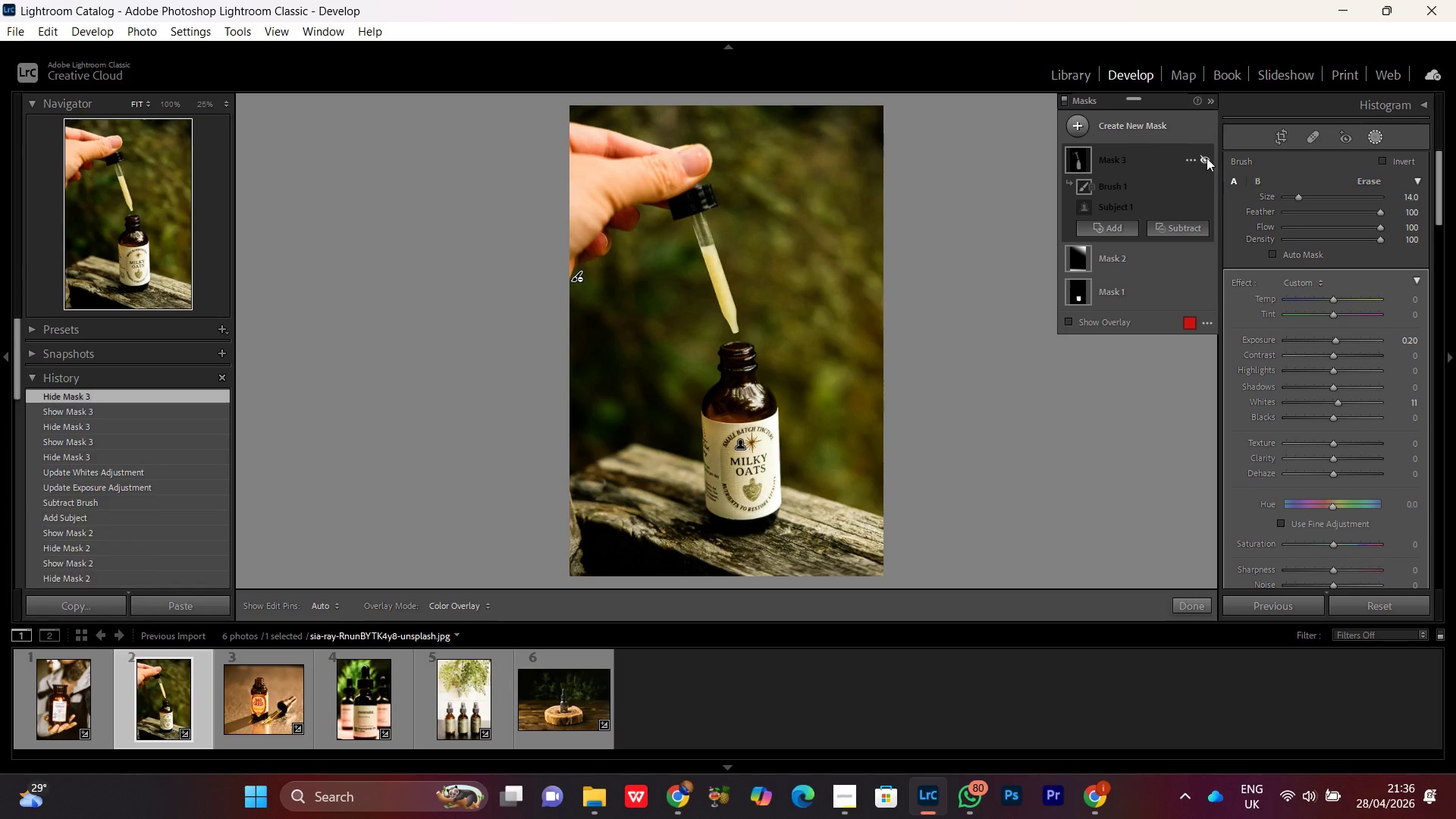 
triple_click([1207, 158])
 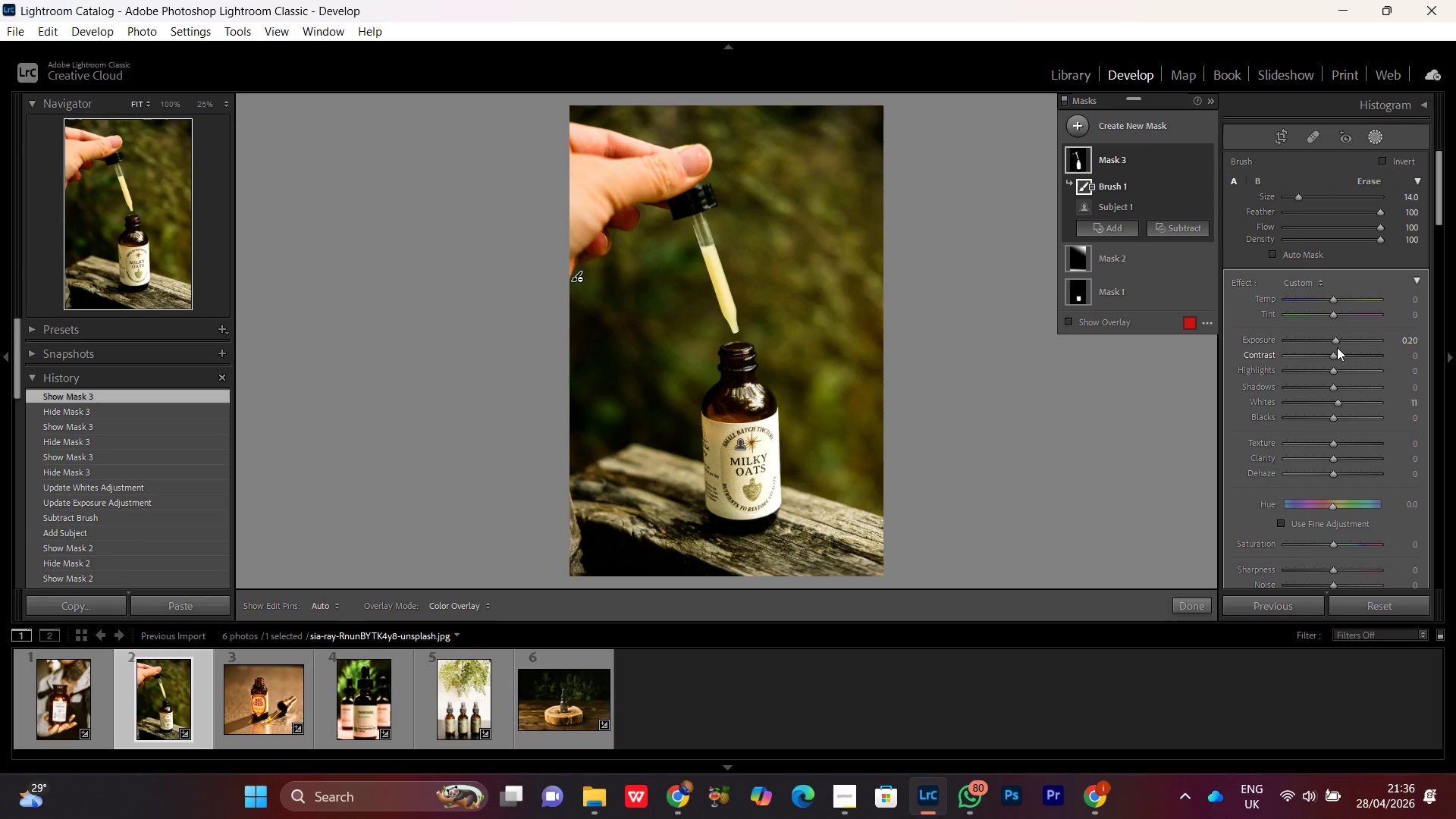 
left_click([1335, 337])
 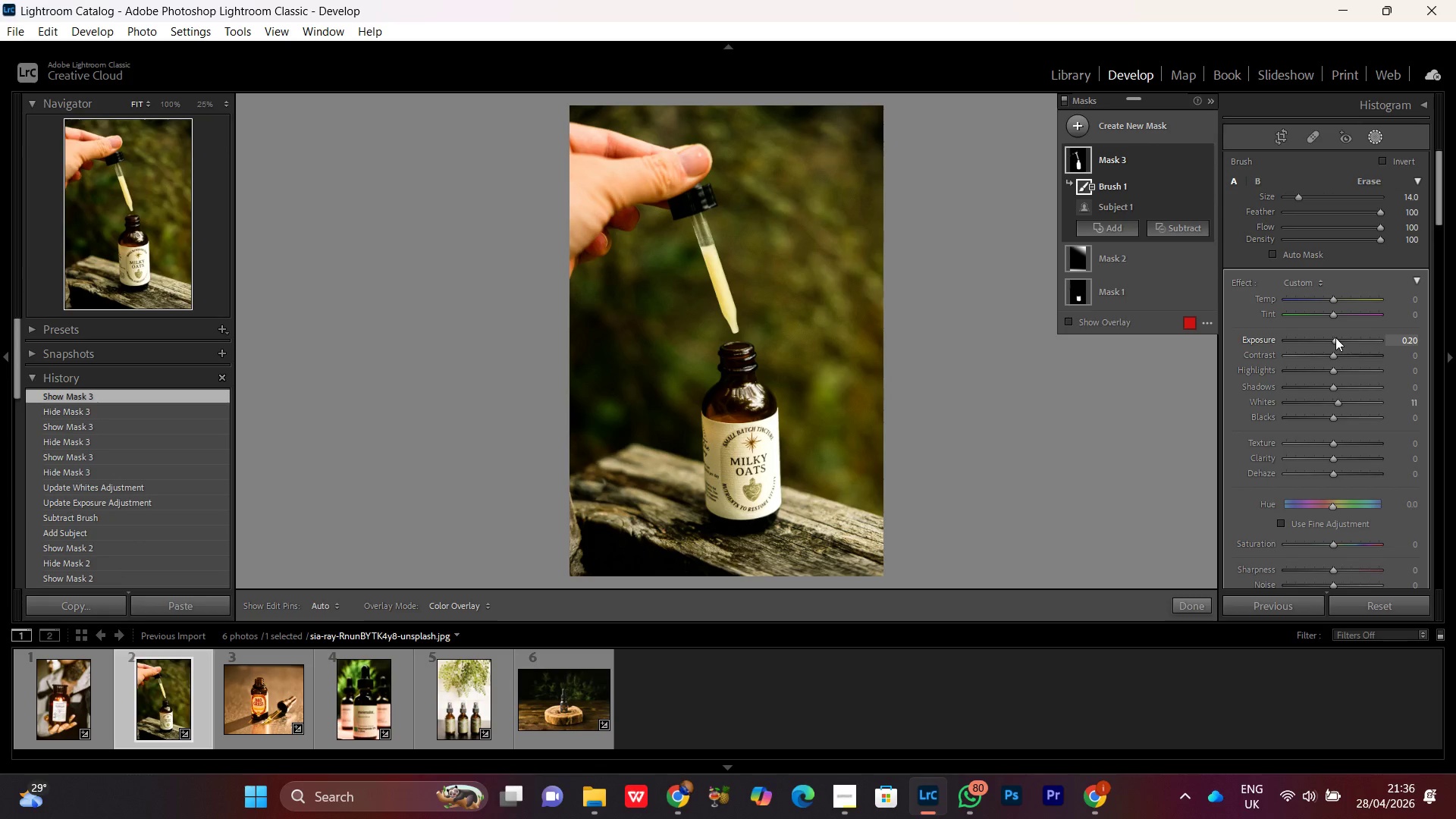 
scroll: coordinate [1335, 337], scroll_direction: down, amount: 1.0
 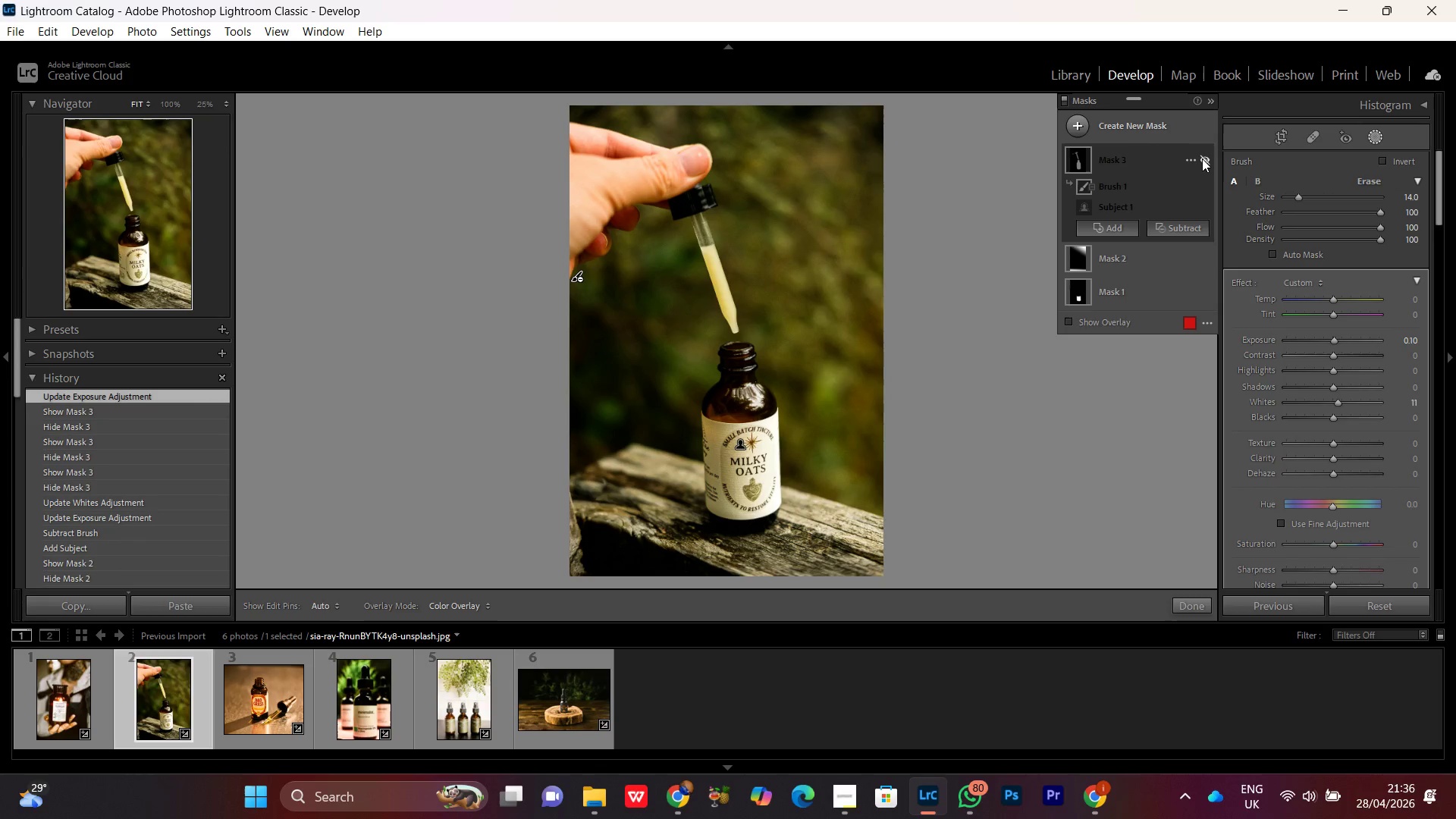 
double_click([1202, 158])
 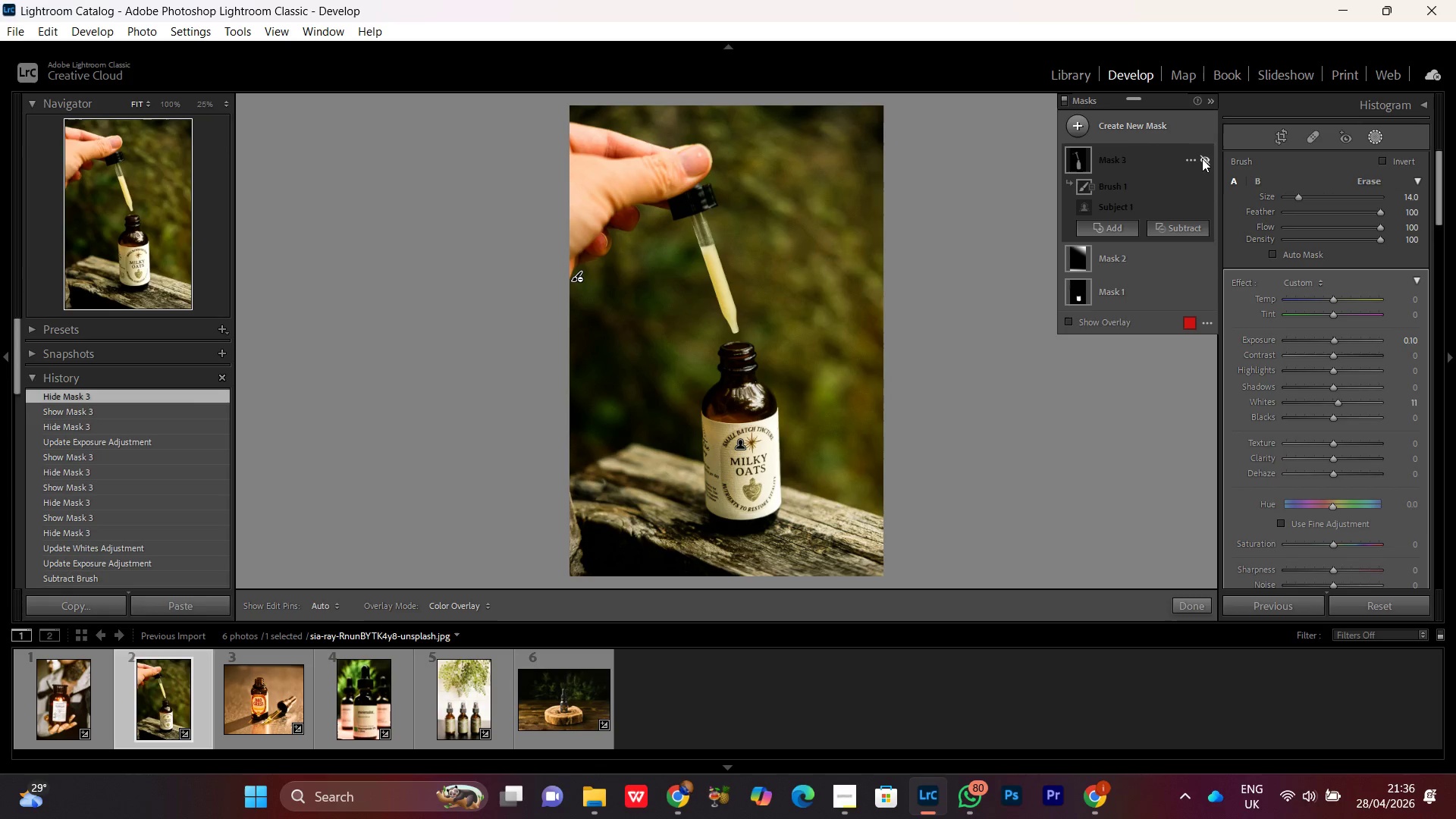 
double_click([1202, 158])
 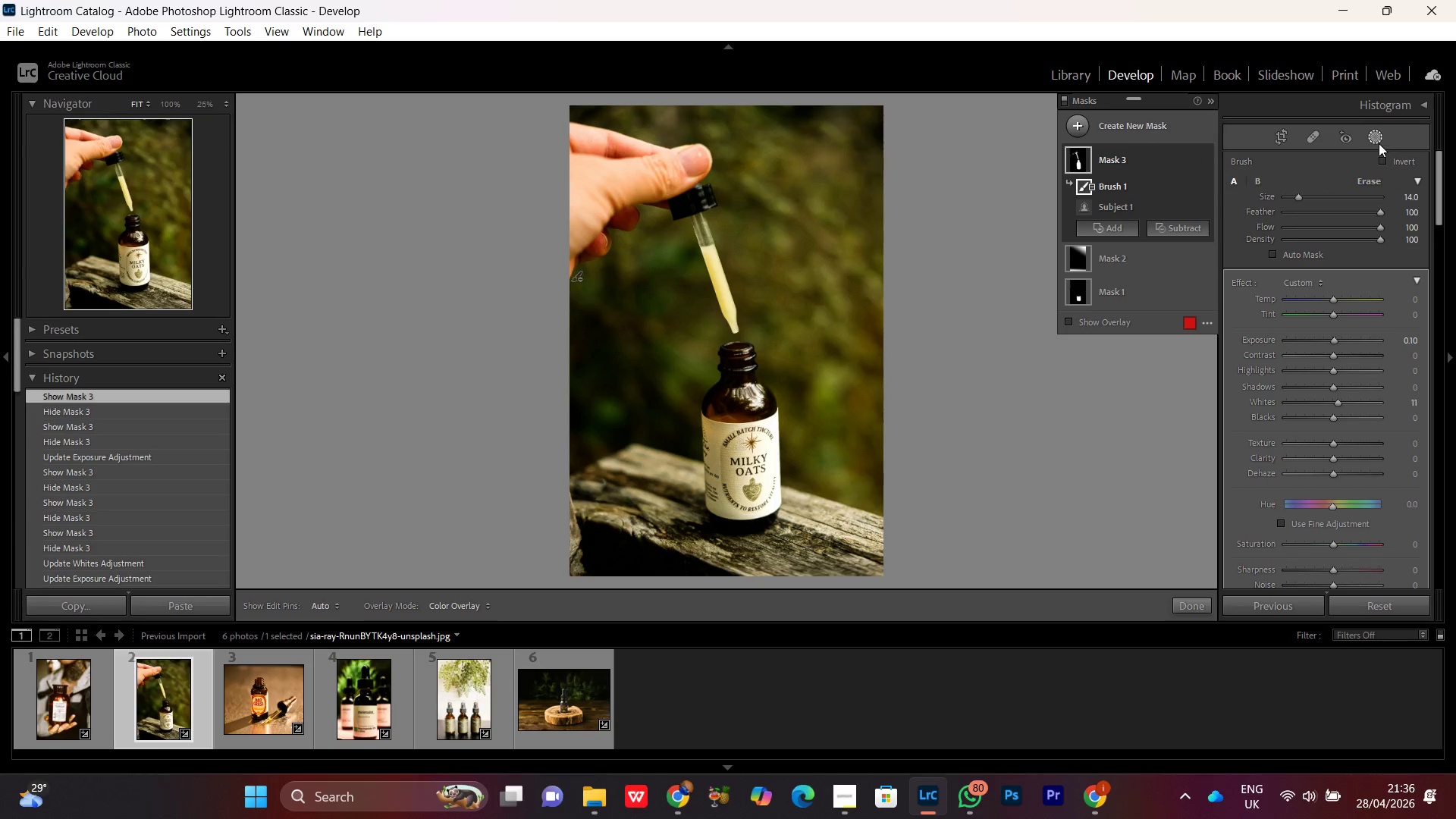 
left_click([1370, 135])
 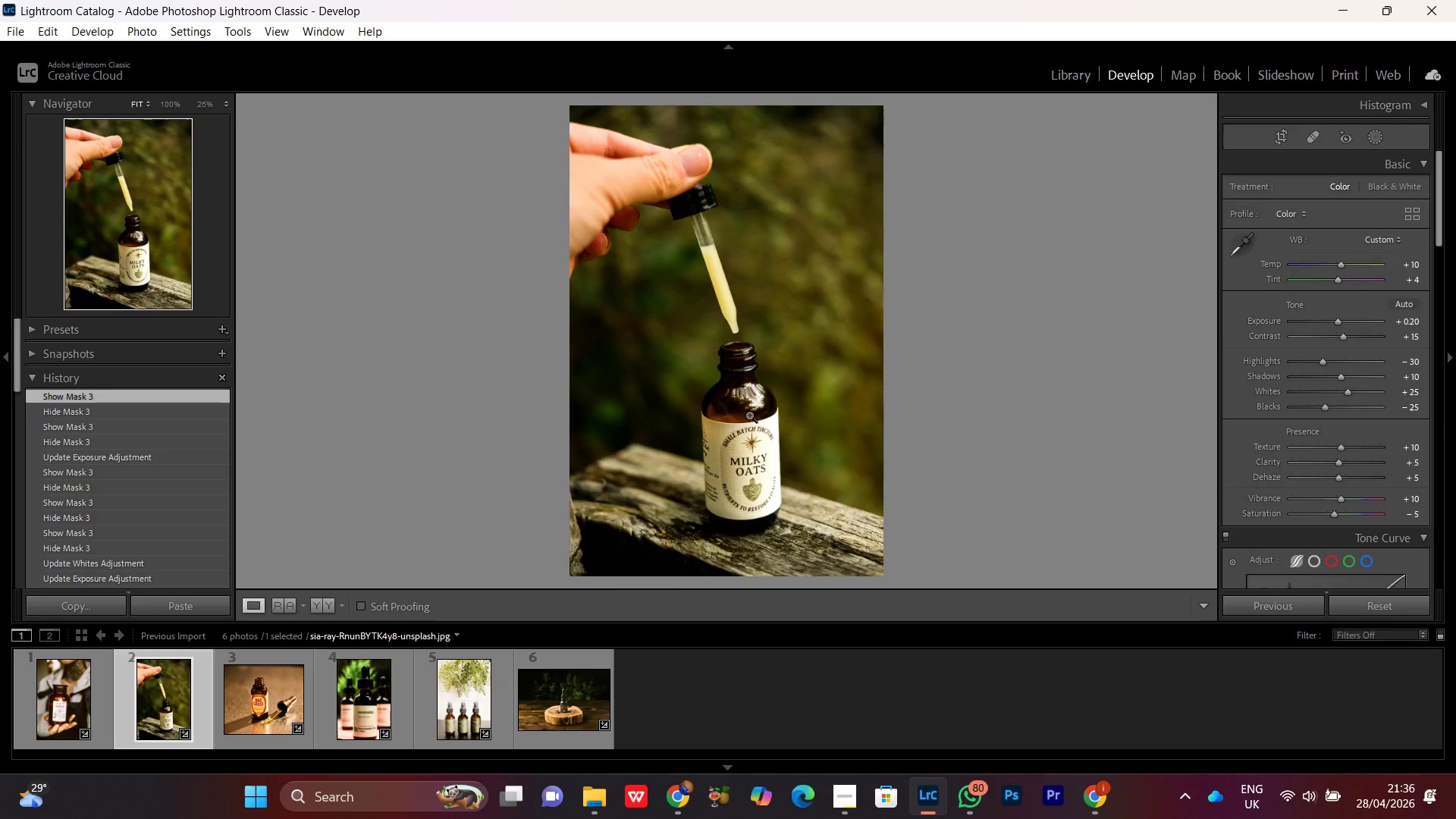 
left_click([749, 415])
 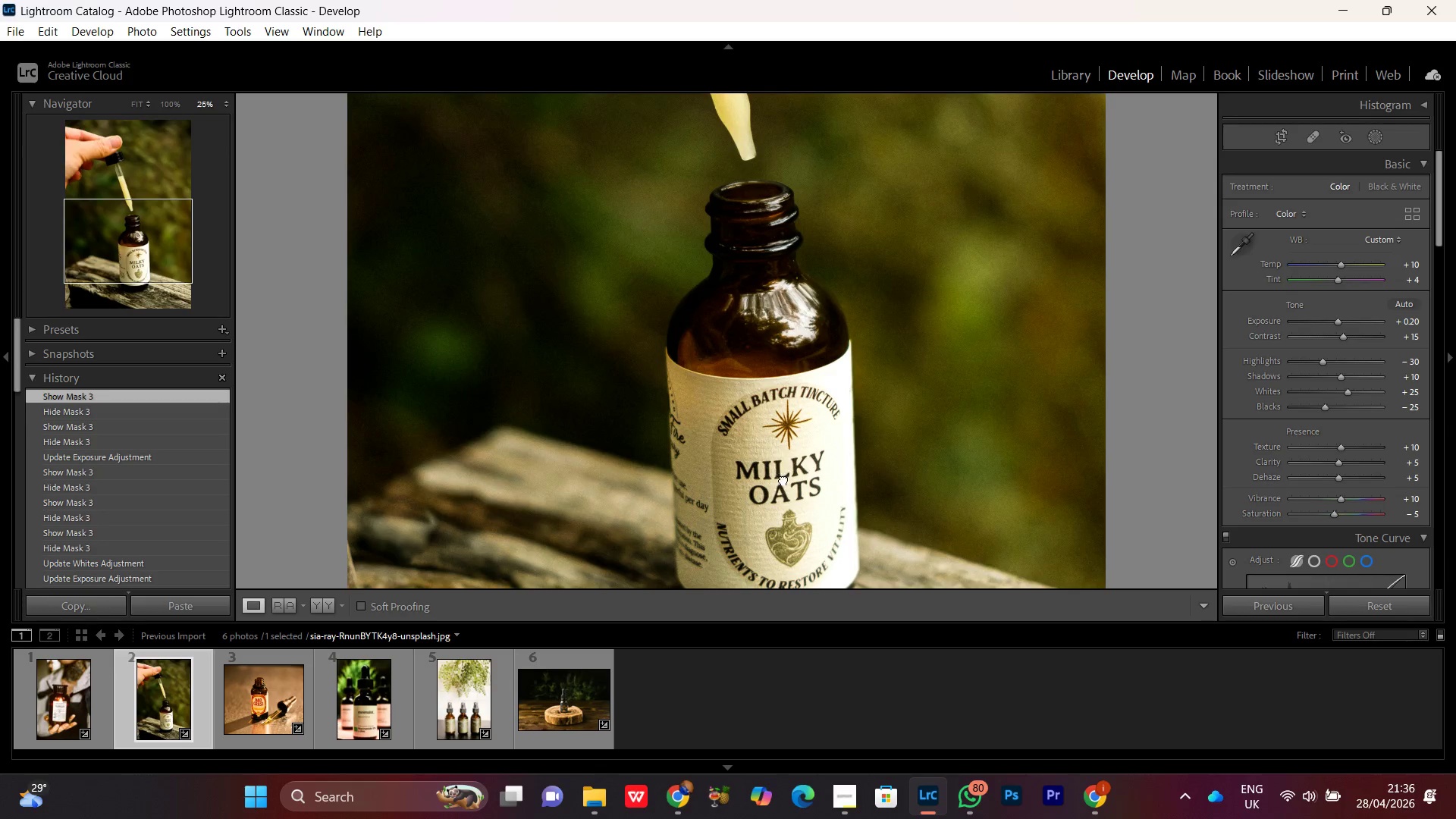 
left_click_drag(start_coordinate=[783, 479], to_coordinate=[757, 339])
 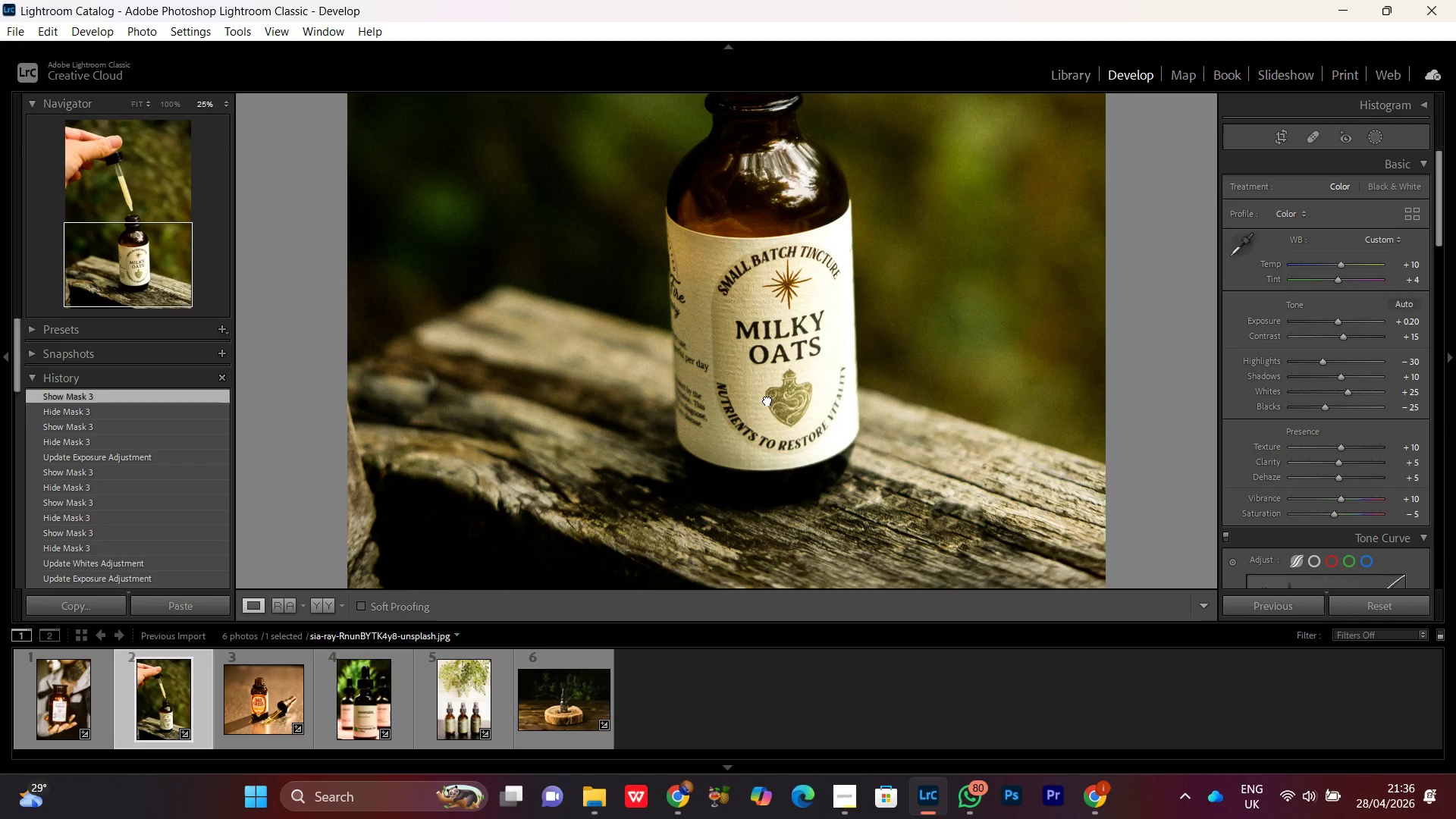 
double_click([767, 400])
 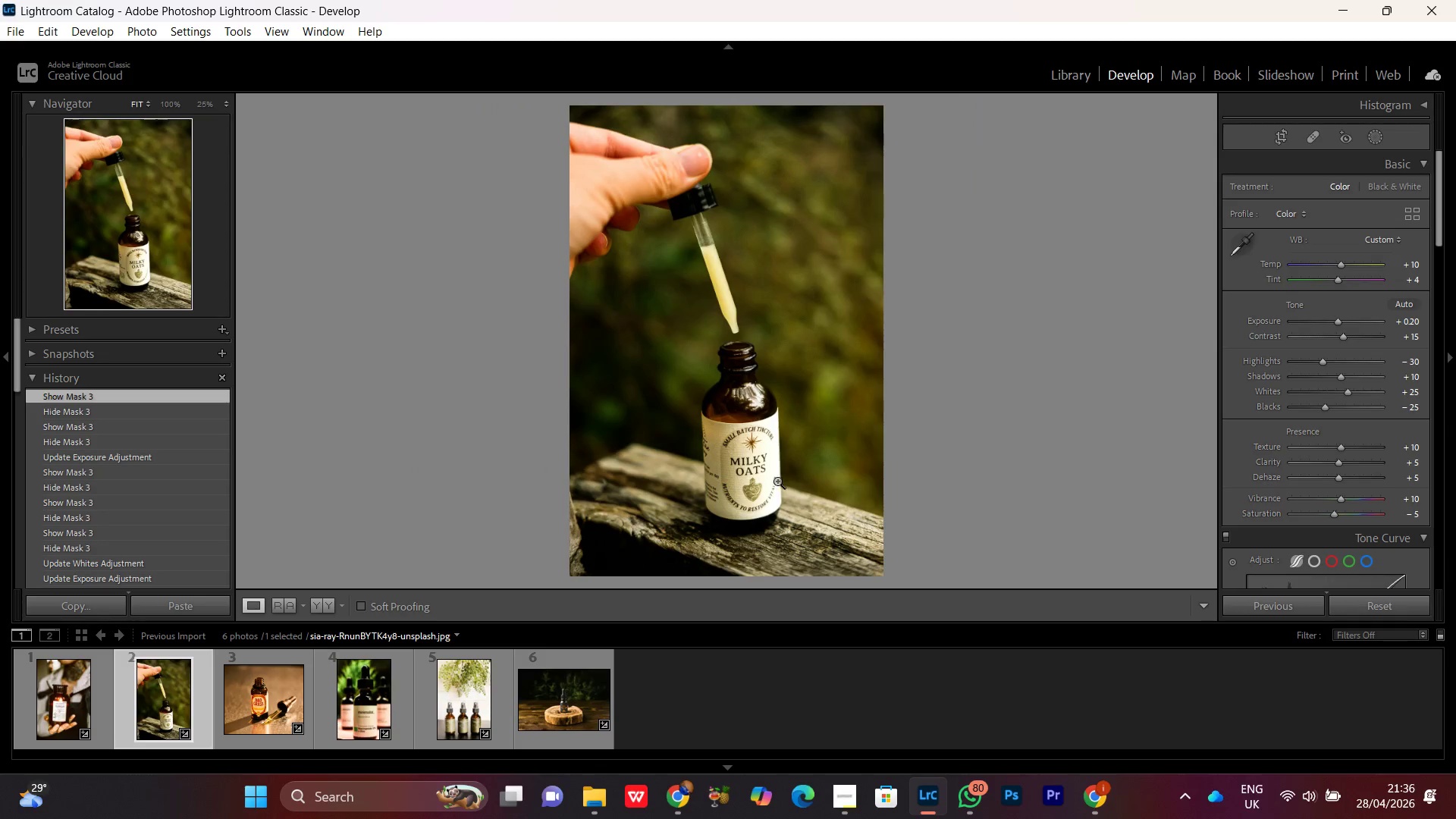 
left_click([777, 481])
 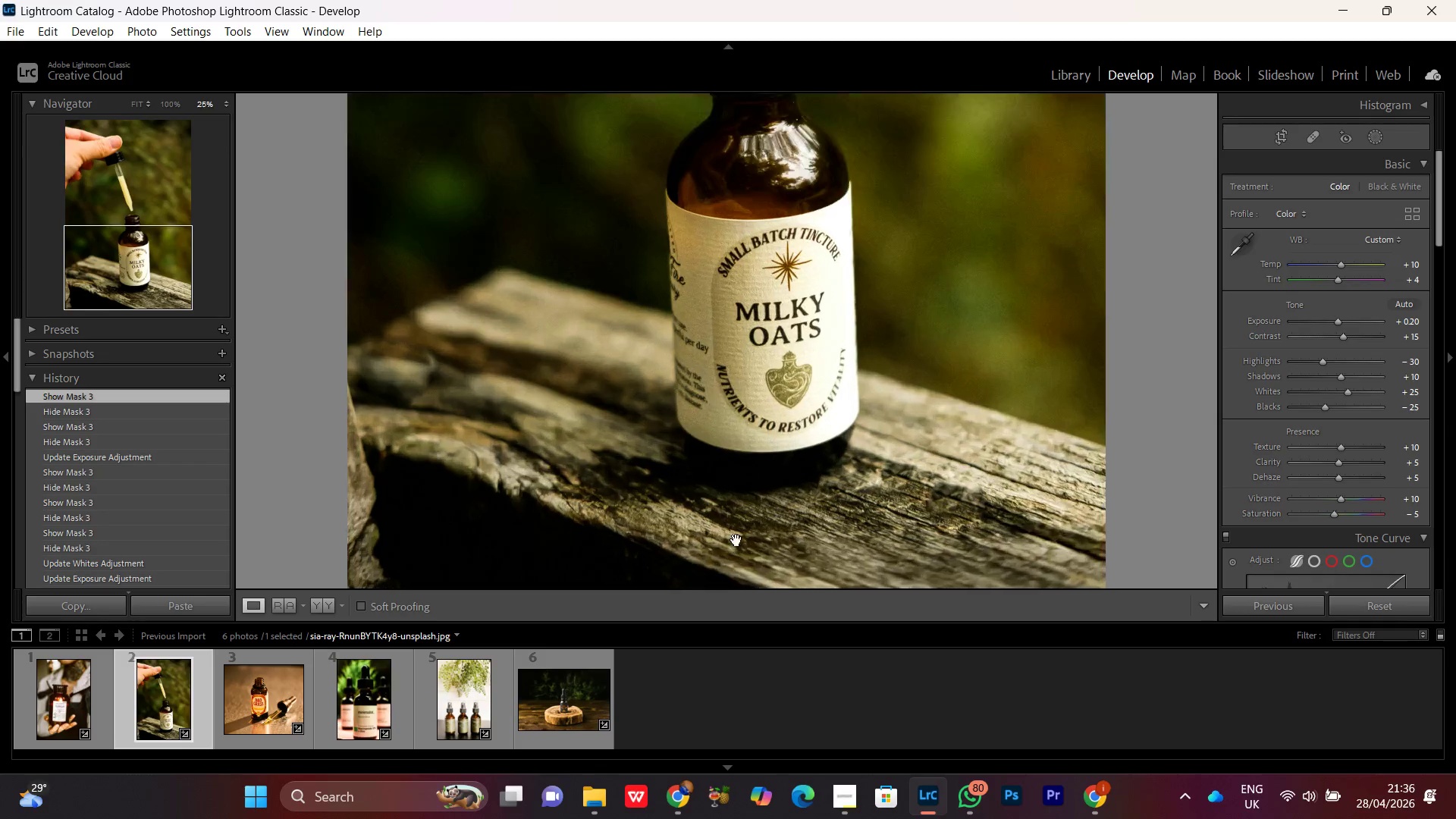 
left_click_drag(start_coordinate=[736, 540], to_coordinate=[738, 425])
 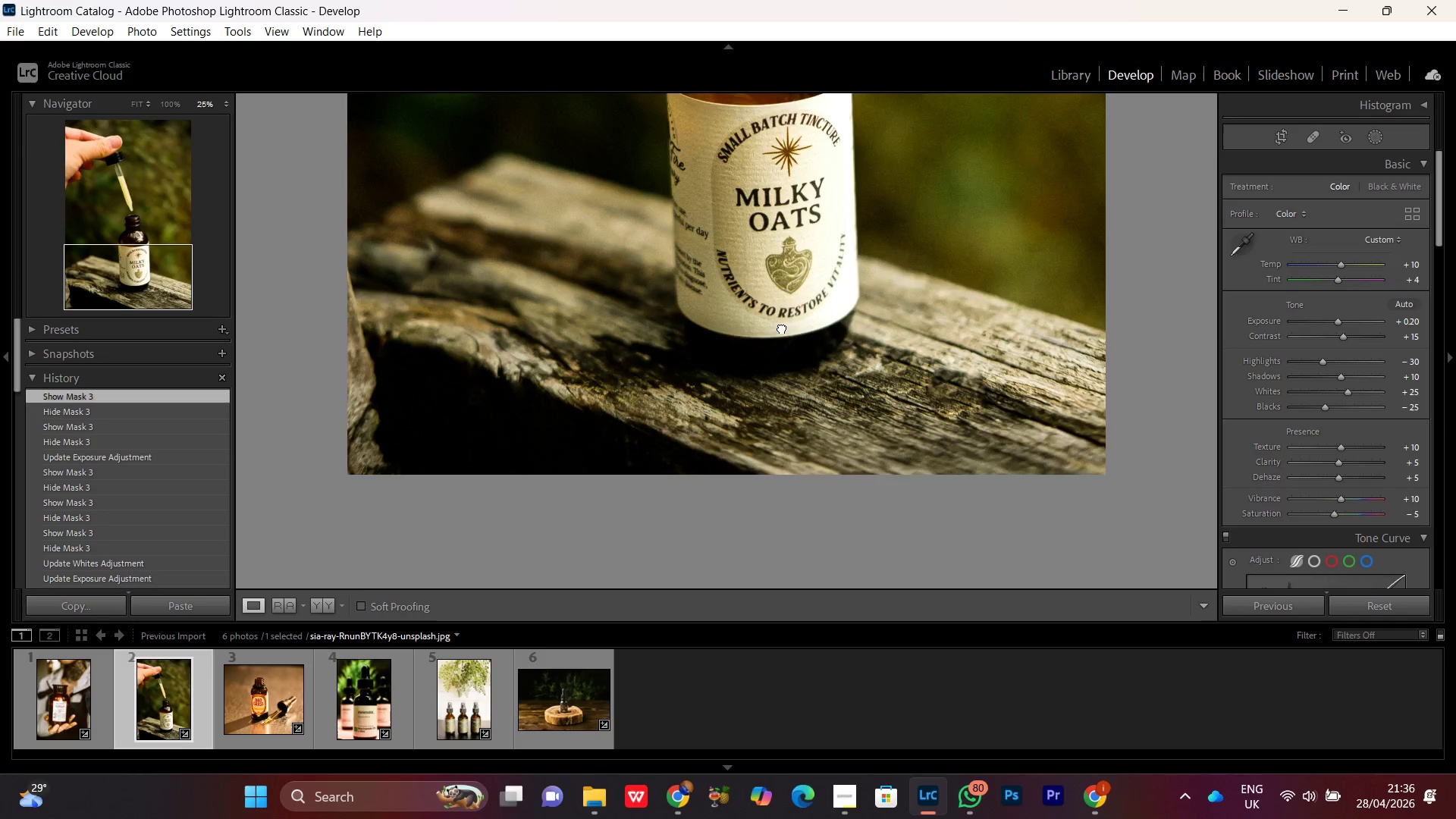 
left_click_drag(start_coordinate=[782, 327], to_coordinate=[769, 440])
 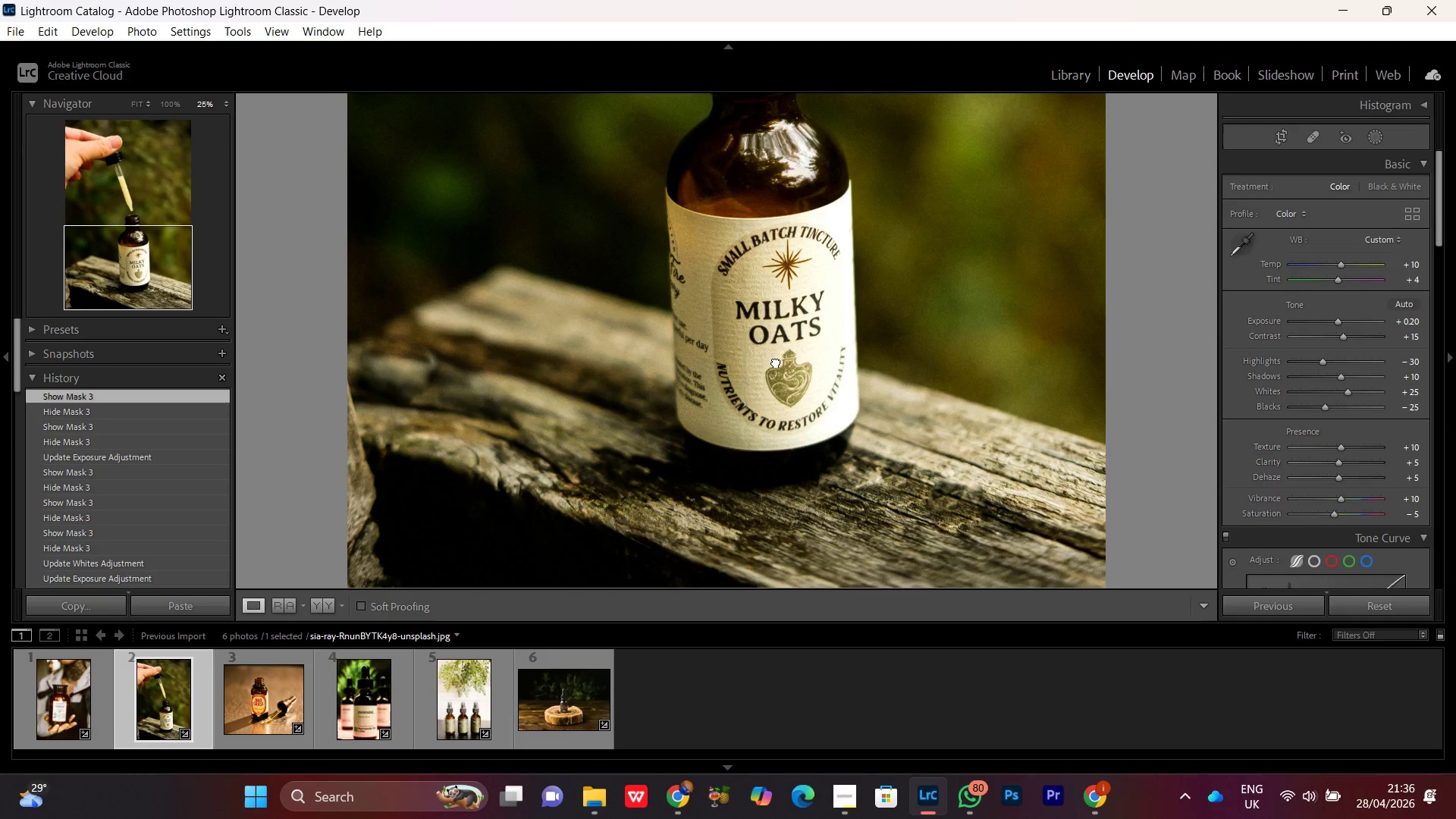 
triple_click([776, 362])
 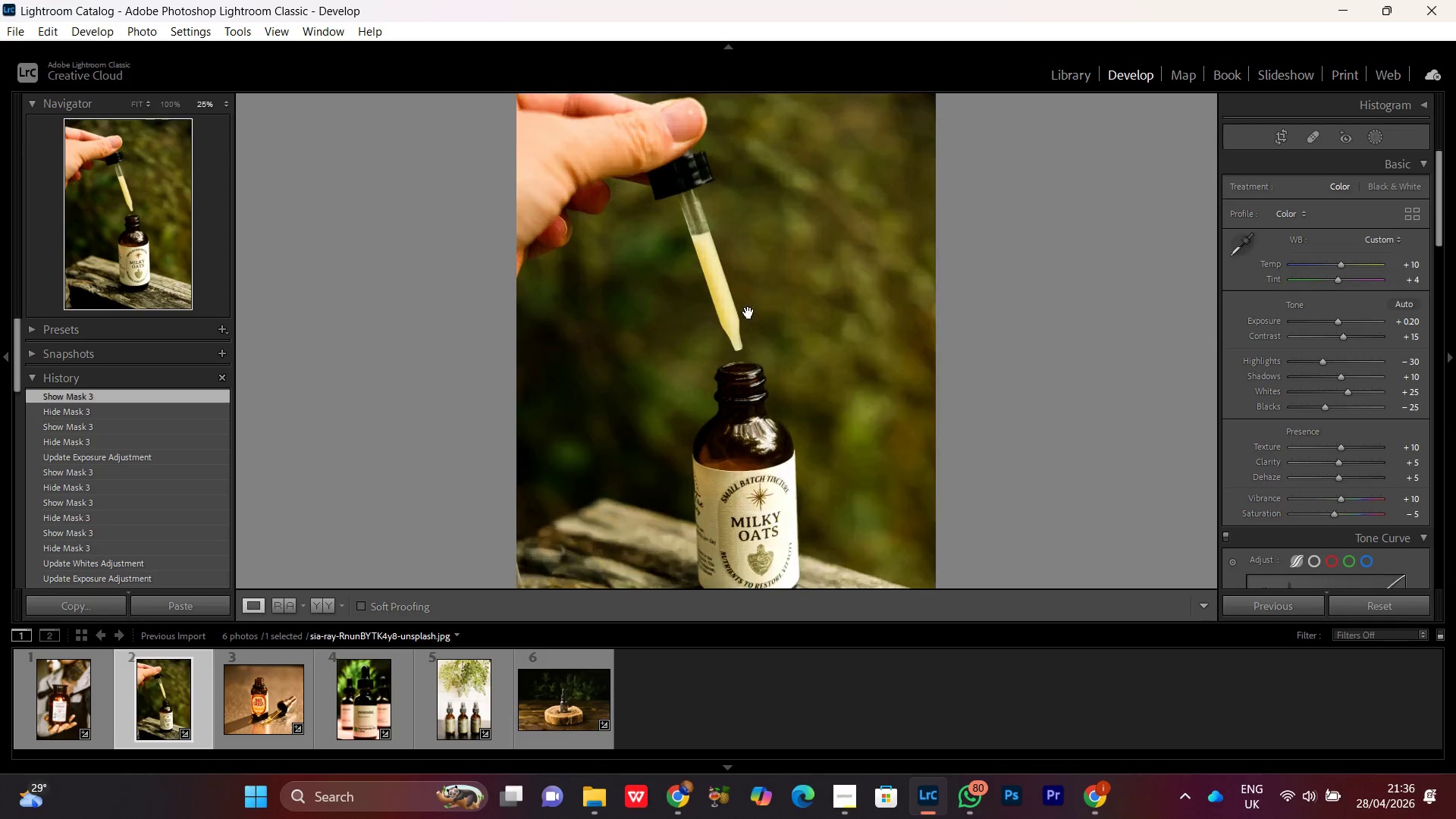 
double_click([748, 312])
 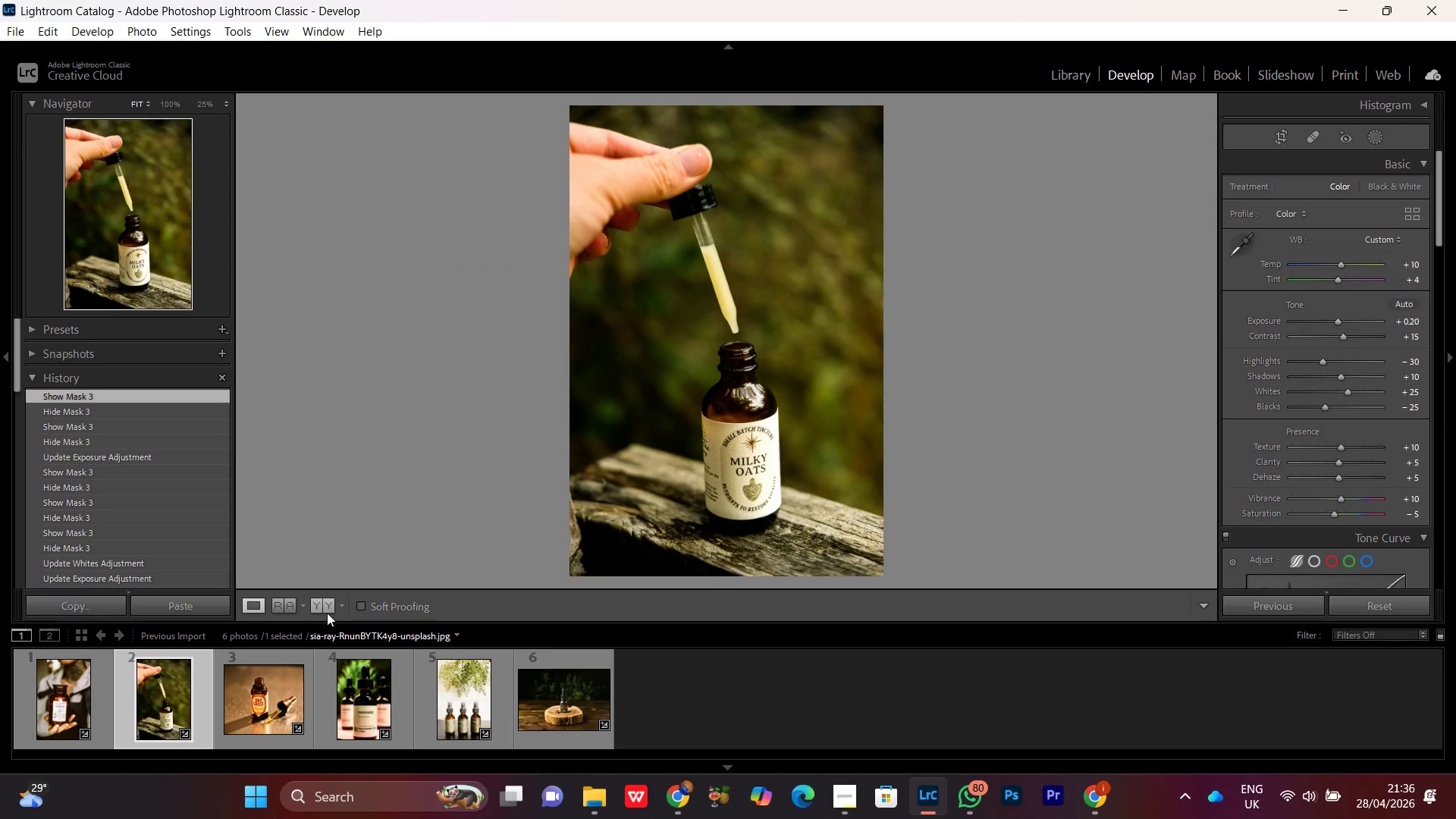 
left_click([325, 604])
 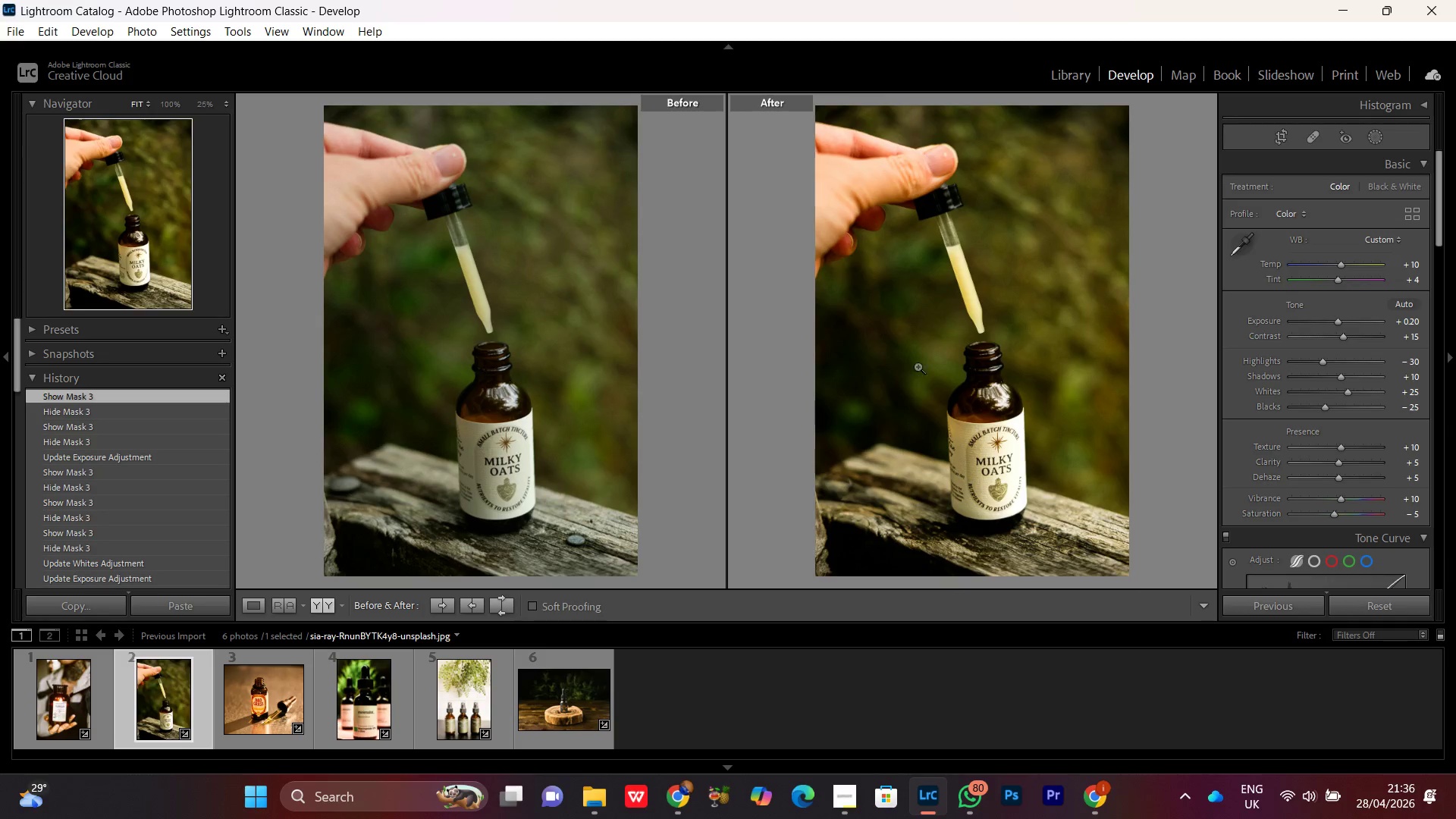 
double_click([918, 366])
 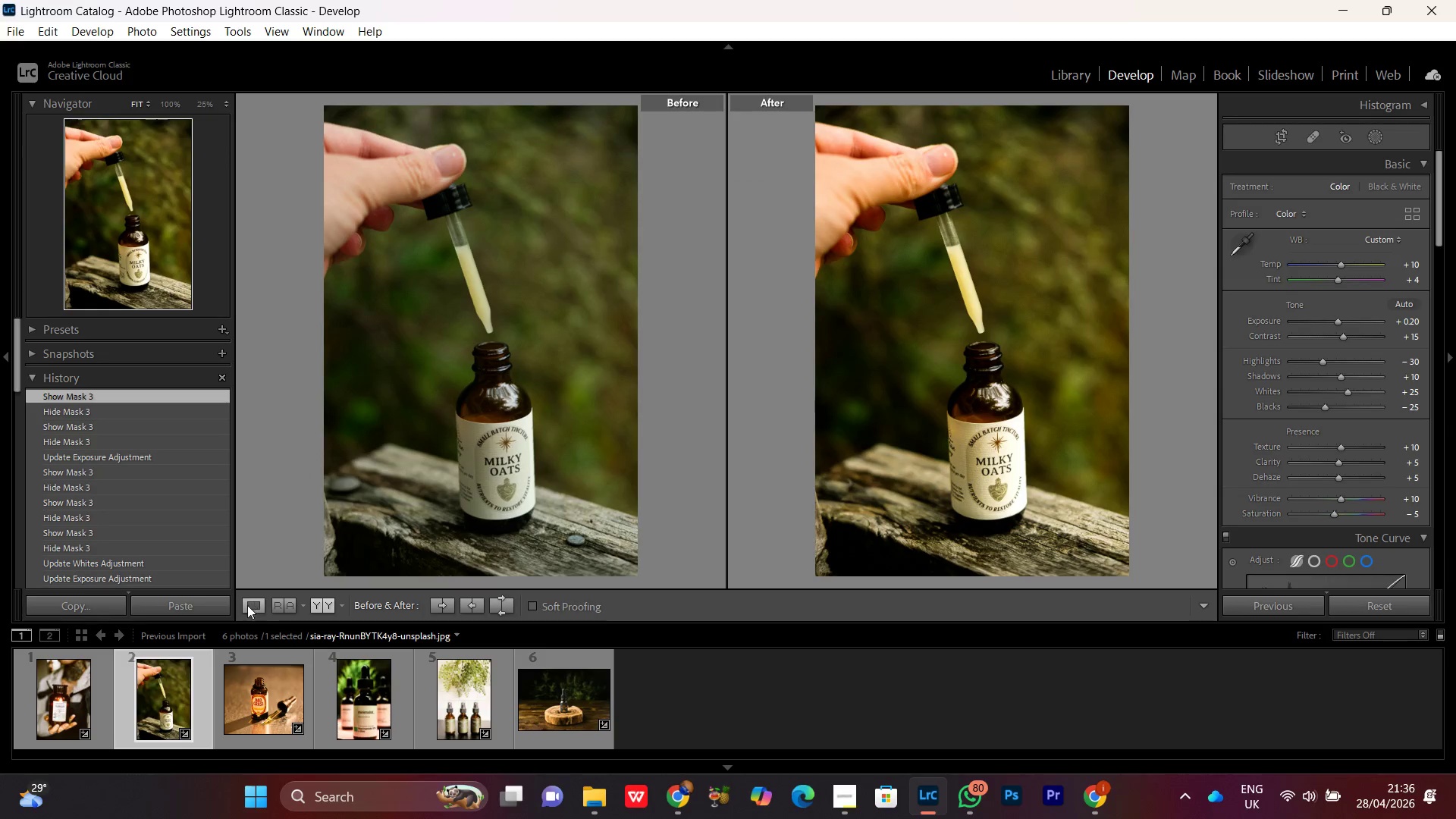 
left_click([243, 607])
 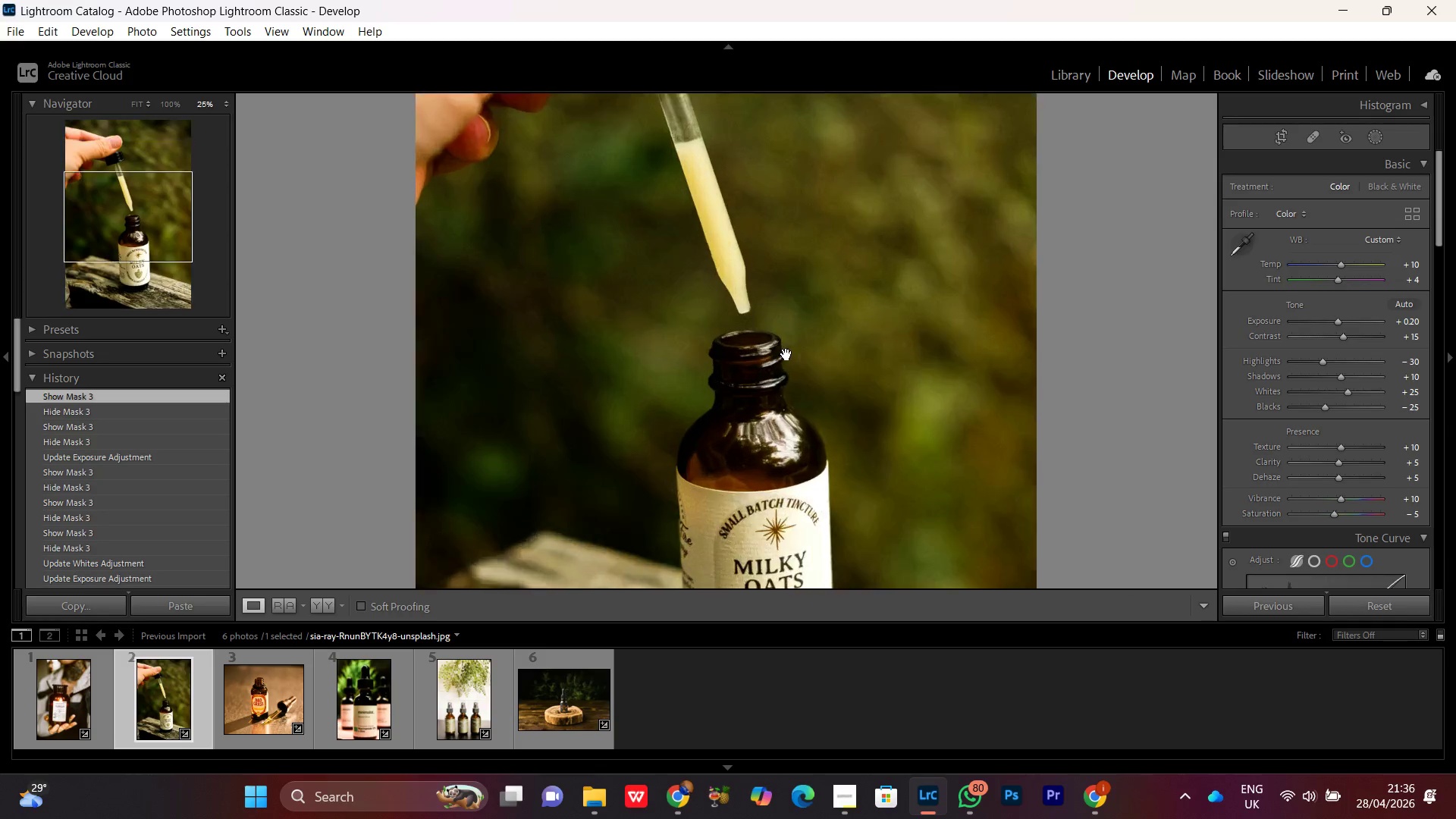 
left_click_drag(start_coordinate=[701, 470], to_coordinate=[711, 322])
 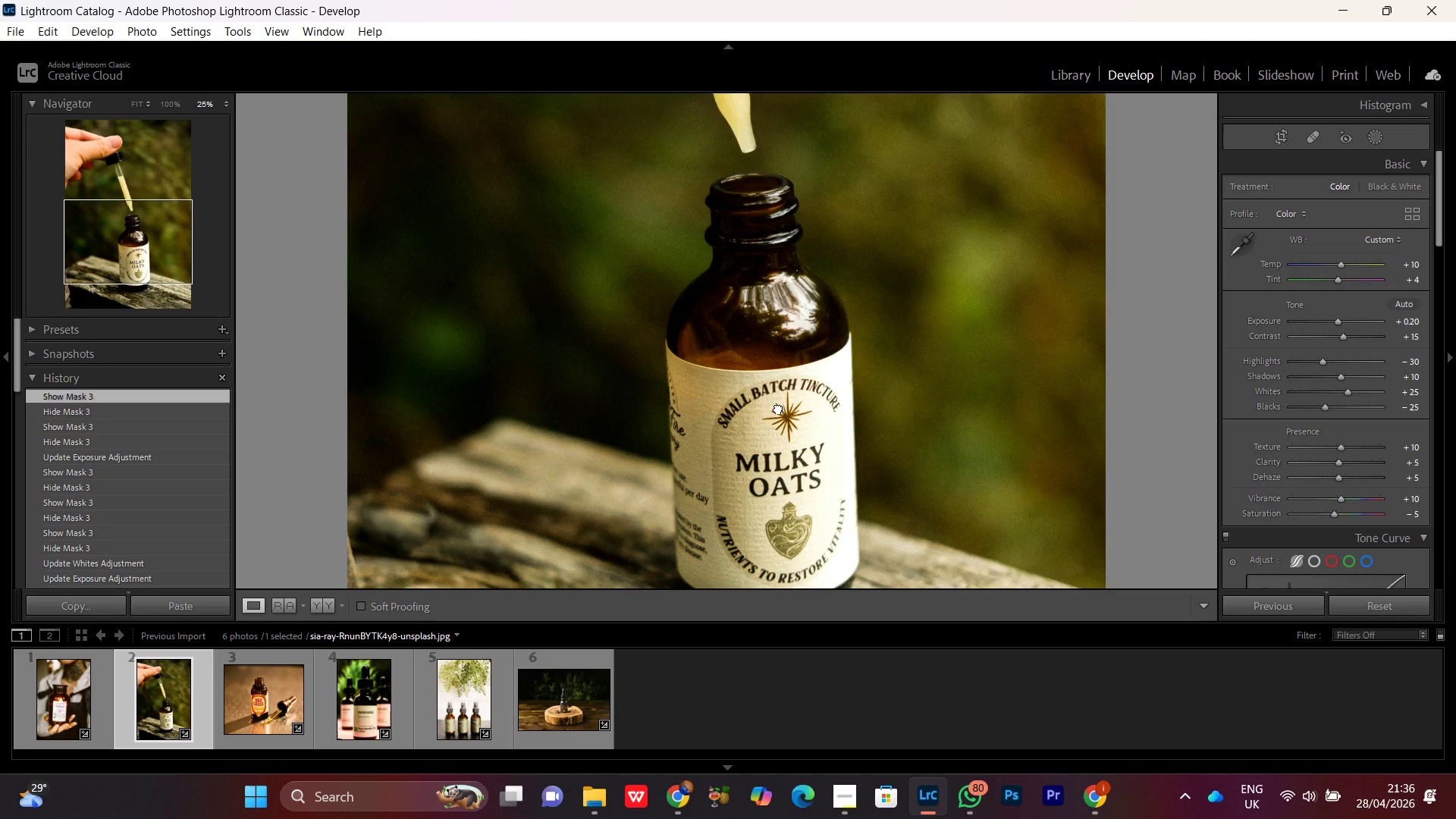 
left_click_drag(start_coordinate=[781, 422], to_coordinate=[771, 319])
 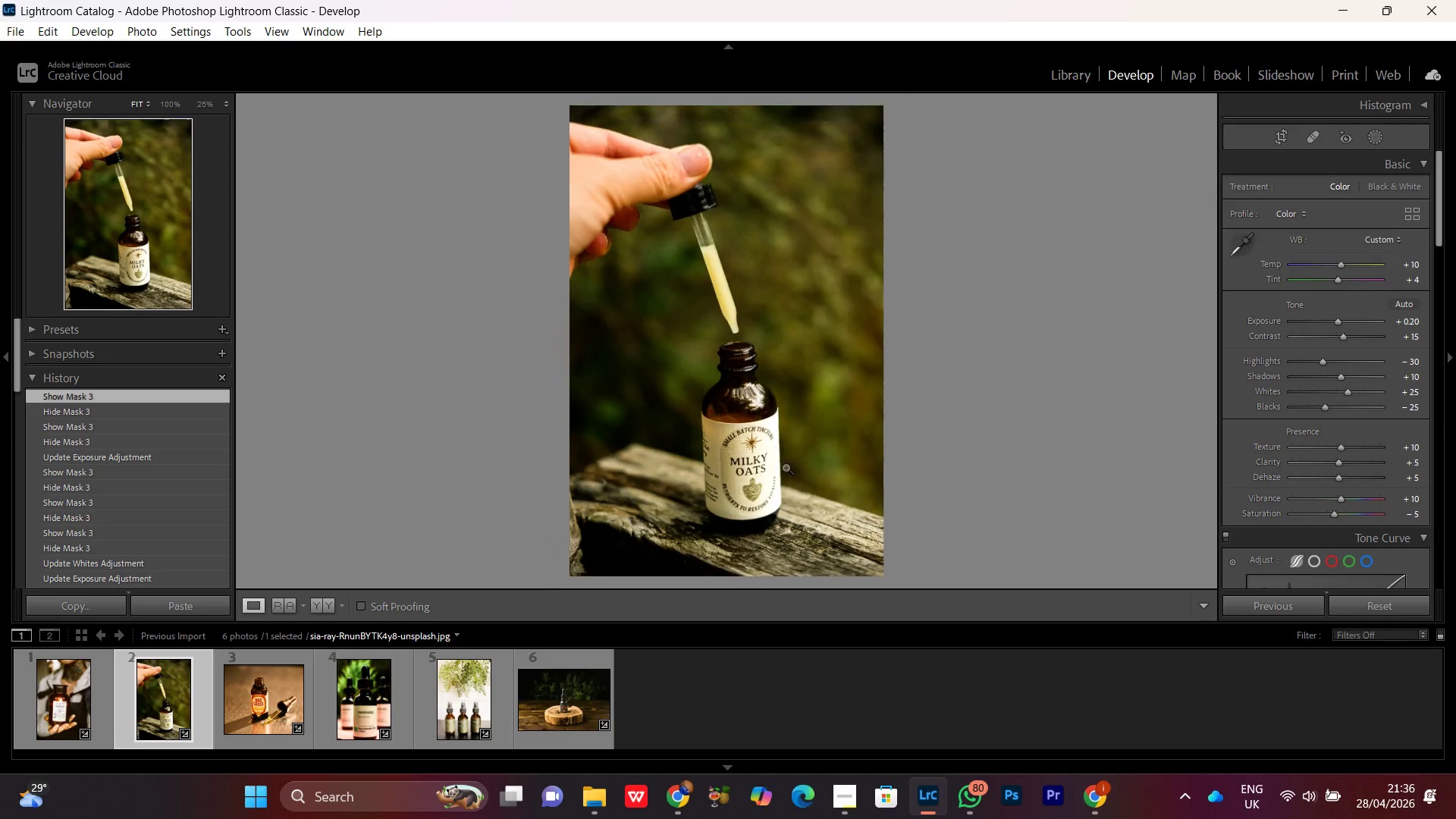 
double_click([775, 471])
 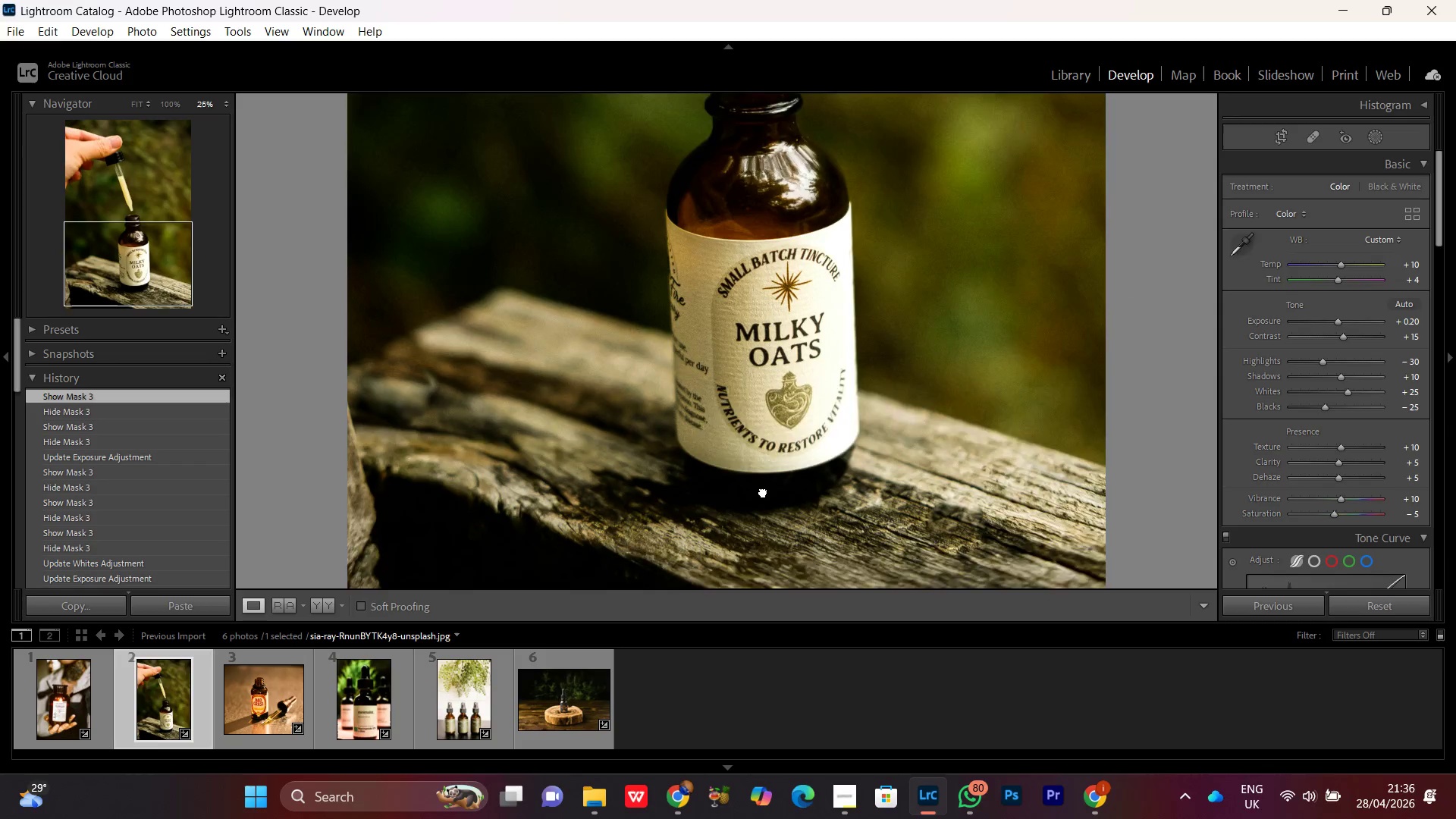 
left_click_drag(start_coordinate=[761, 511], to_coordinate=[758, 413])
 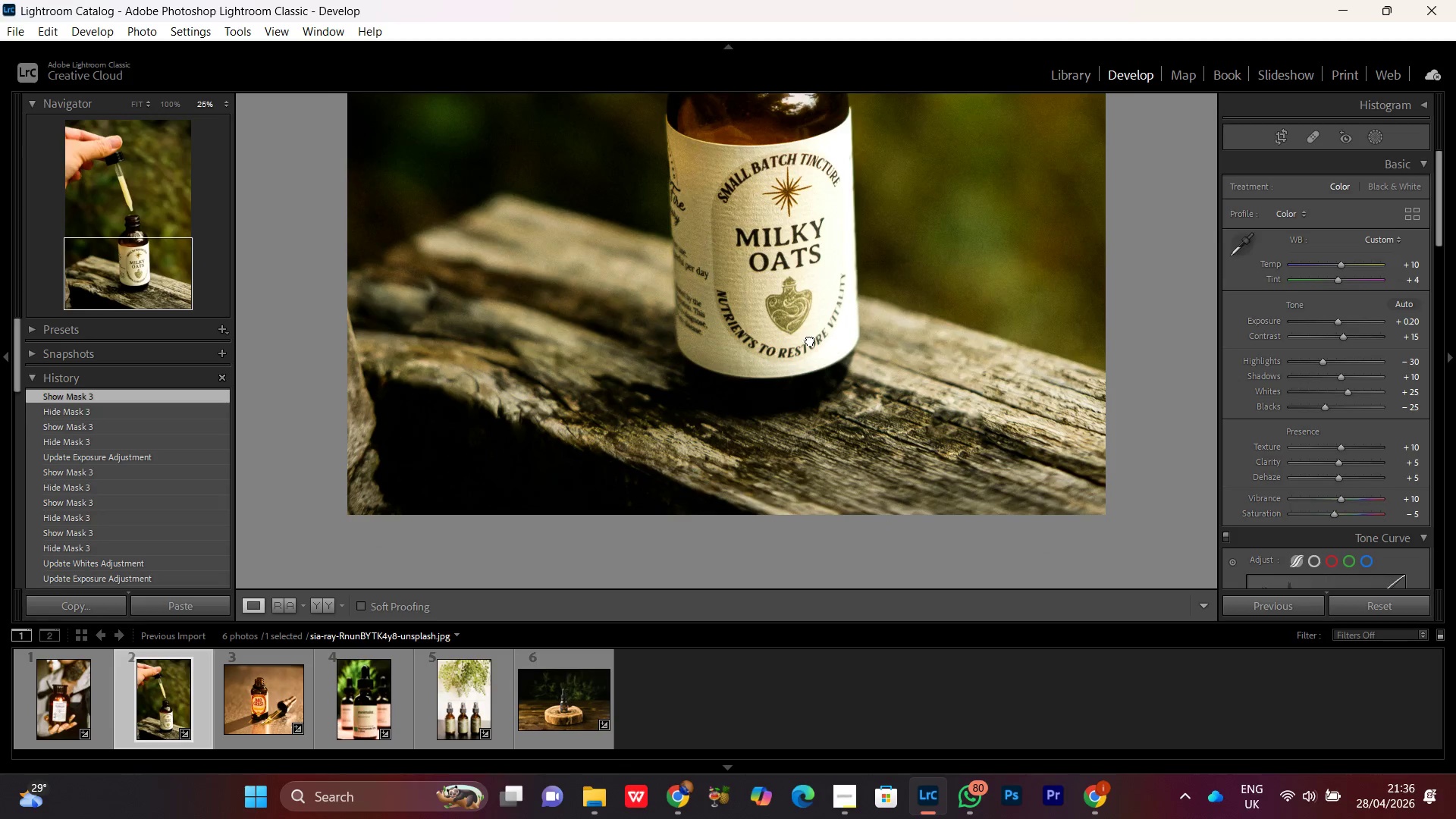 
triple_click([810, 340])
 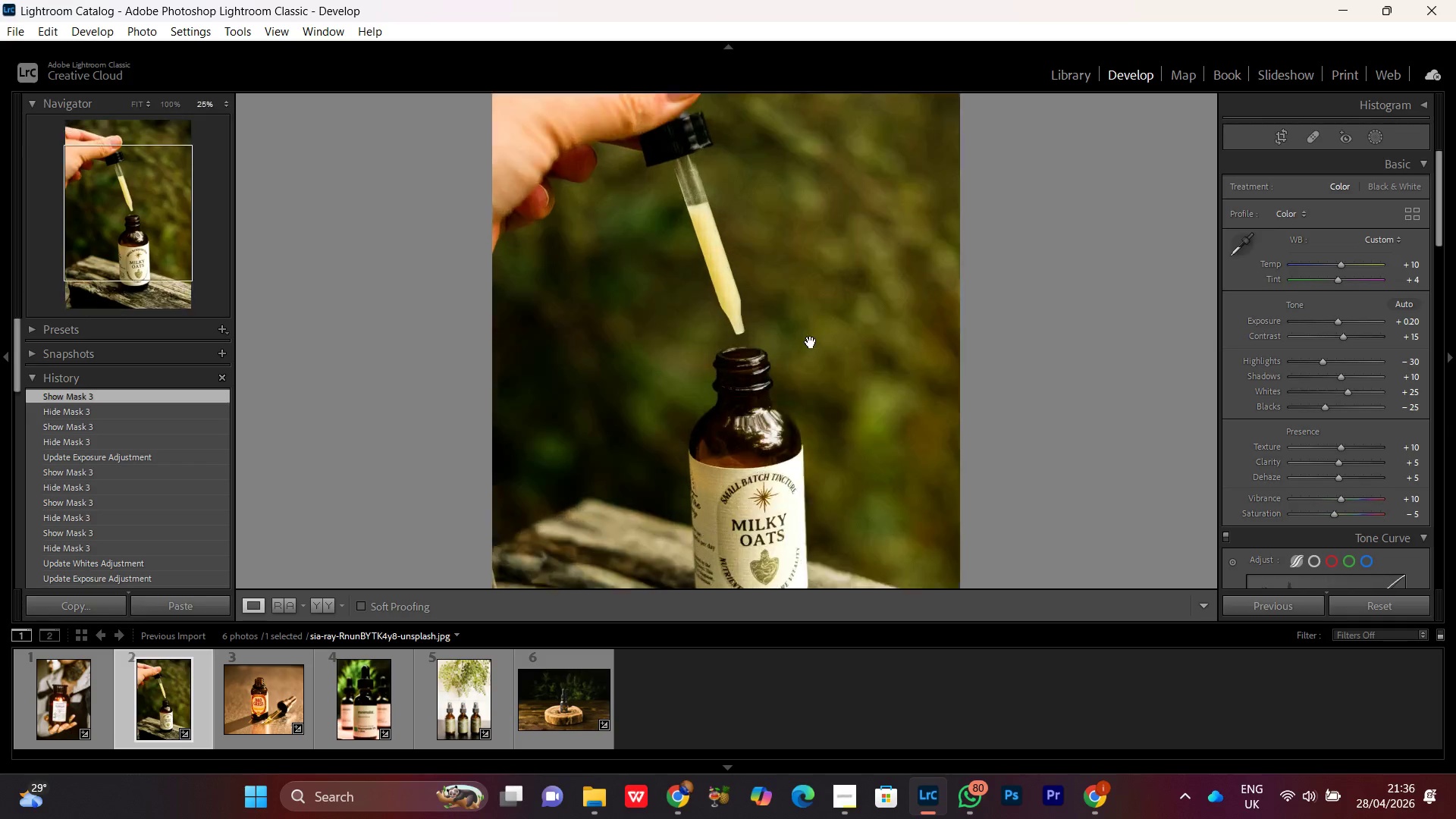 
double_click([811, 342])
 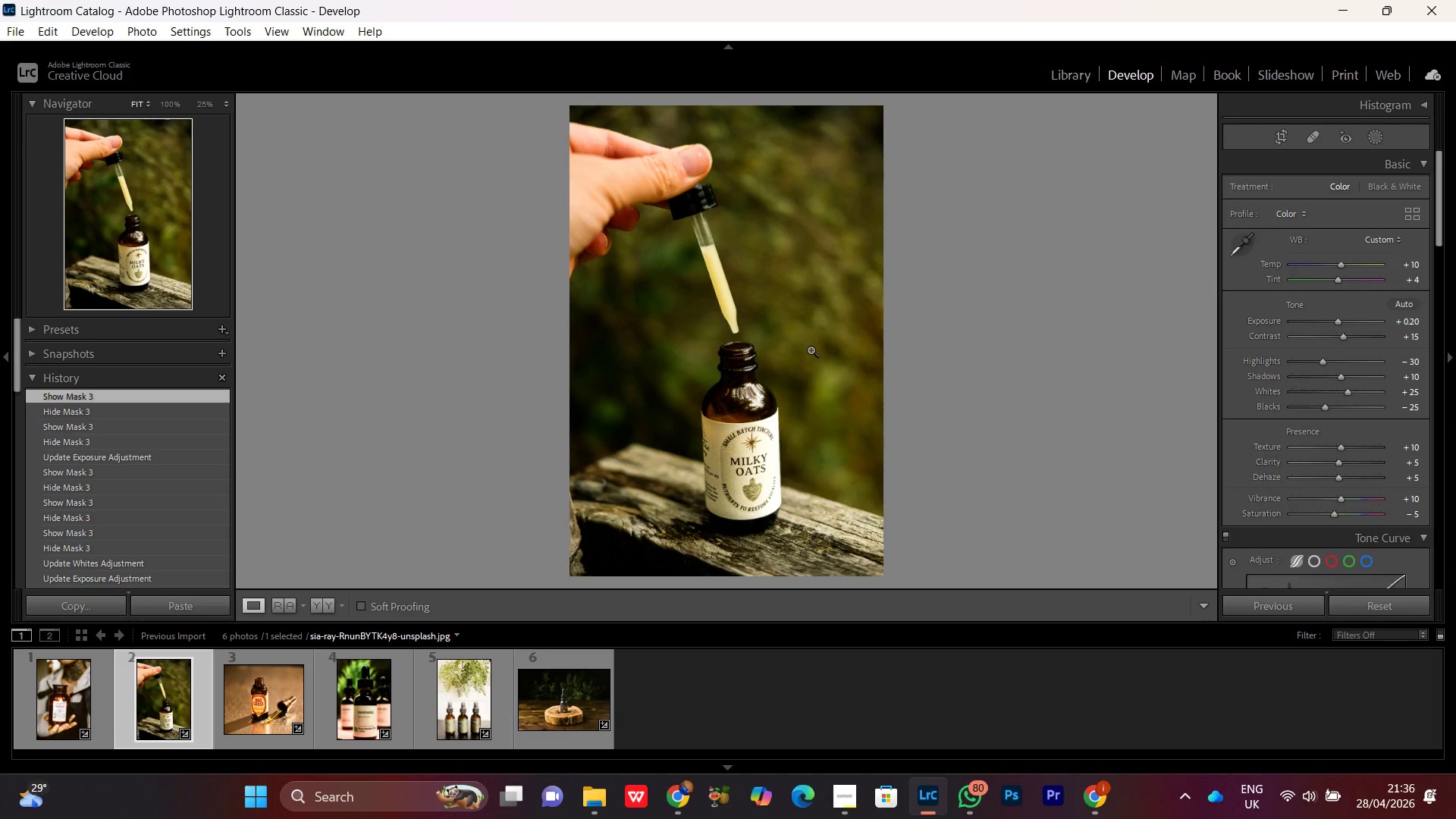 
wait(14.94)
 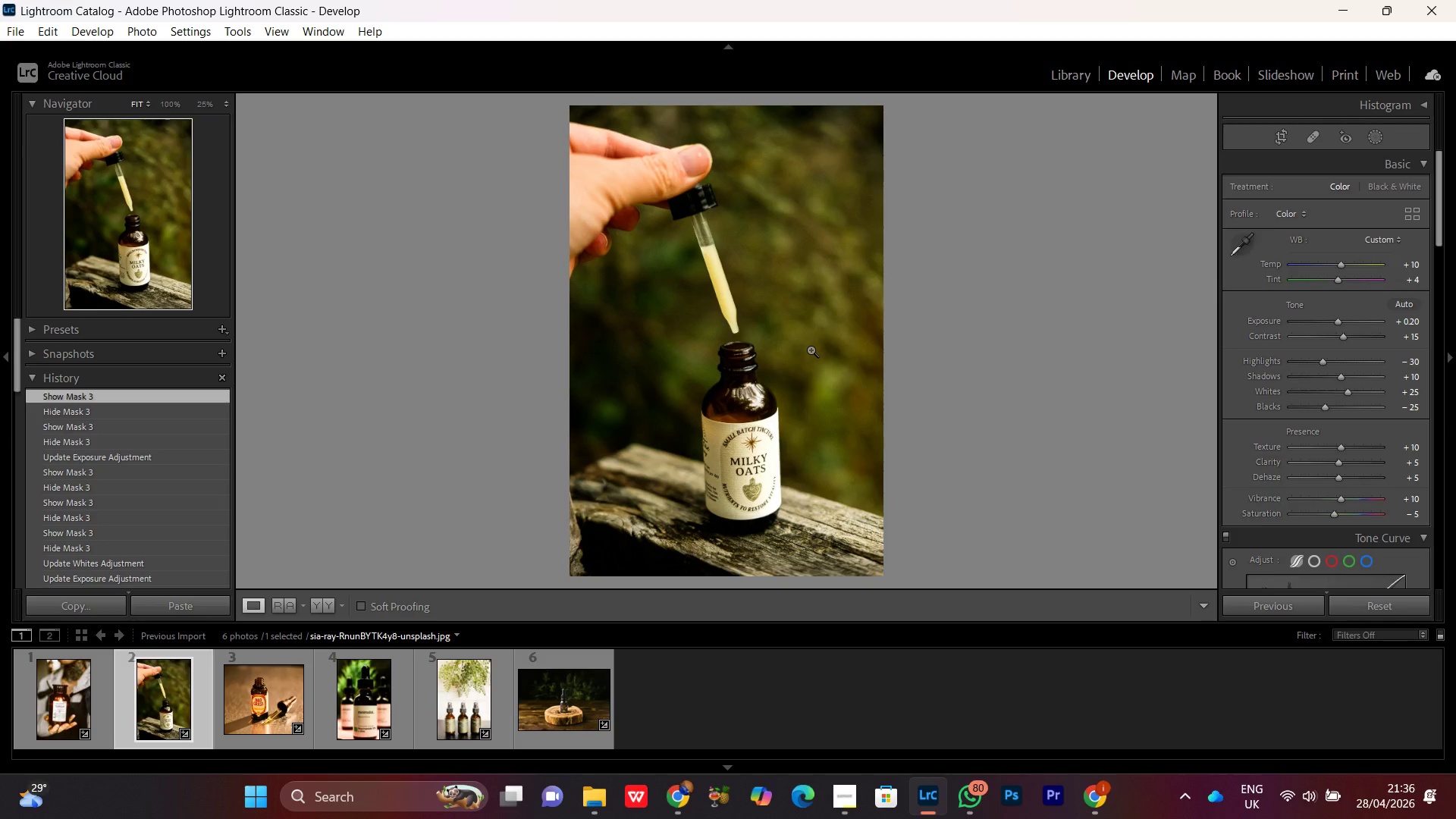 
left_click([742, 356])
 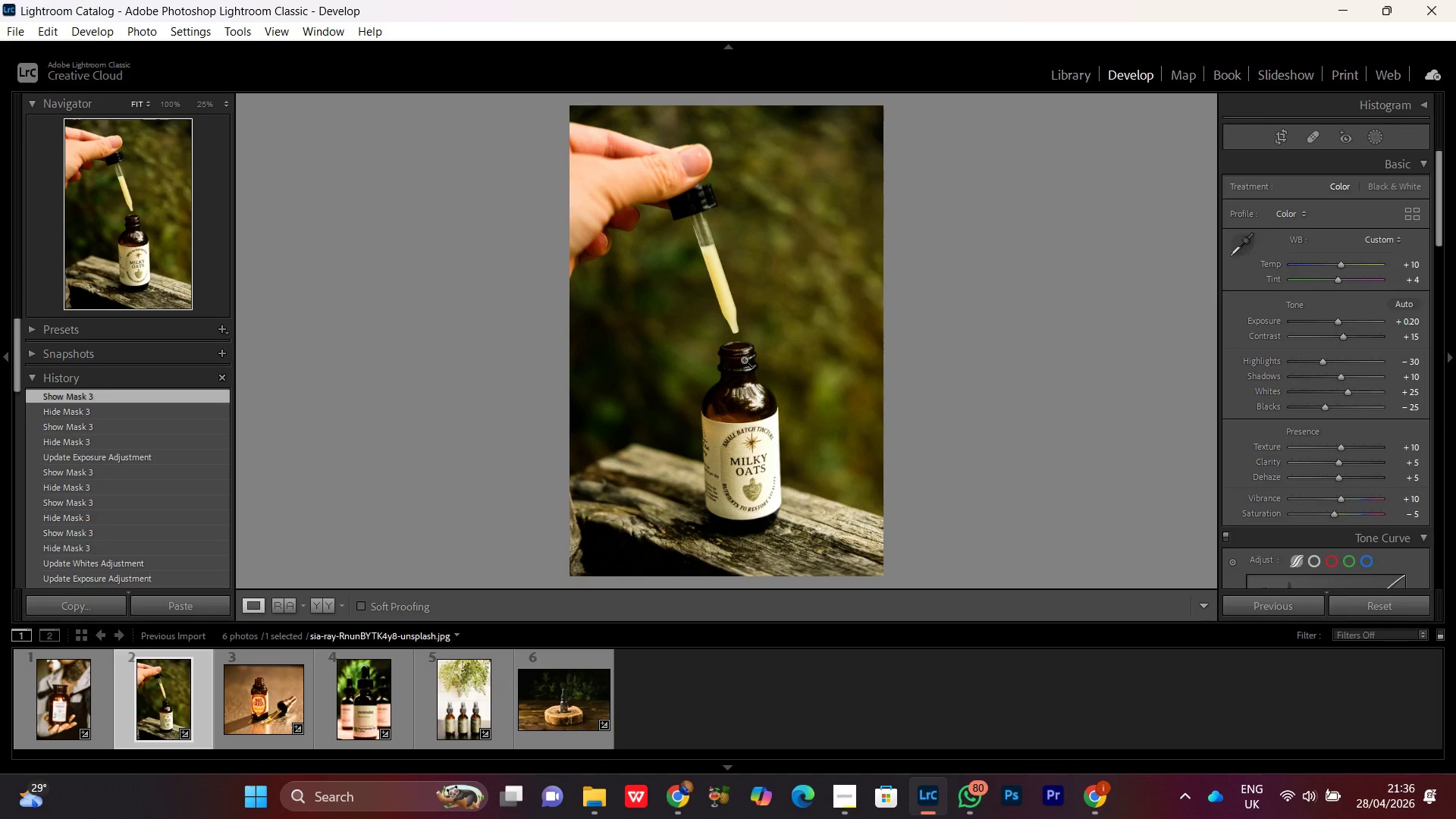 
wait(5.56)
 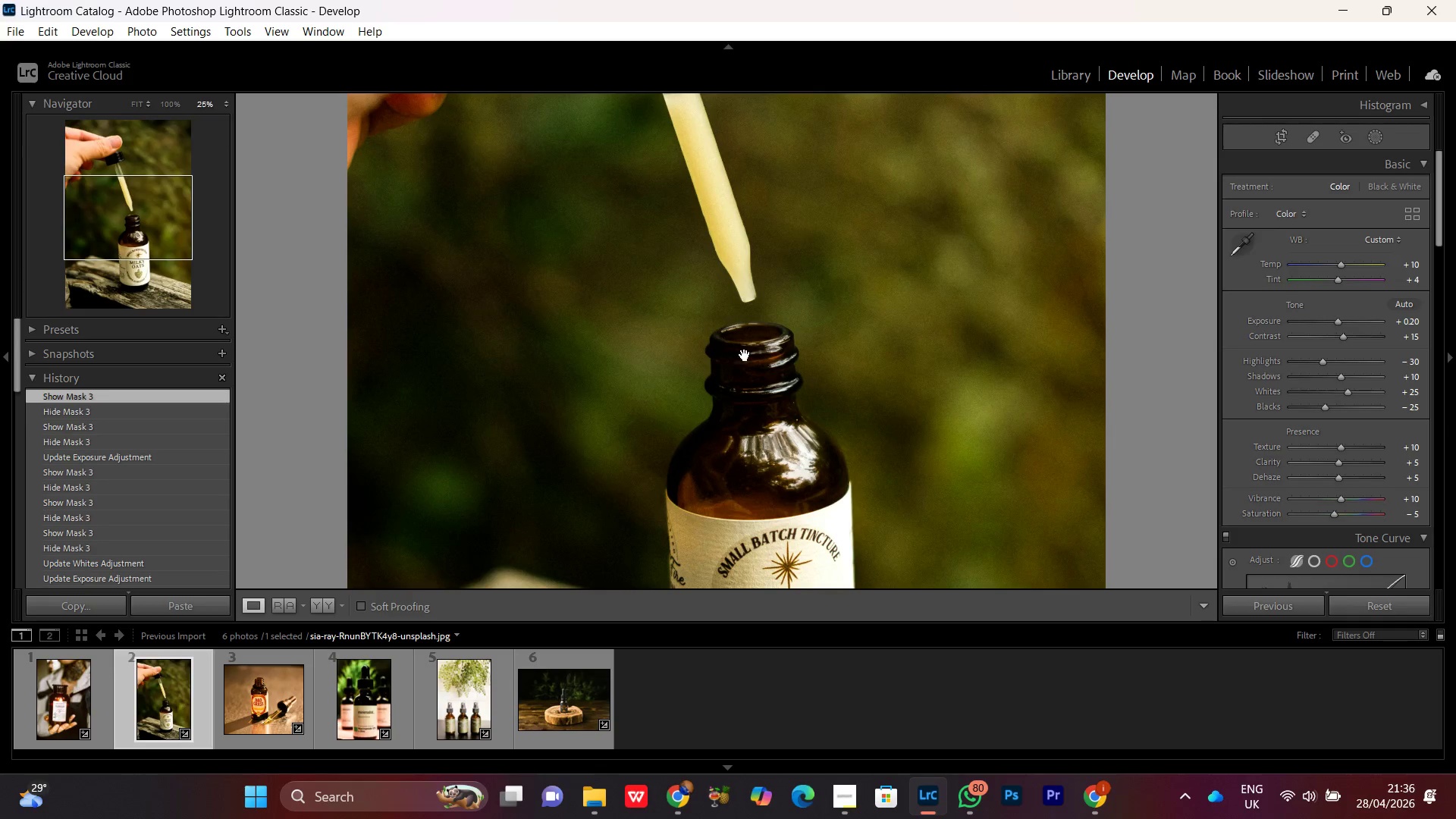 
left_click([744, 360])
 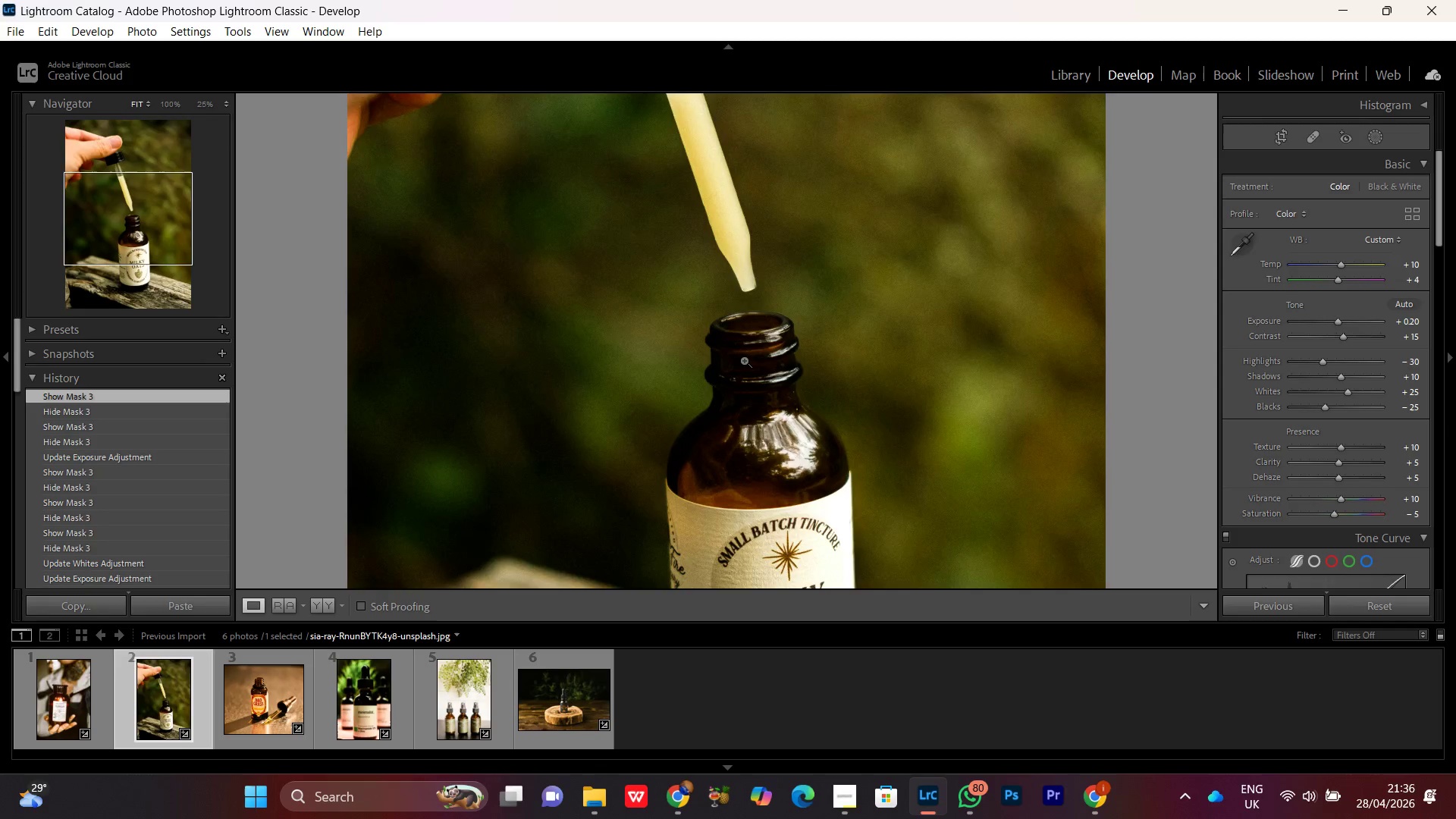 
double_click([744, 360])
 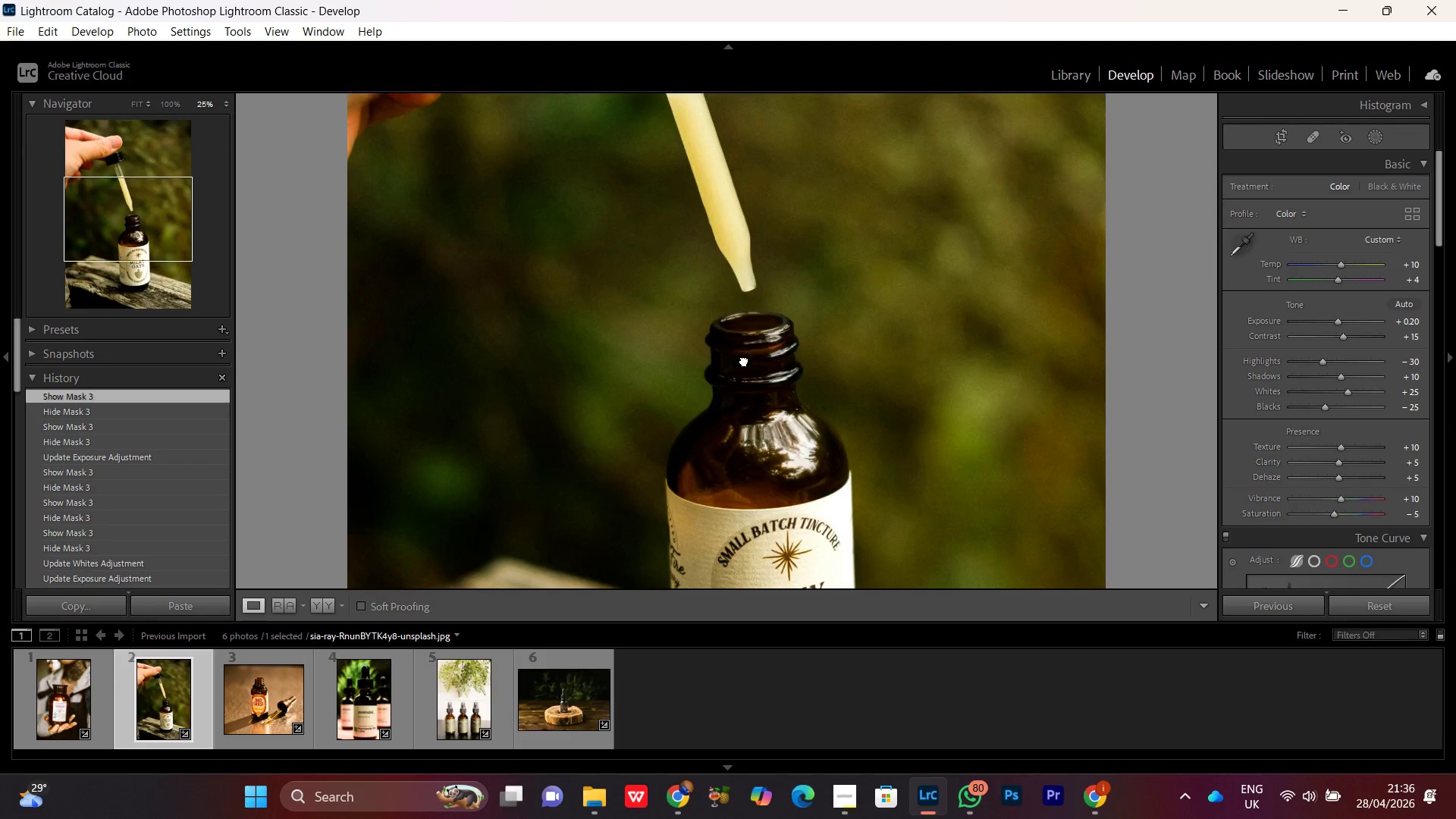 
triple_click([744, 360])
 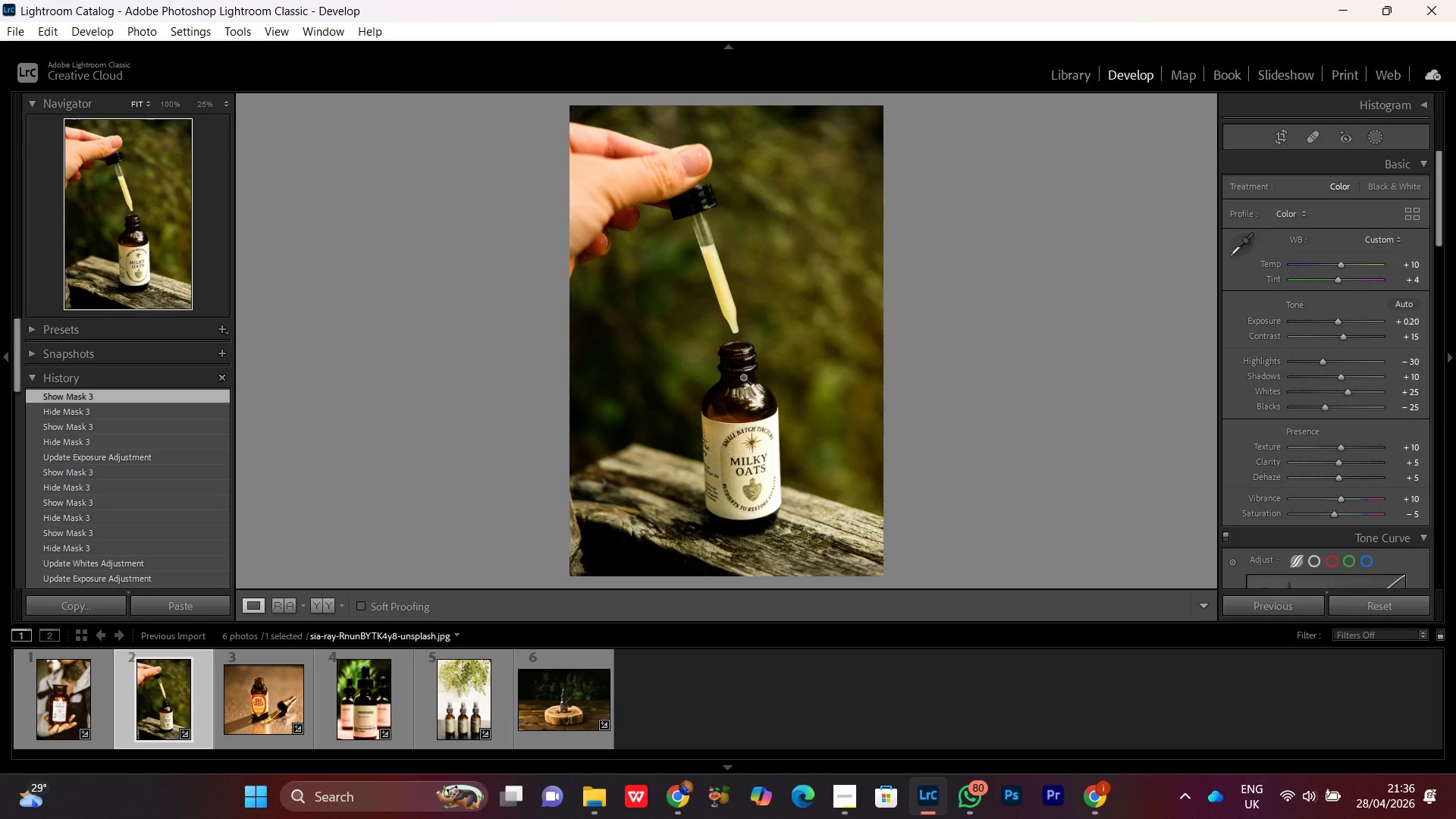 
double_click([753, 393])
 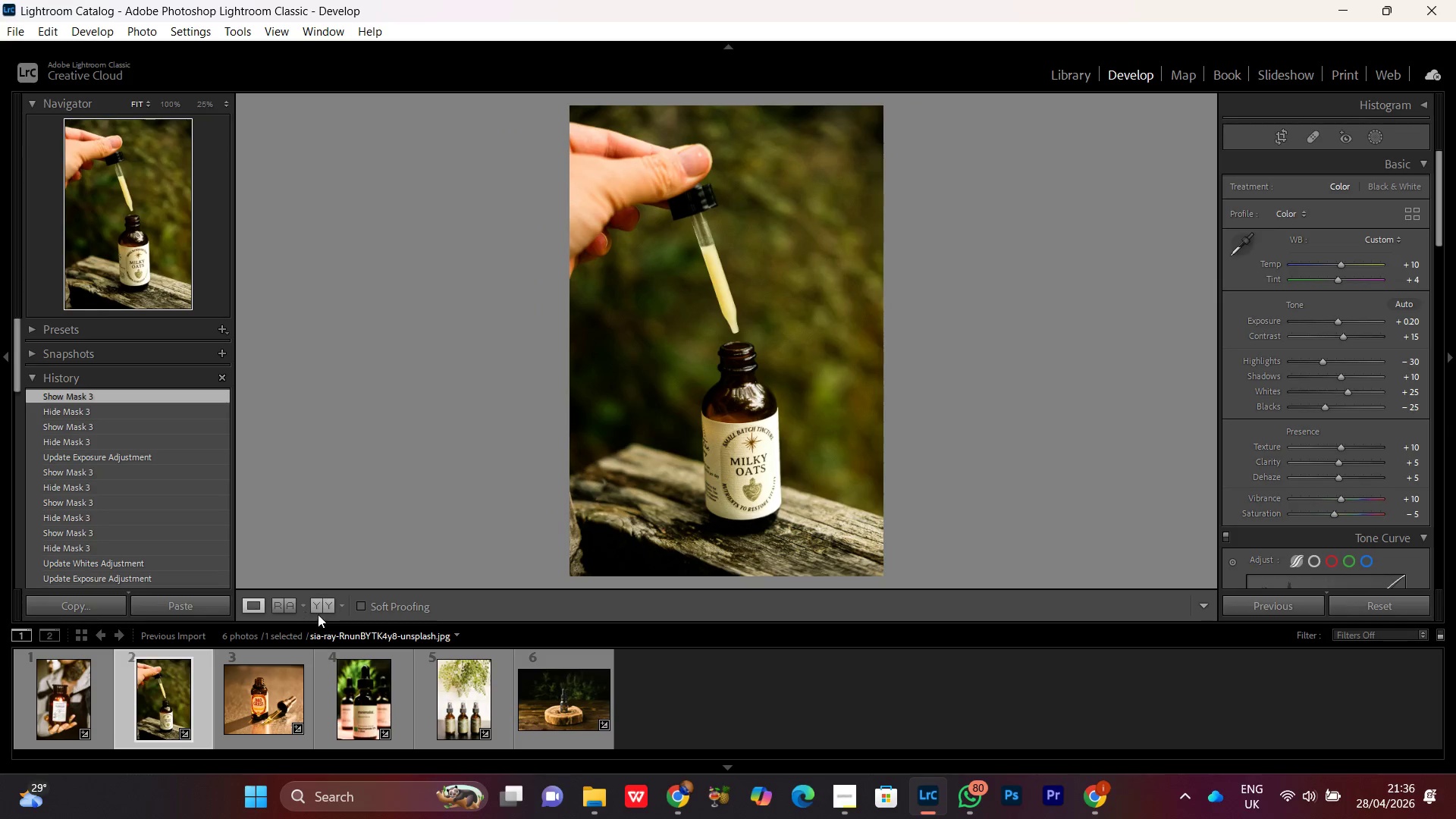 
left_click([319, 613])
 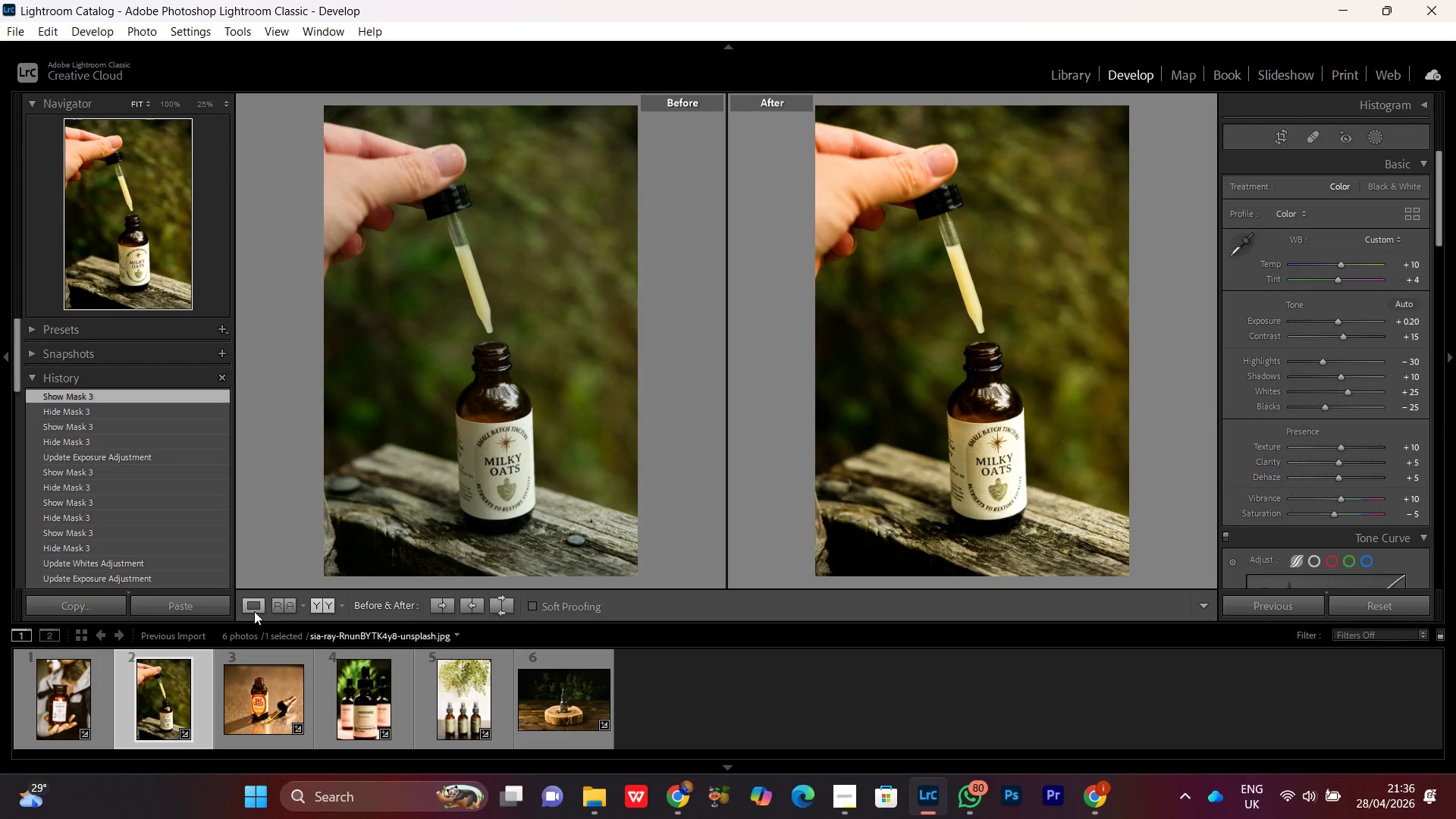 
left_click([253, 606])
 